 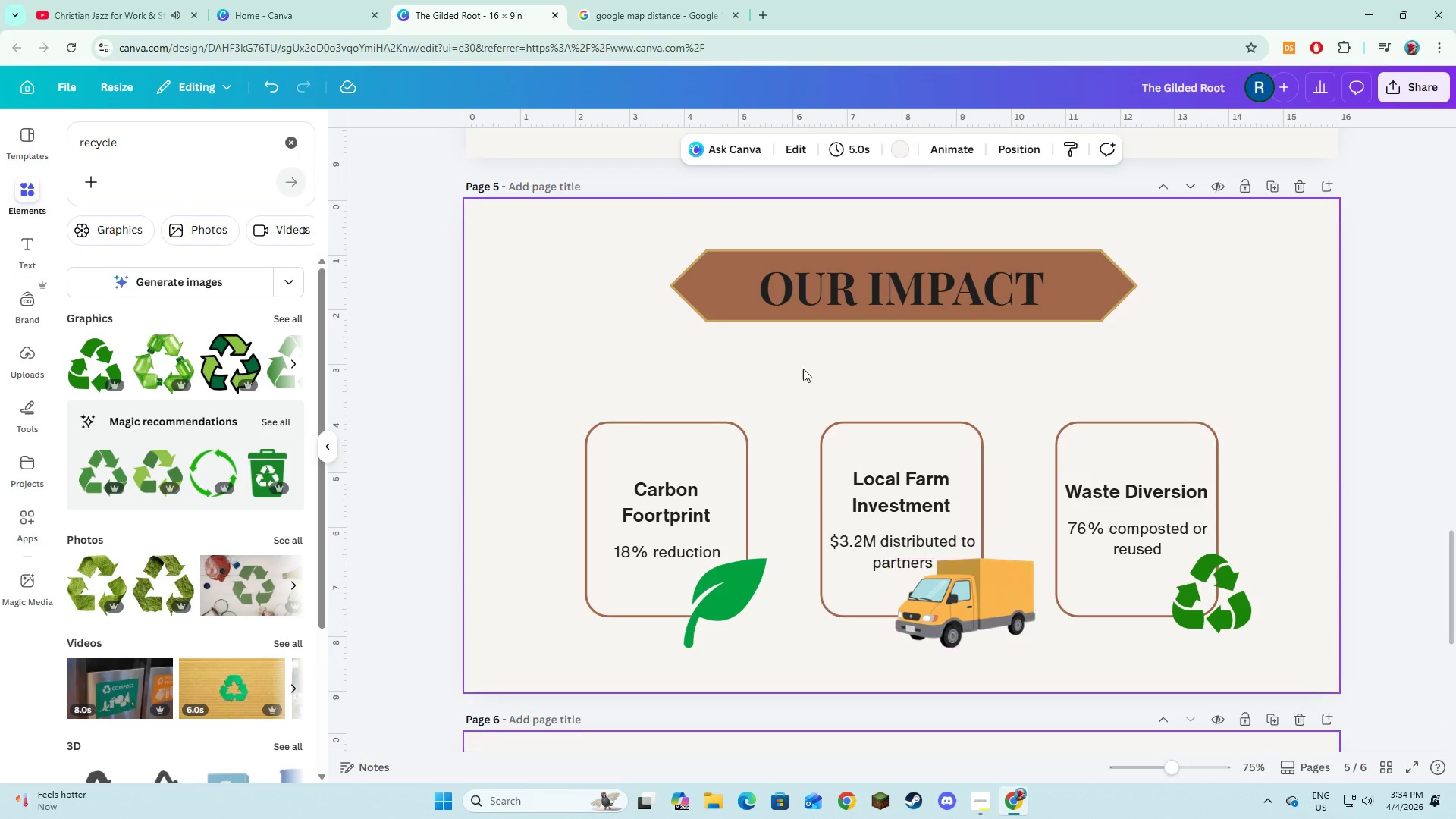 
left_click([799, 306])
 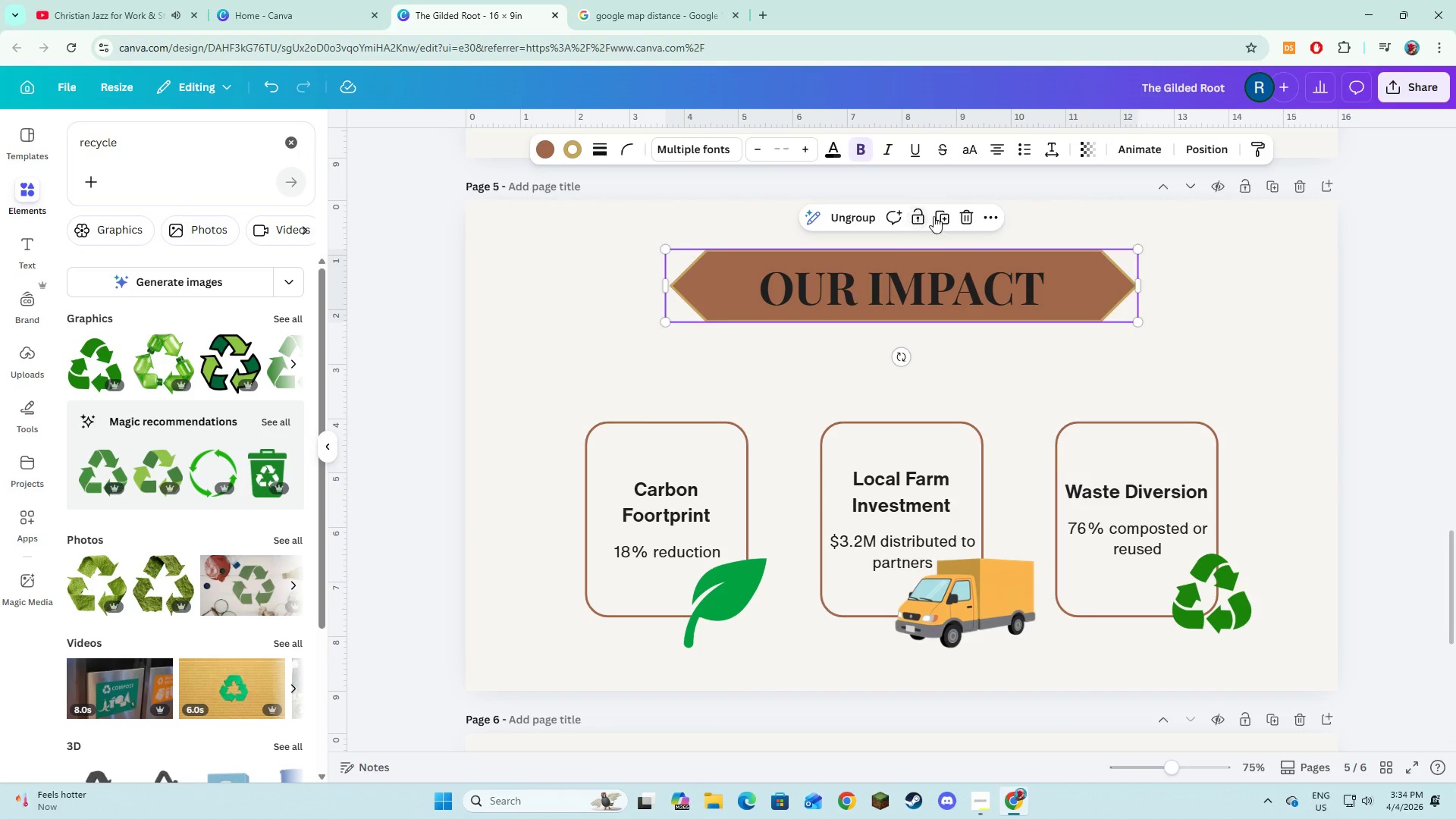 
left_click([943, 218])
 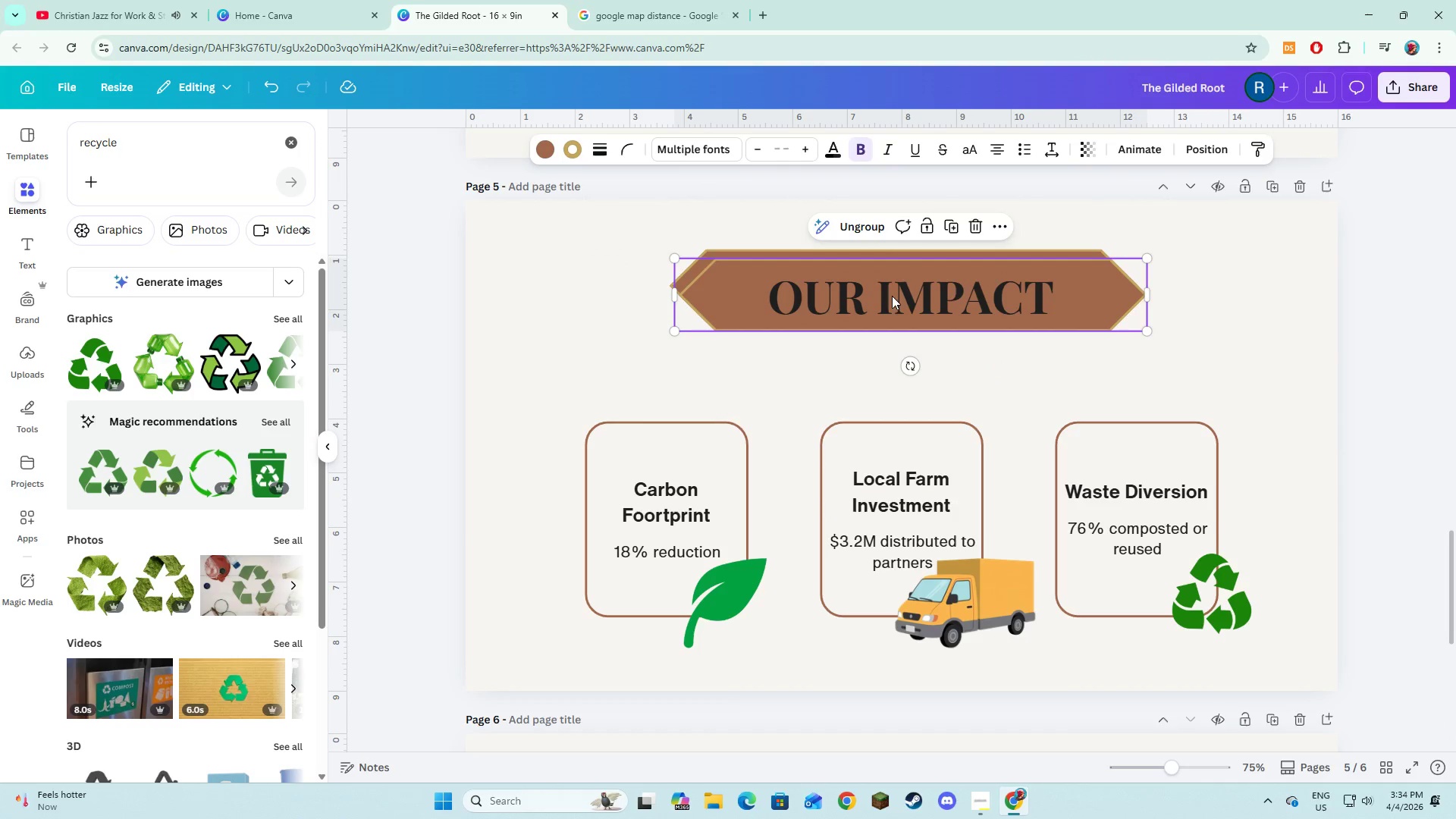 
left_click_drag(start_coordinate=[892, 296], to_coordinate=[889, 419])
 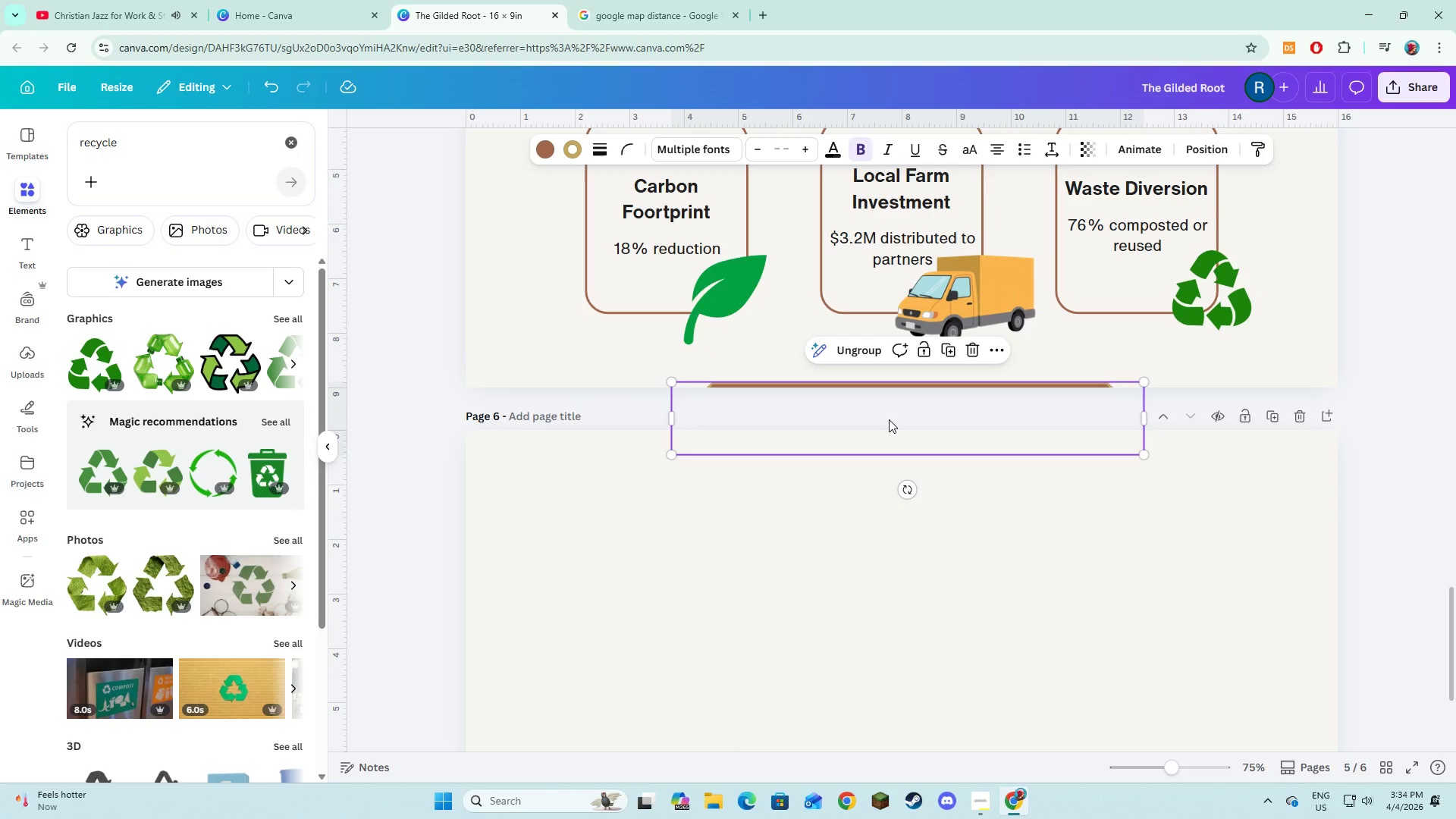 
scroll: coordinate [889, 419], scroll_direction: down, amount: 4.0
 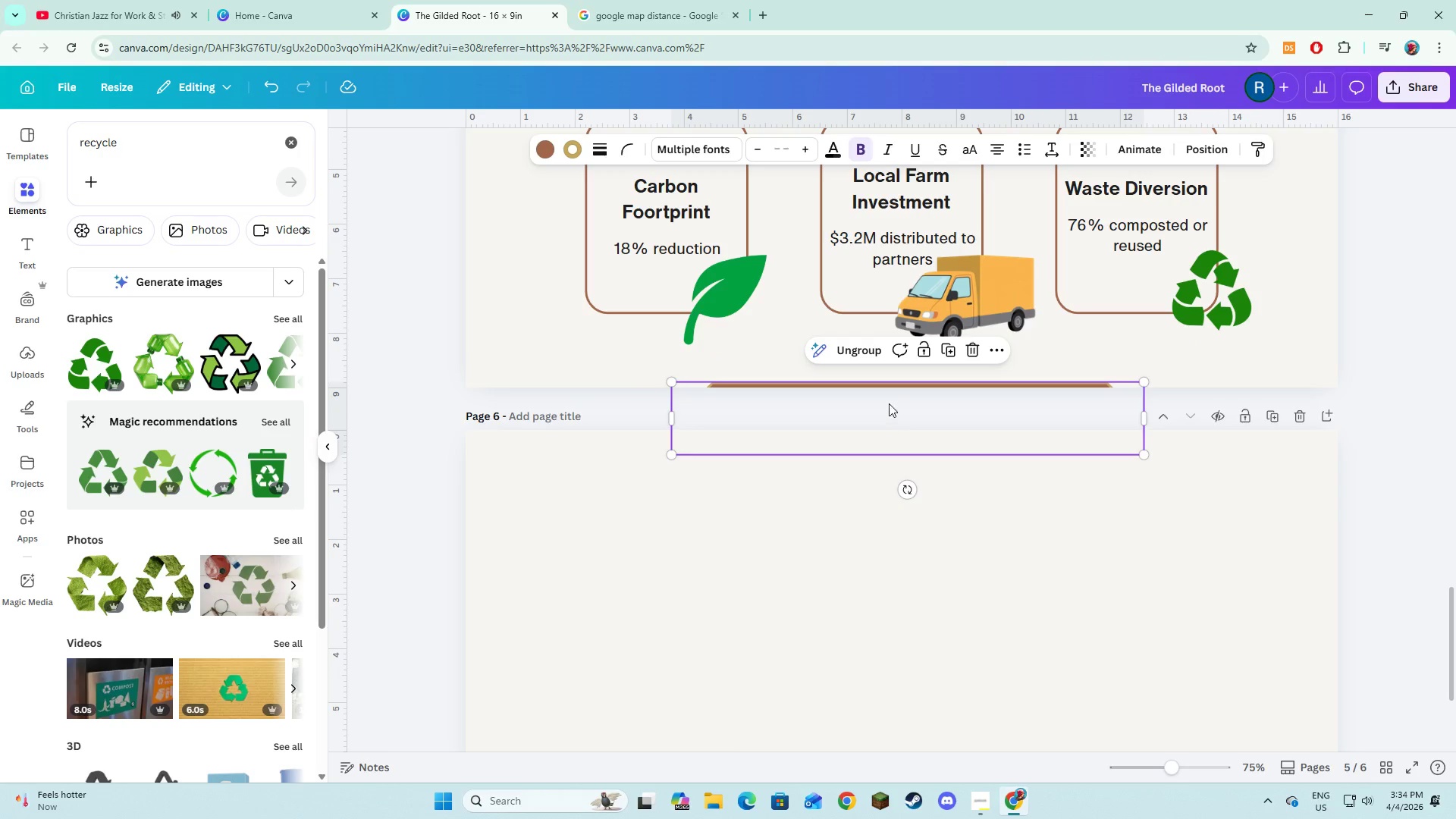 
left_click_drag(start_coordinate=[893, 394], to_coordinate=[887, 460])
 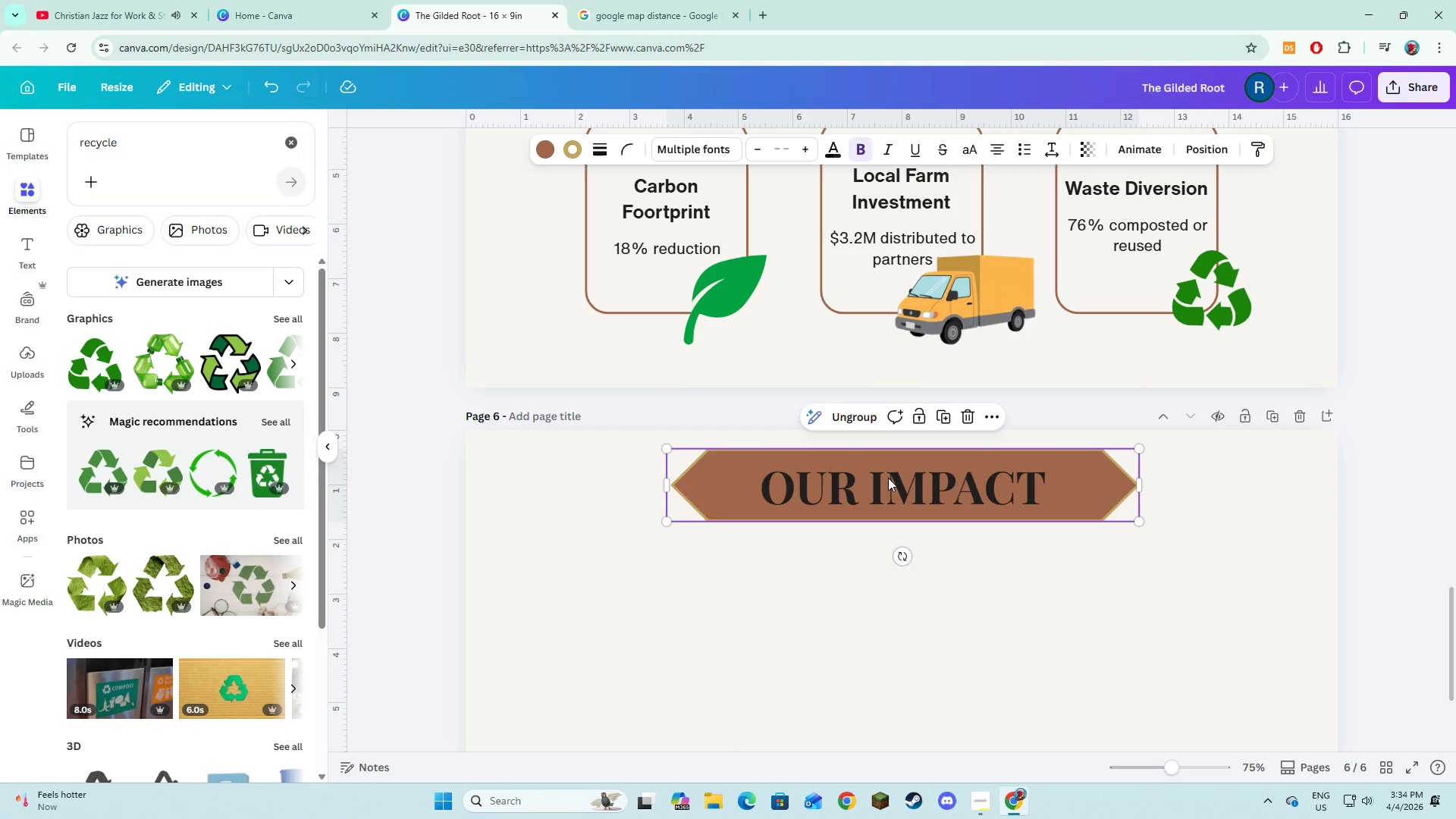 
left_click_drag(start_coordinate=[888, 478], to_coordinate=[890, 483])
 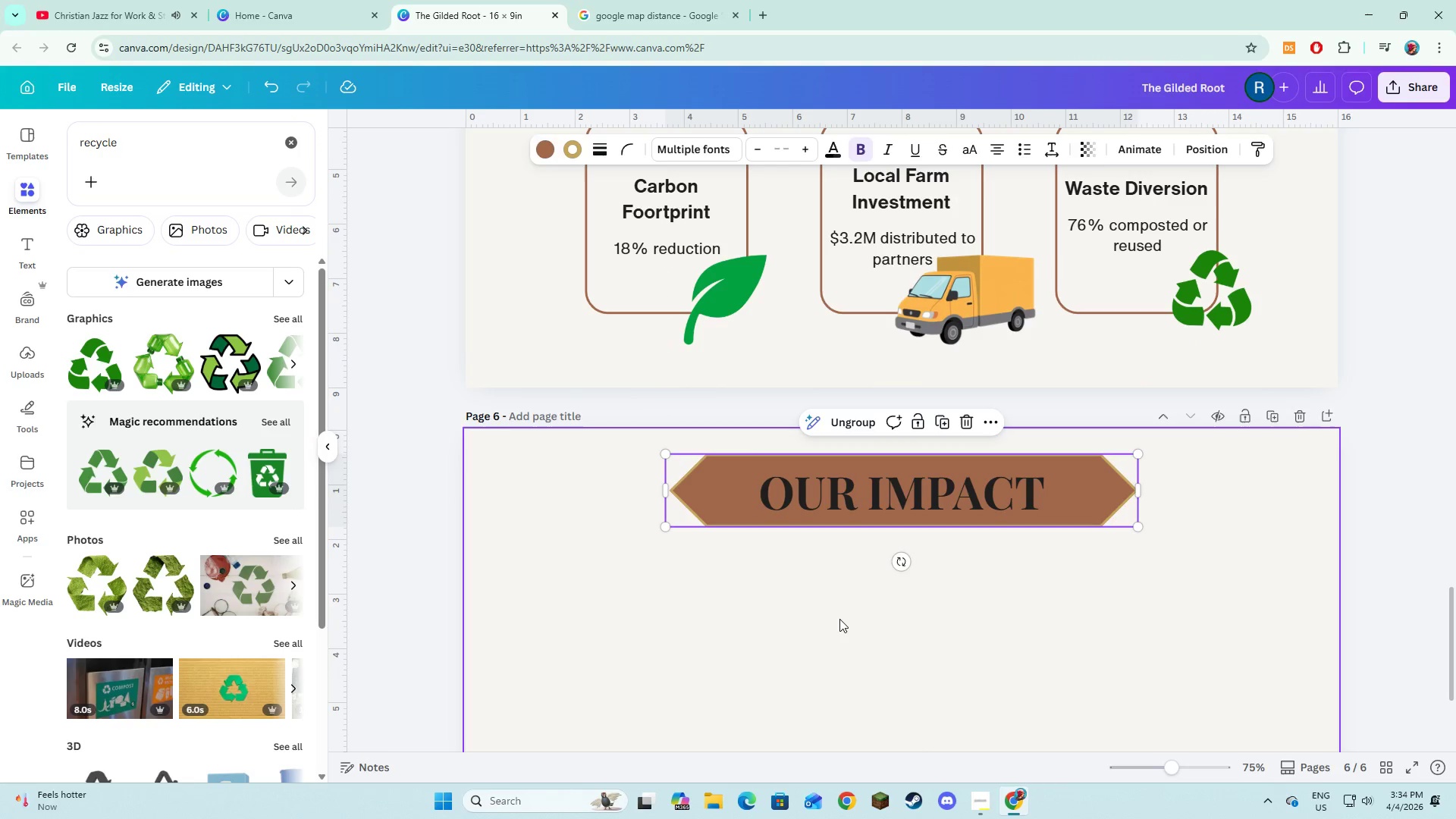 
left_click([839, 619])
 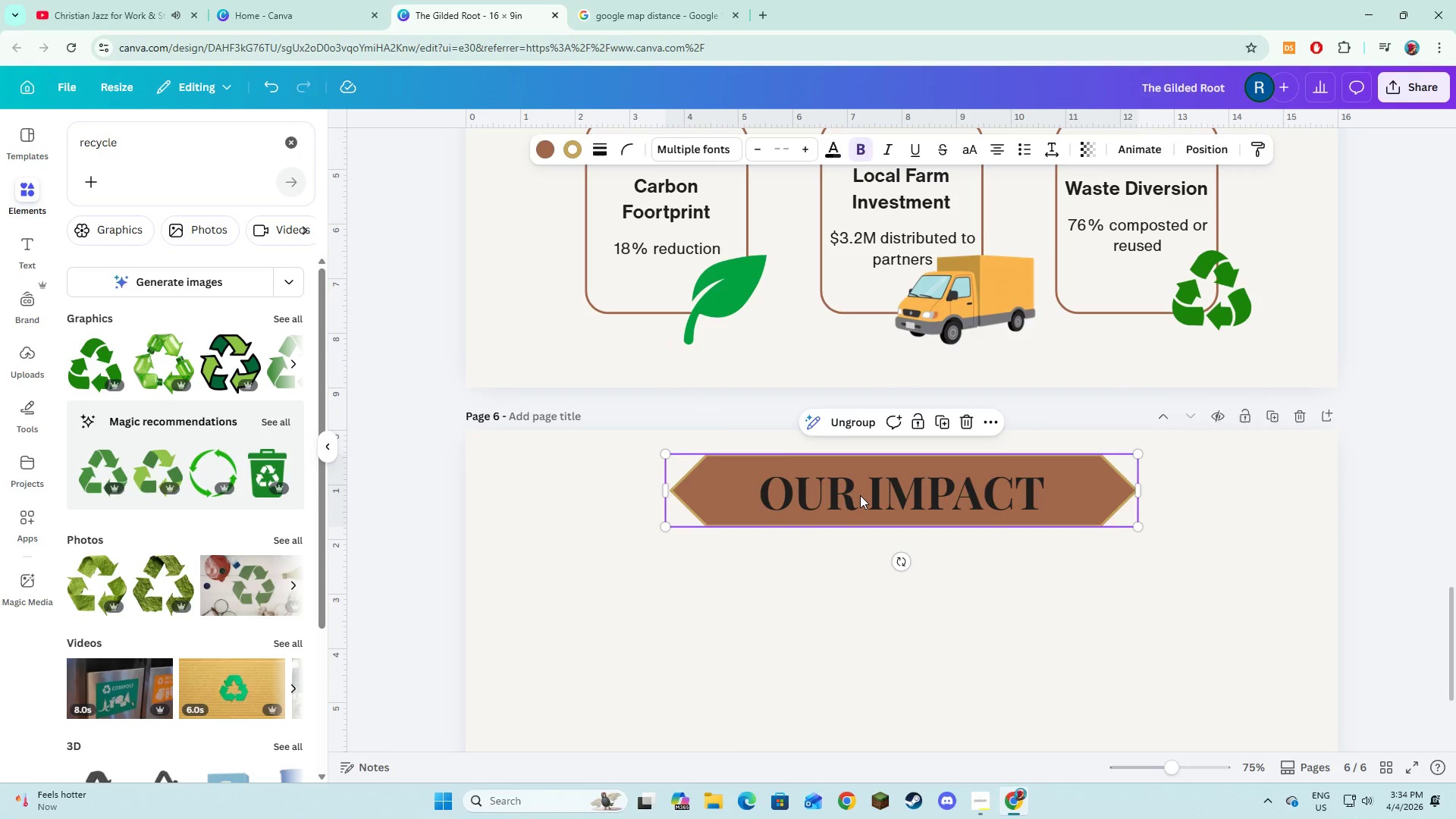 
double_click([860, 495])
 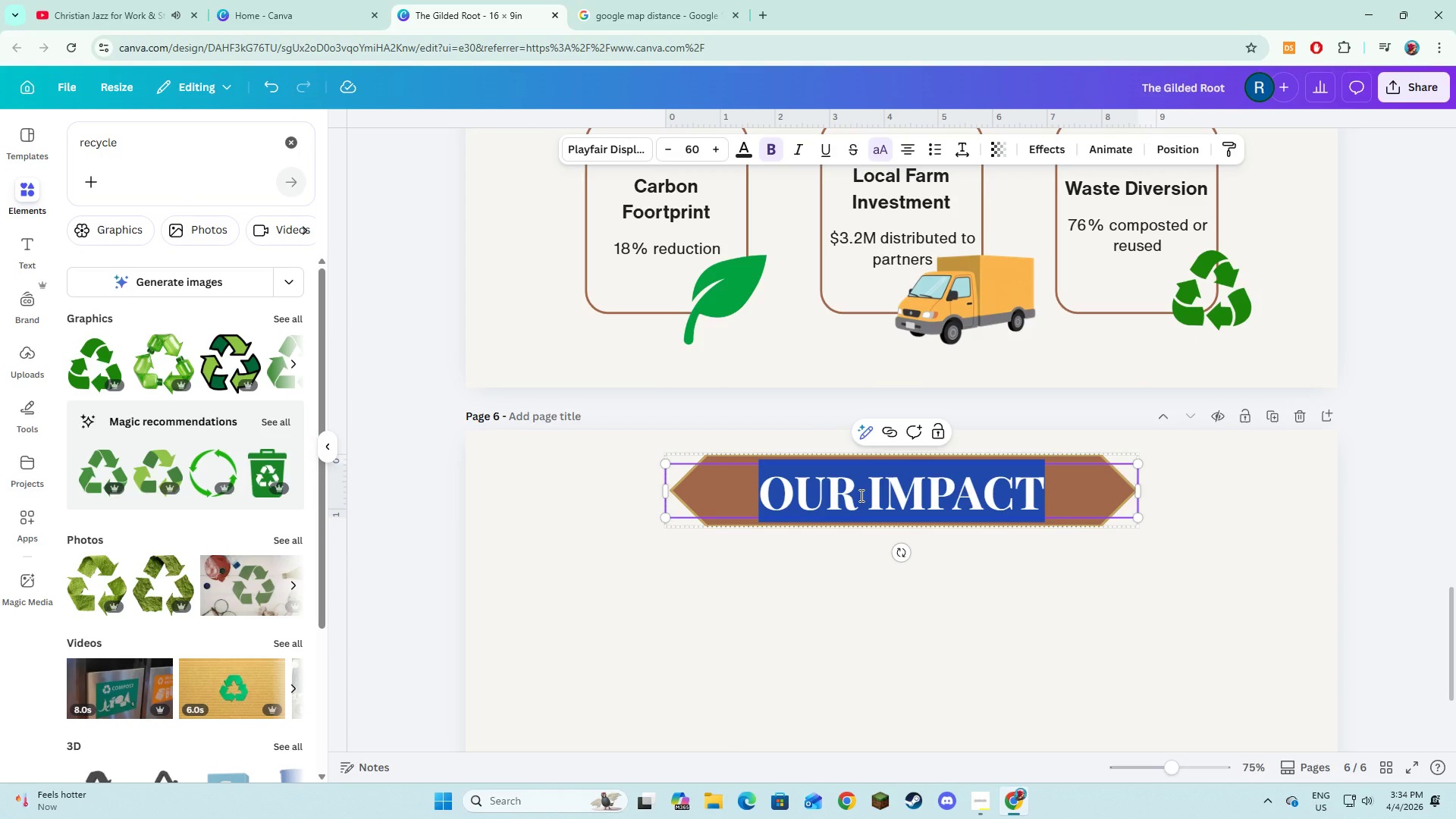 
type(Chef's table)
 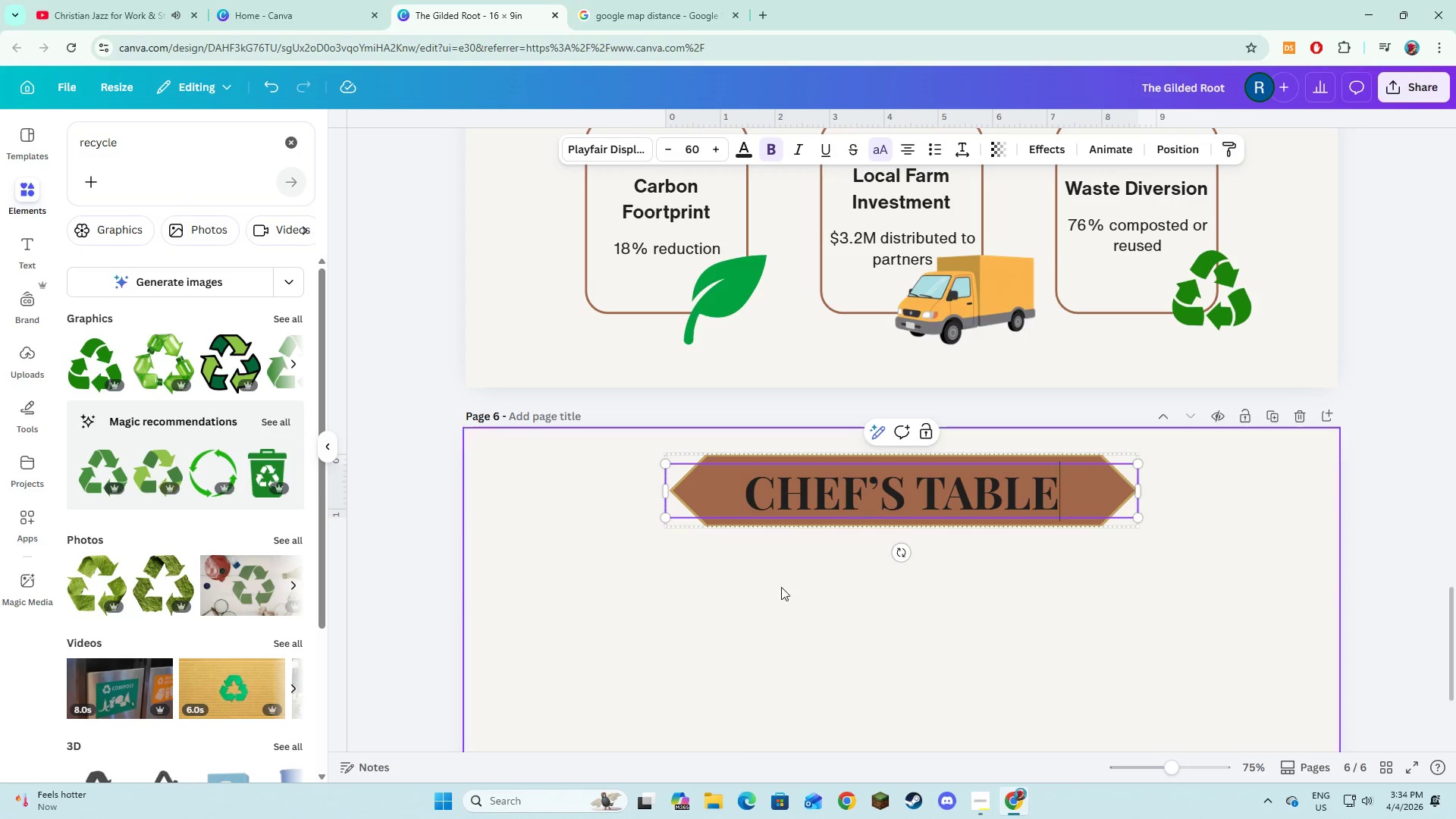 
left_click([747, 647])
 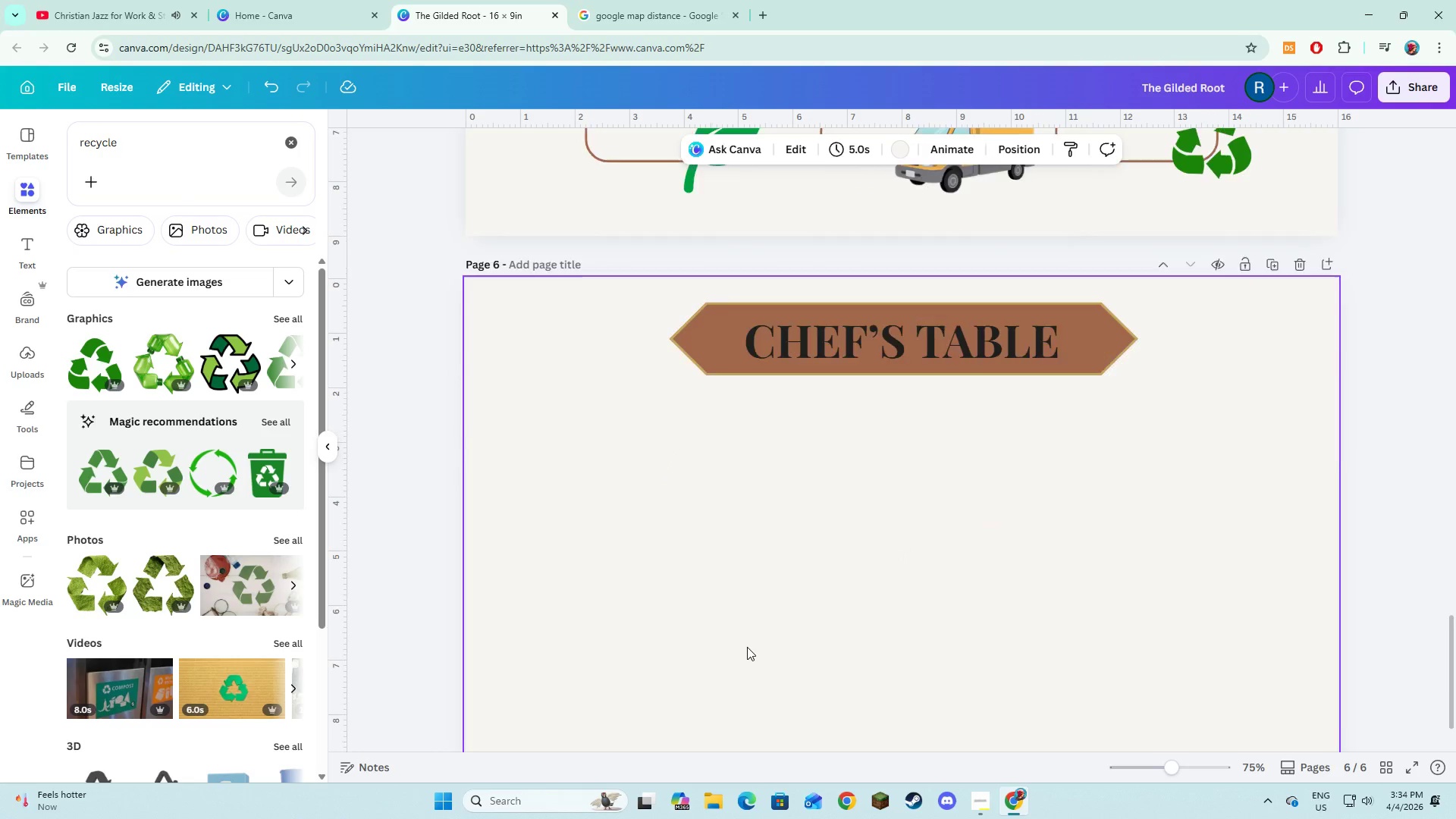 
scroll: coordinate [757, 597], scroll_direction: down, amount: 3.0
 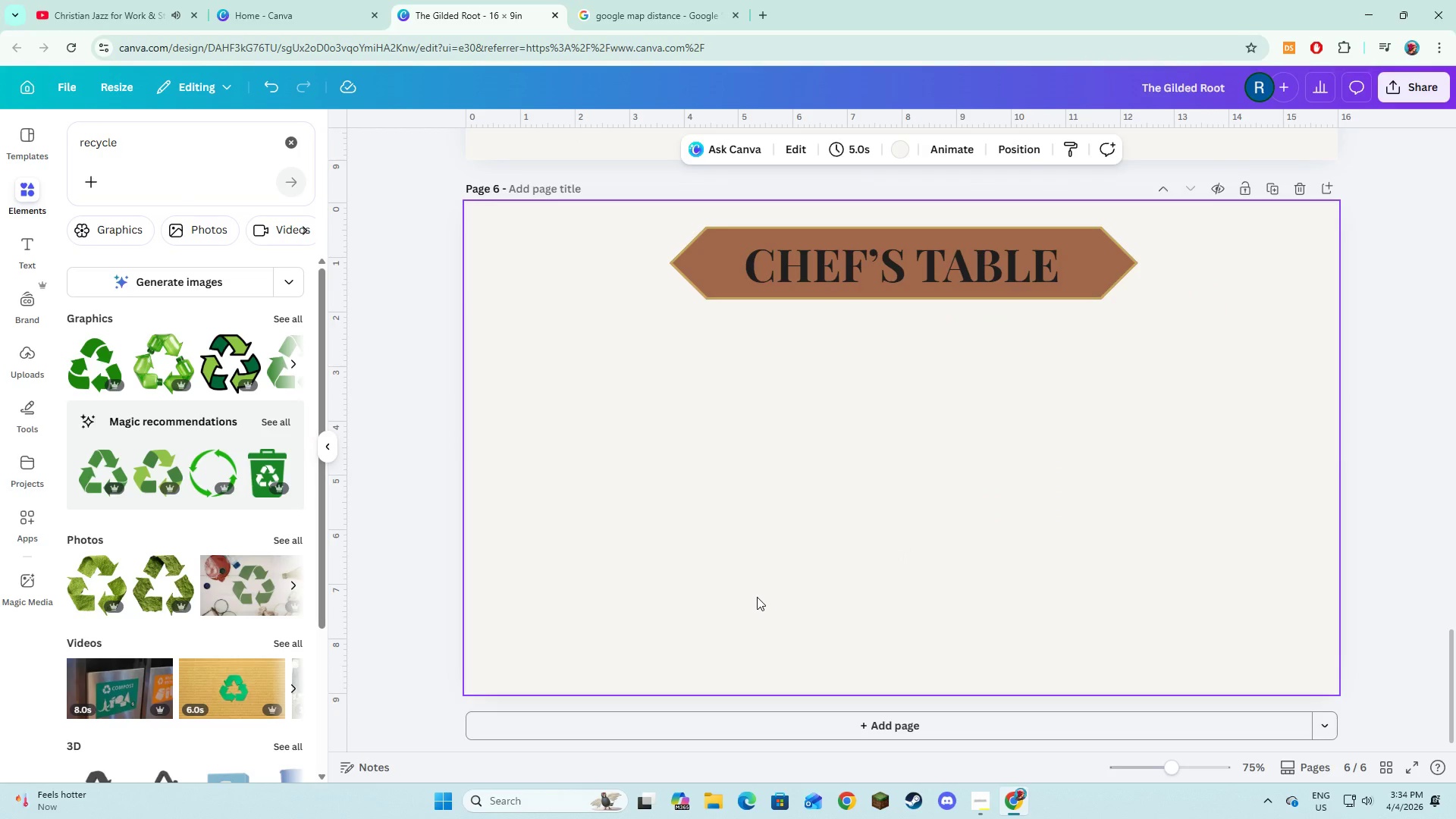 
scroll: coordinate [757, 597], scroll_direction: up, amount: 1.0
 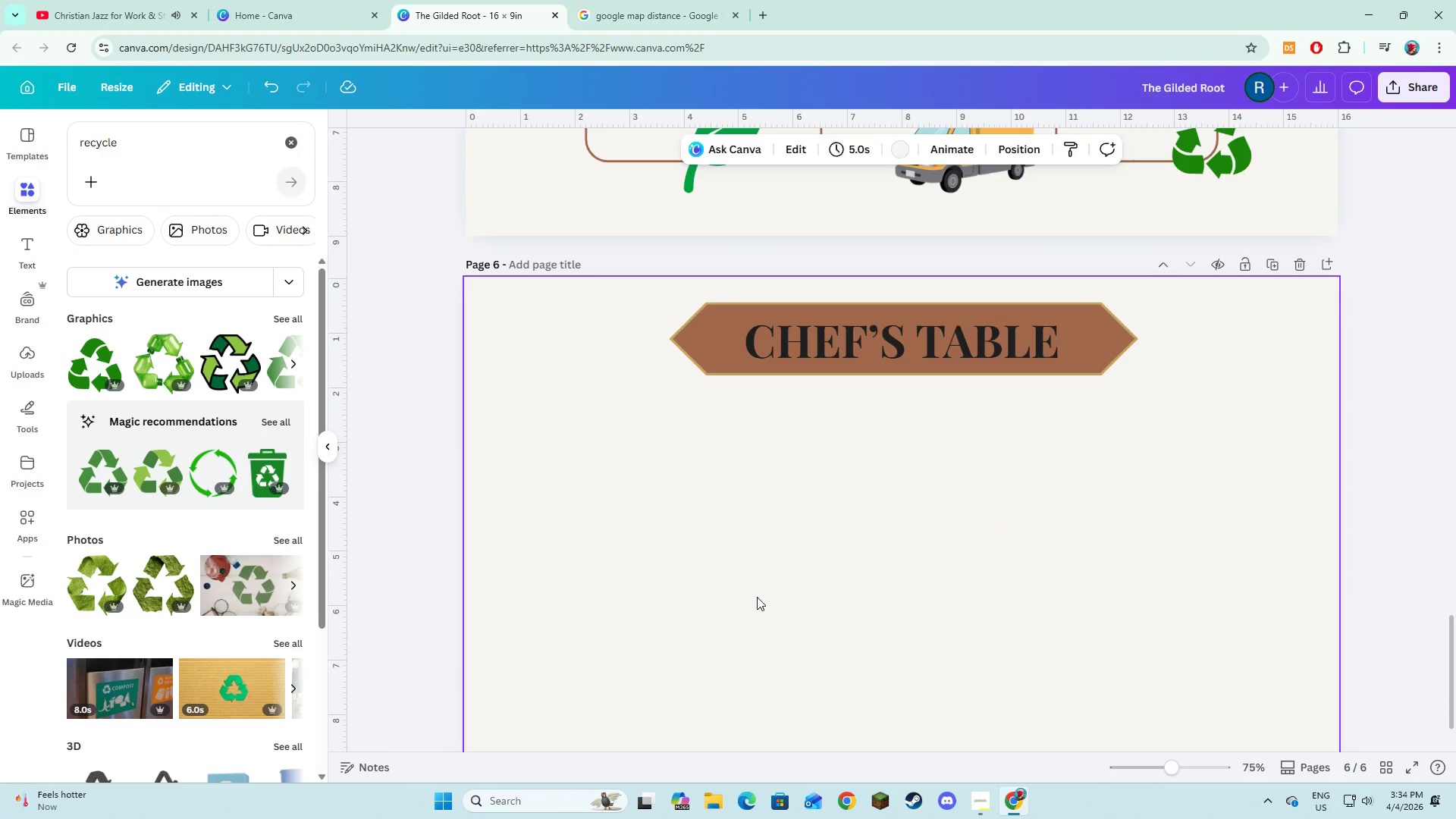 
wait(7.27)
 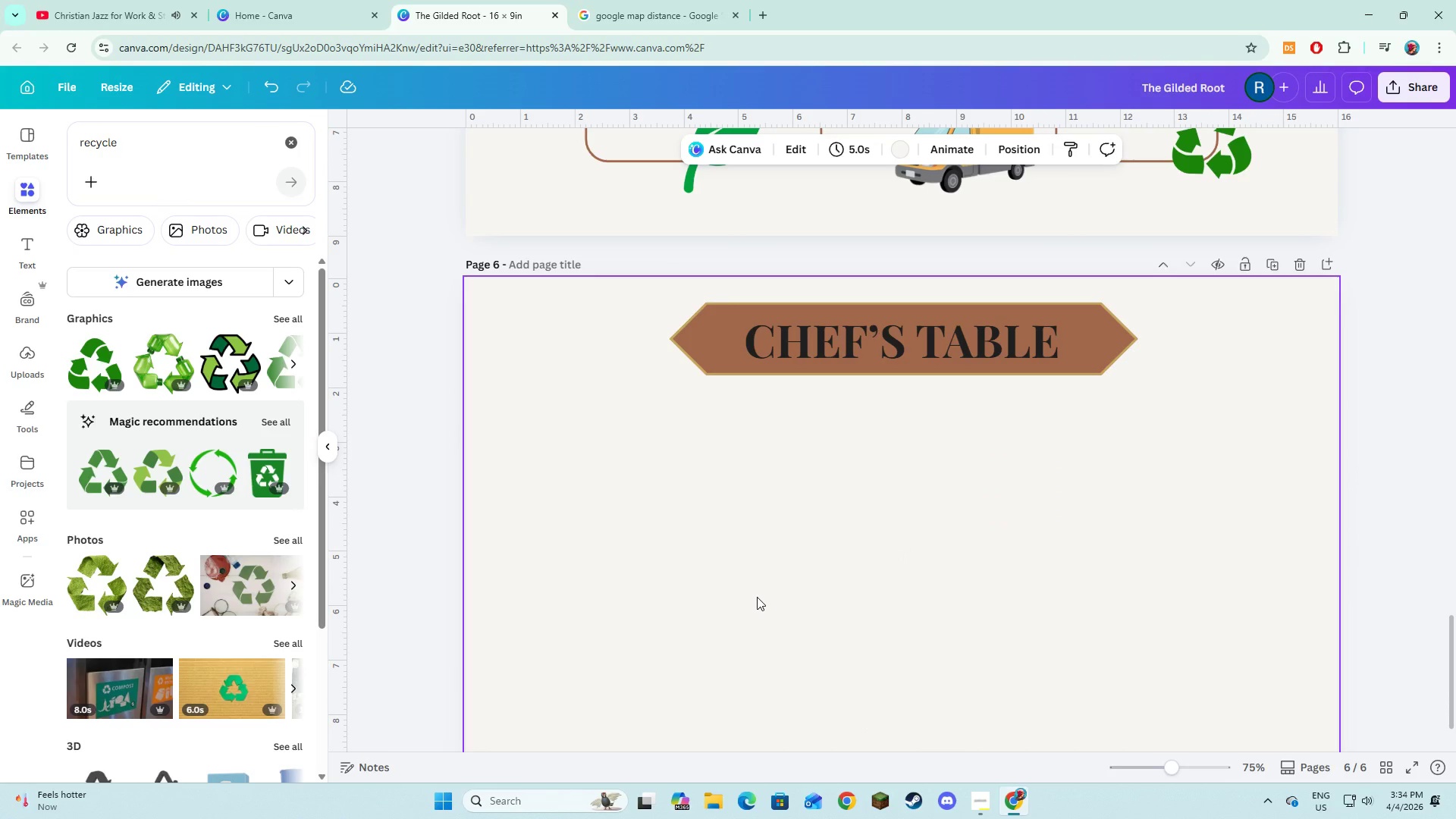 
left_click([31, 235])
 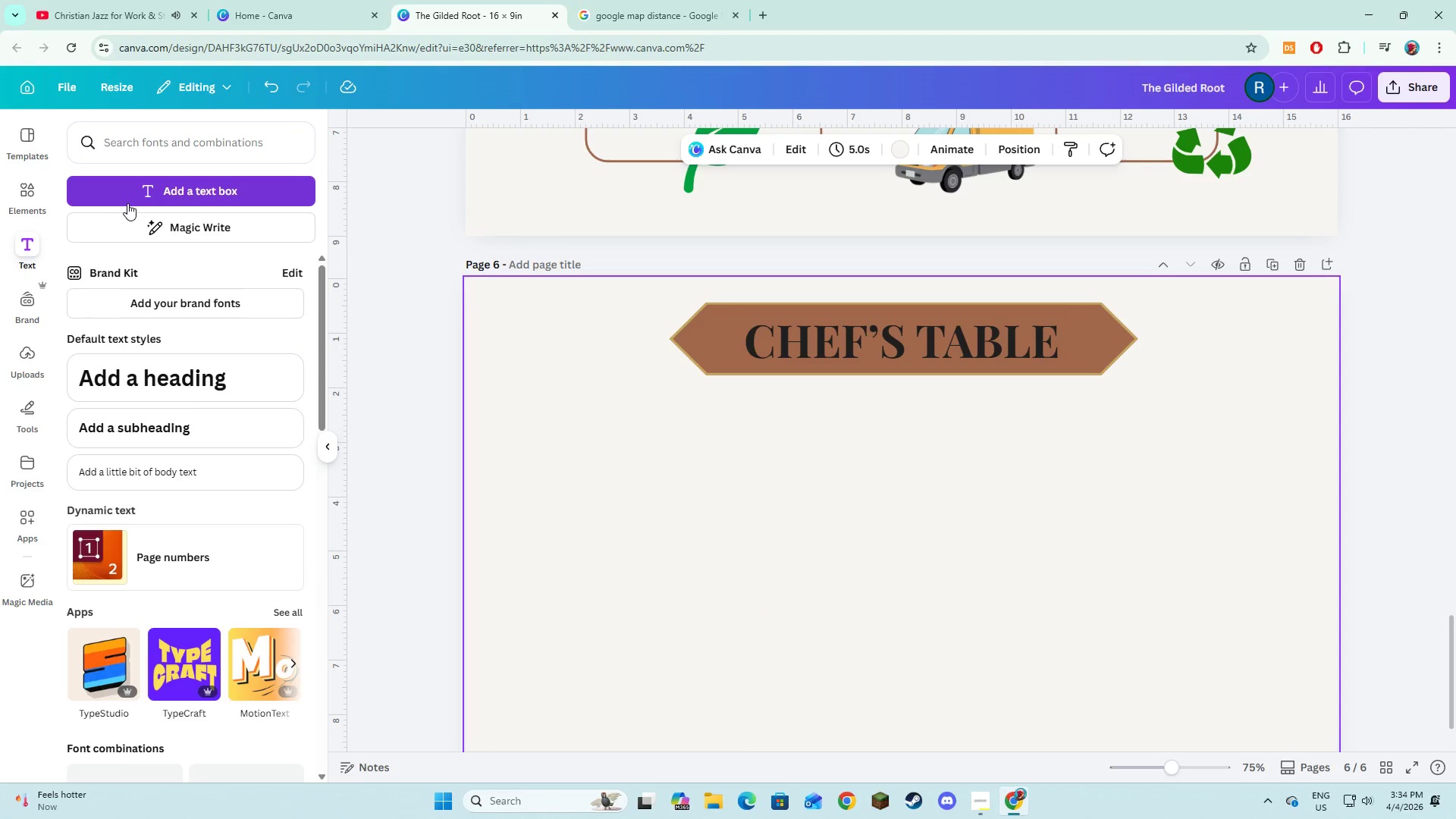 
left_click([129, 201])
 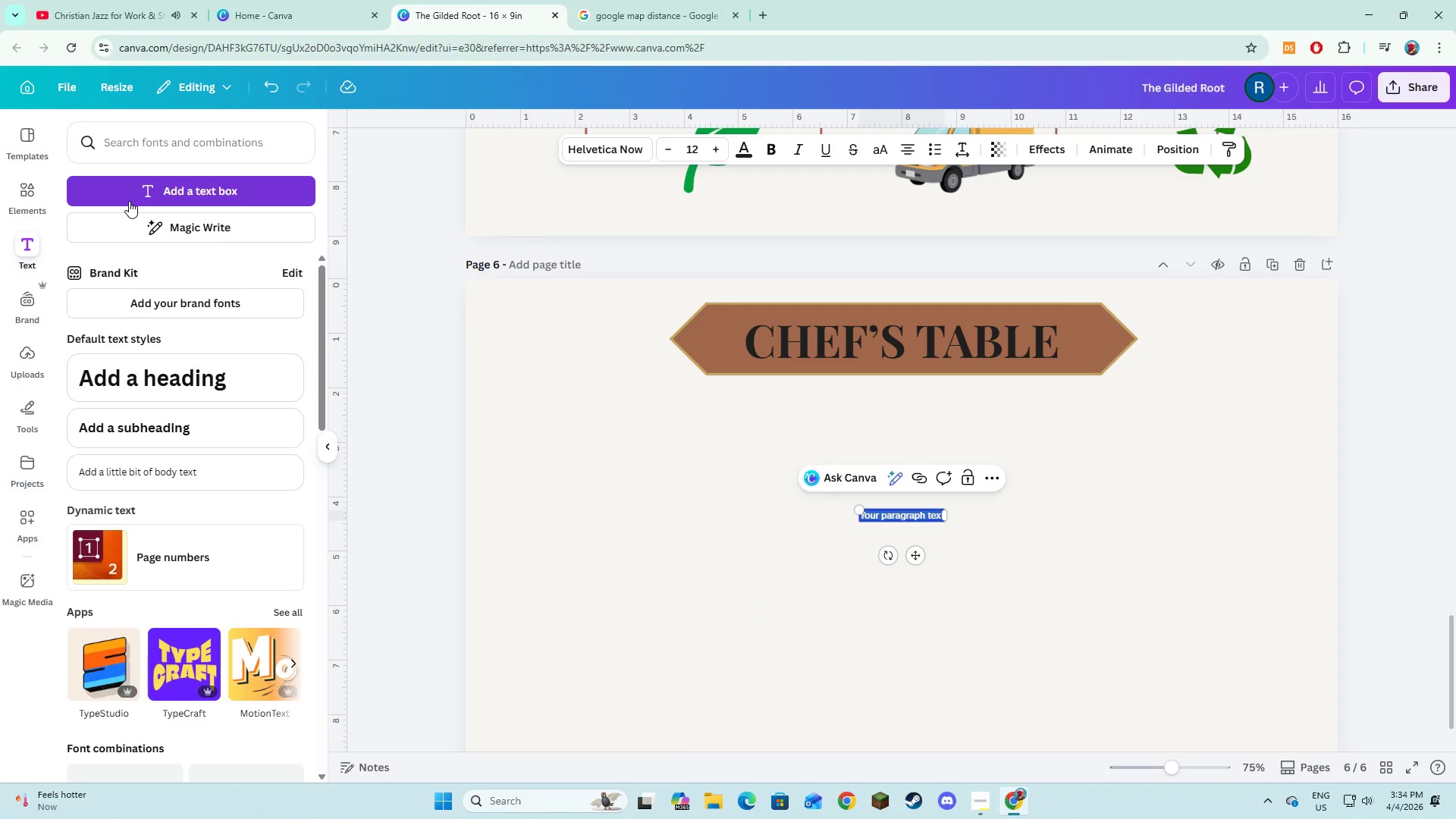 
type(Chef )
 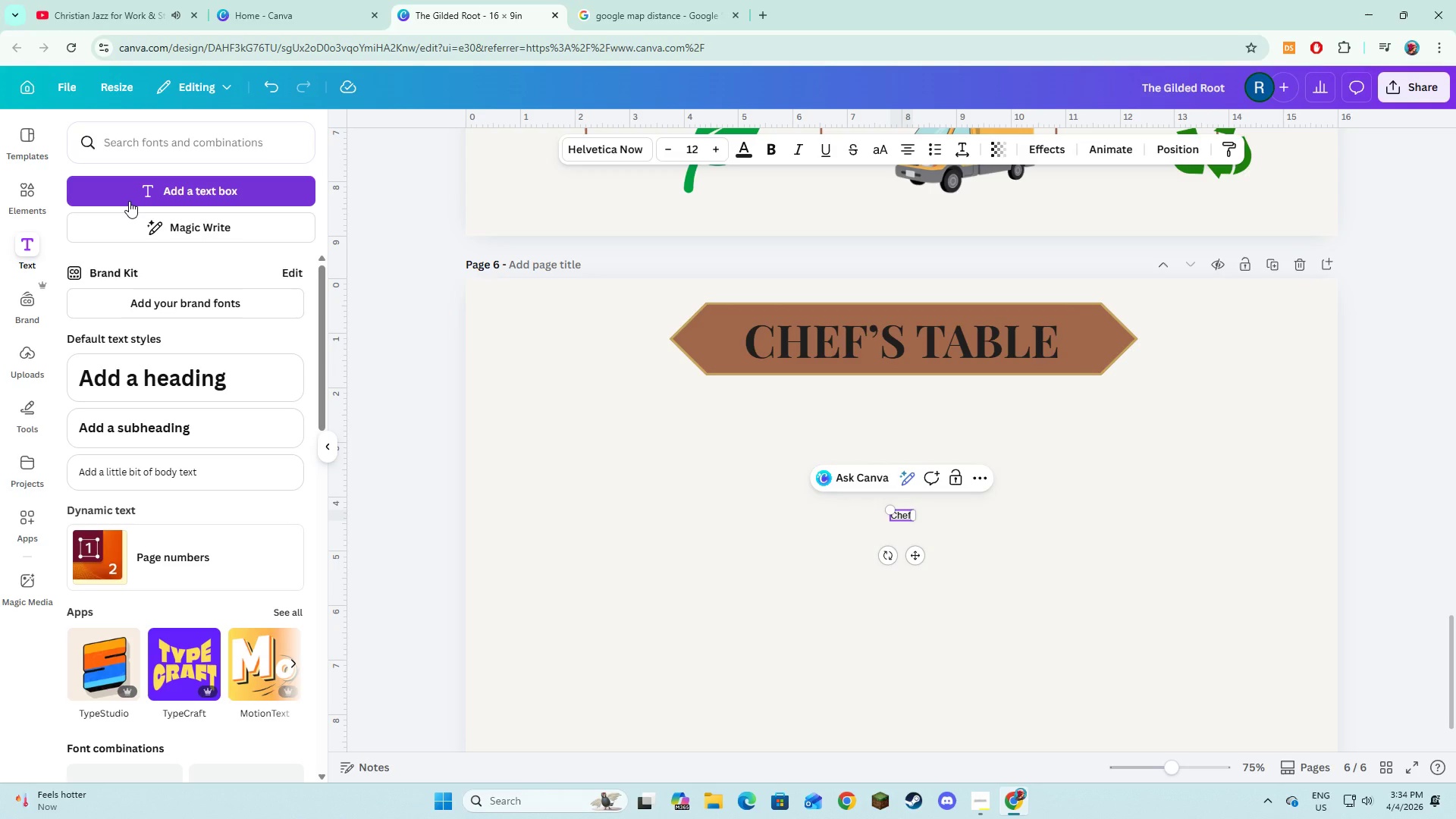 
wait(6.52)
 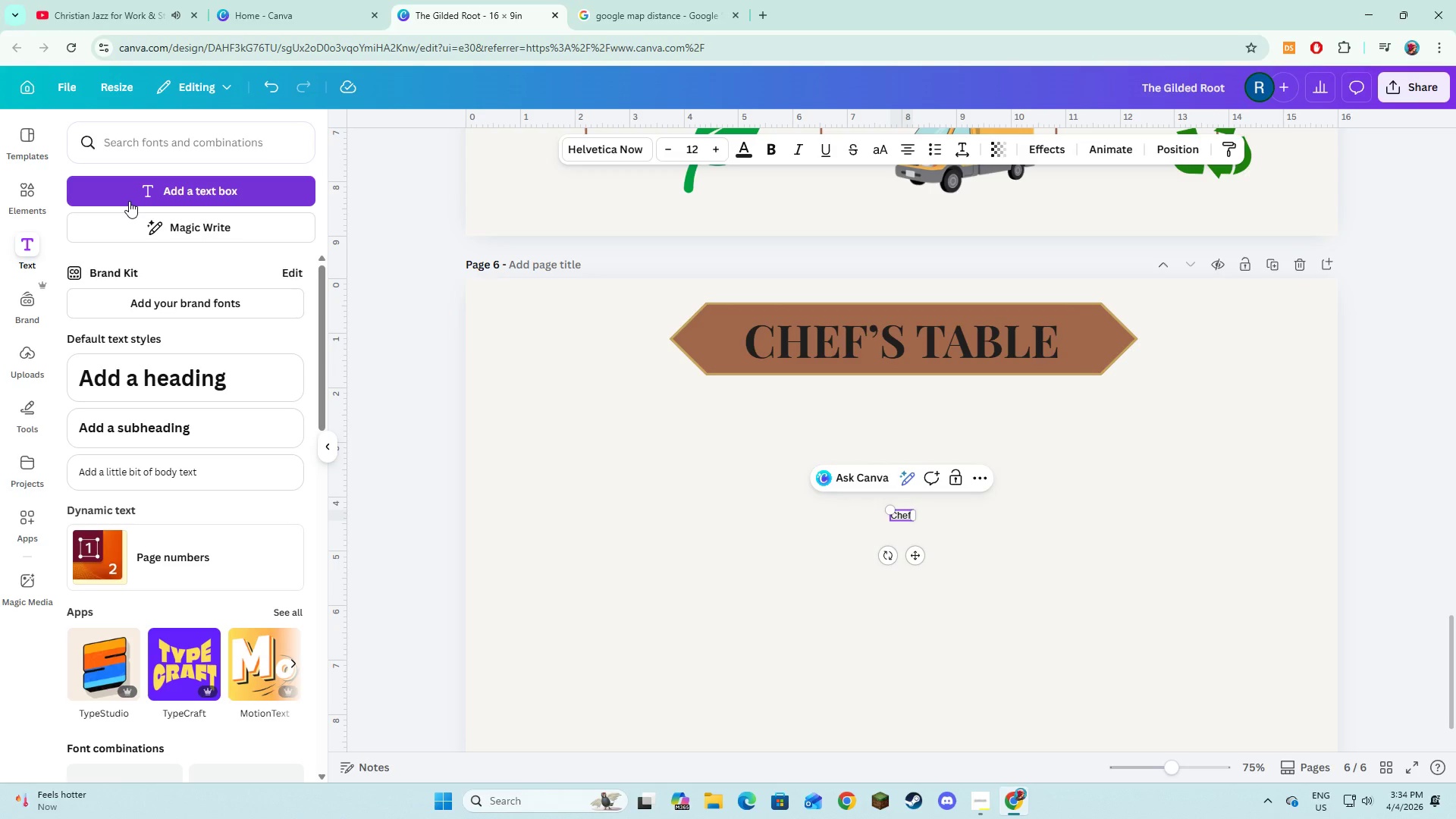 
type(Sagales)
 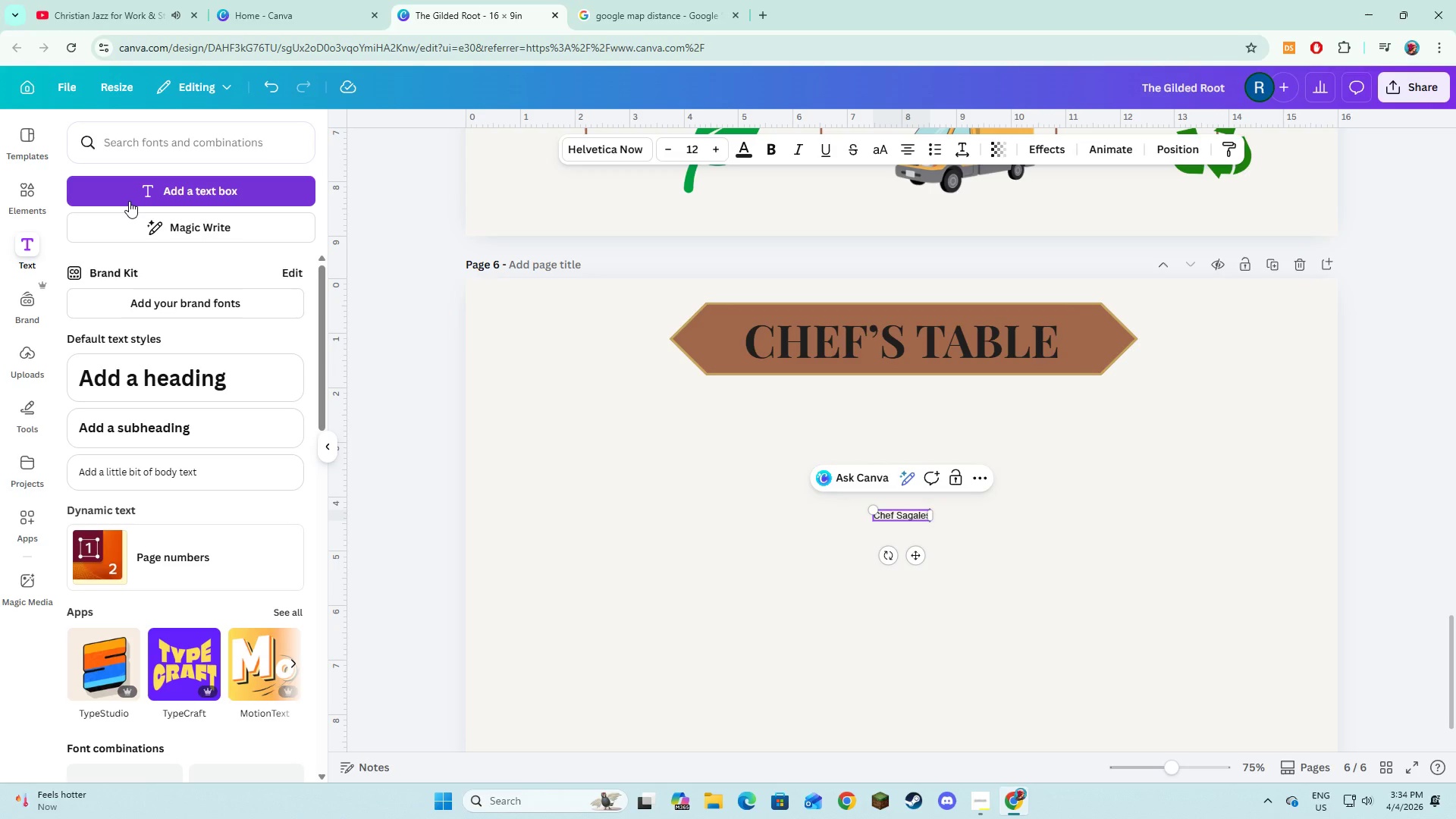 
key(Space)
 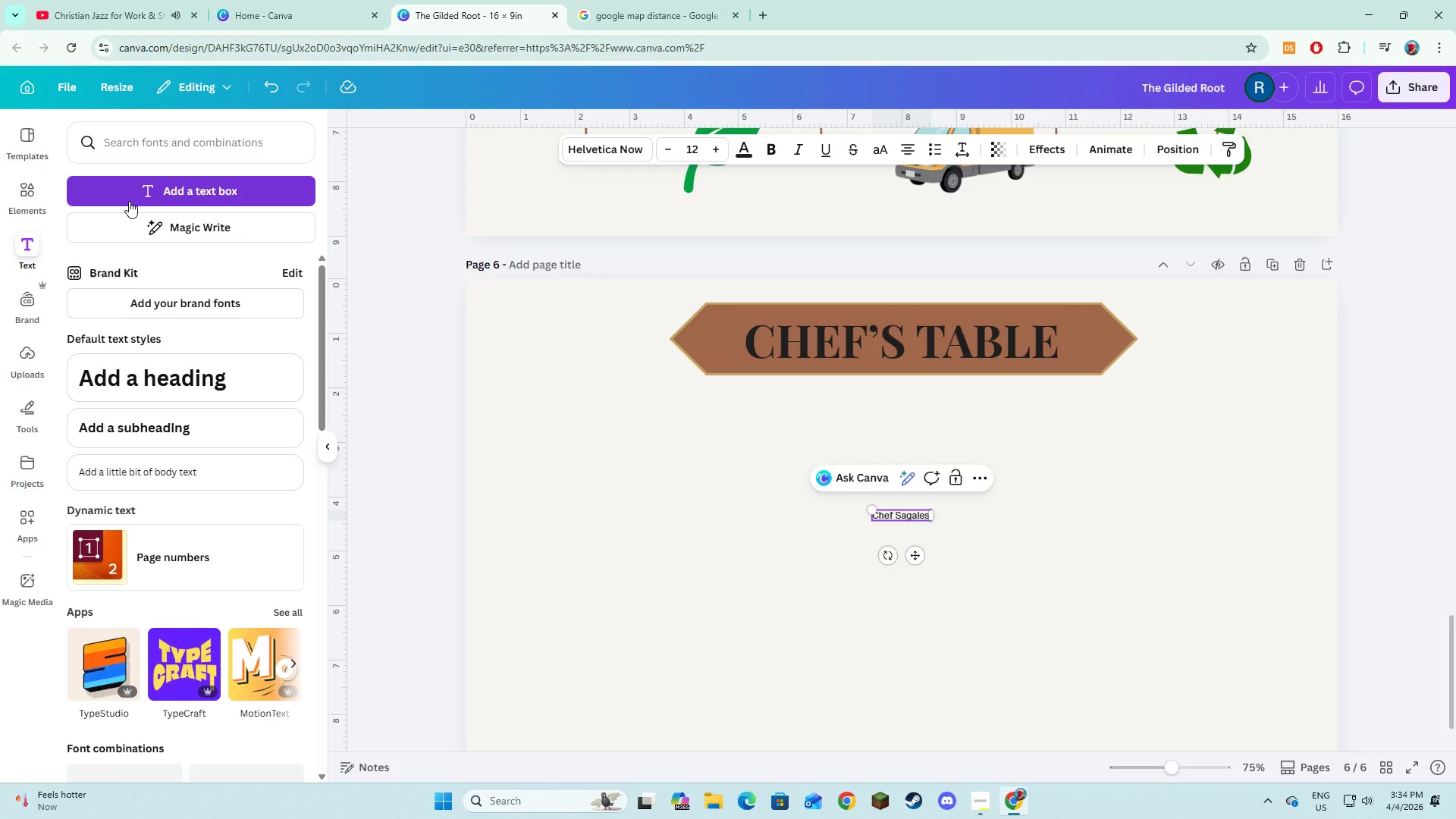 
key(Shift+ShiftLeft)
 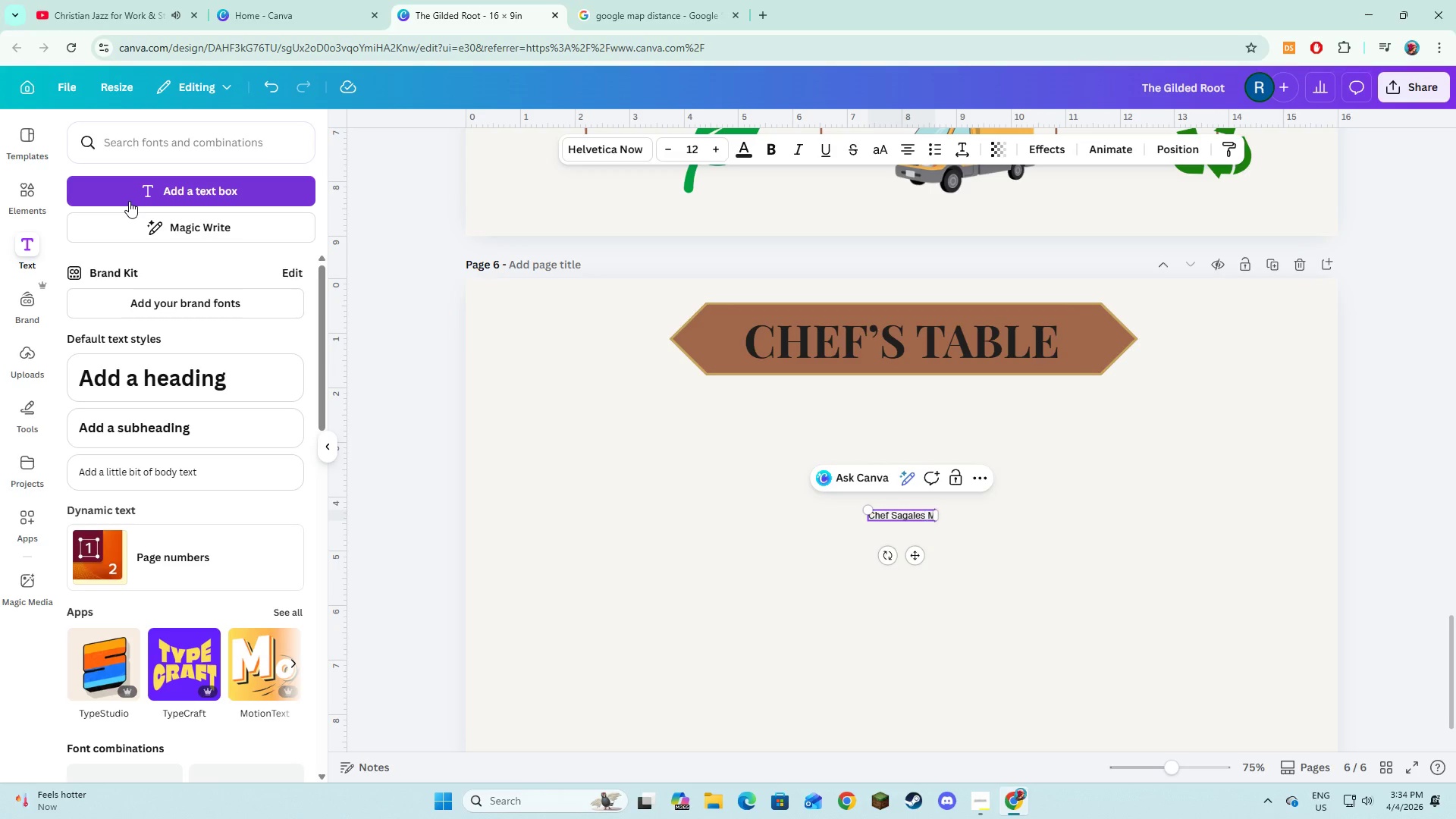 
key(Shift+M)
 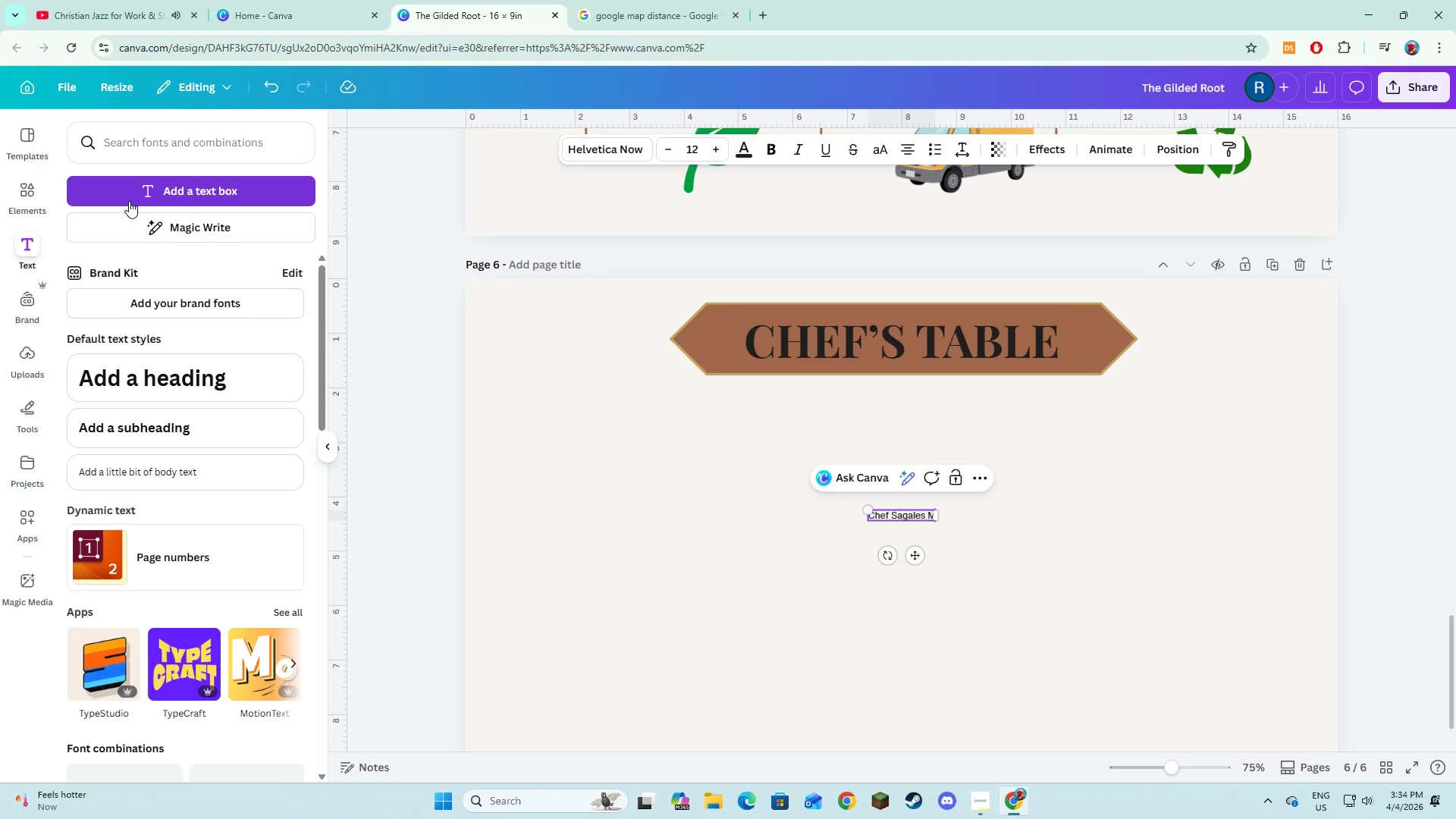 
key(Period)
 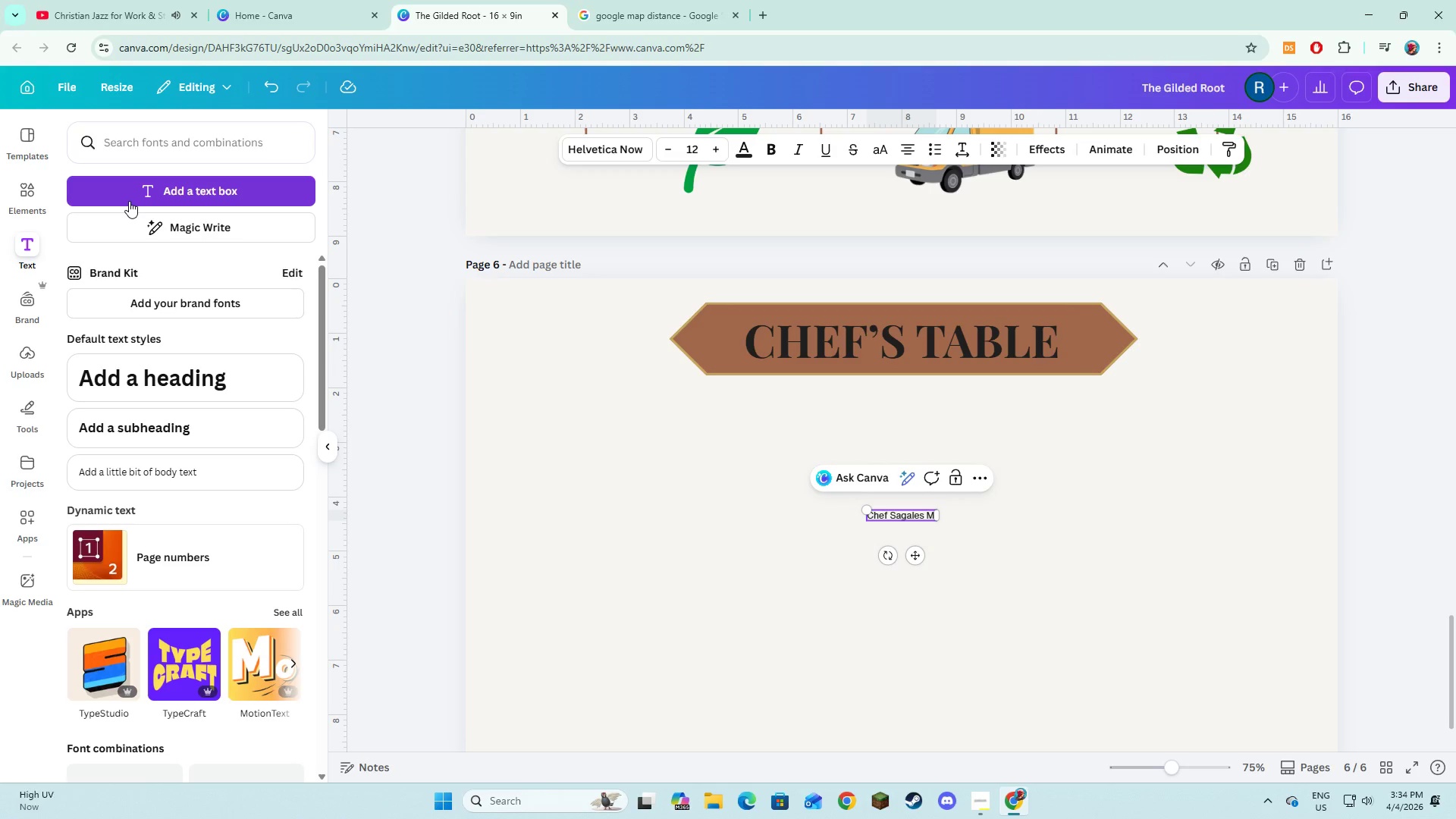 
key(Control+A)
 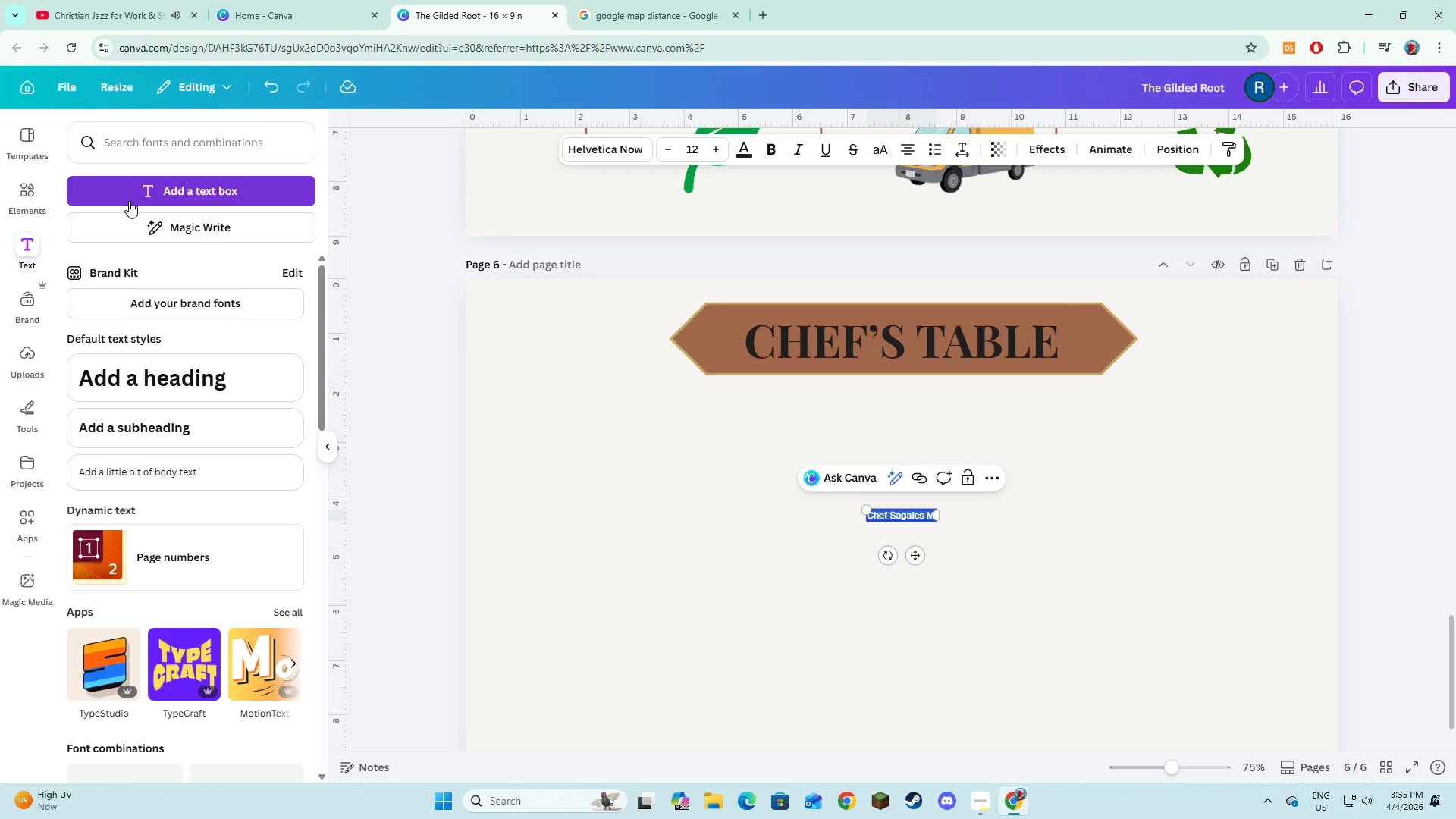 
wait(8.36)
 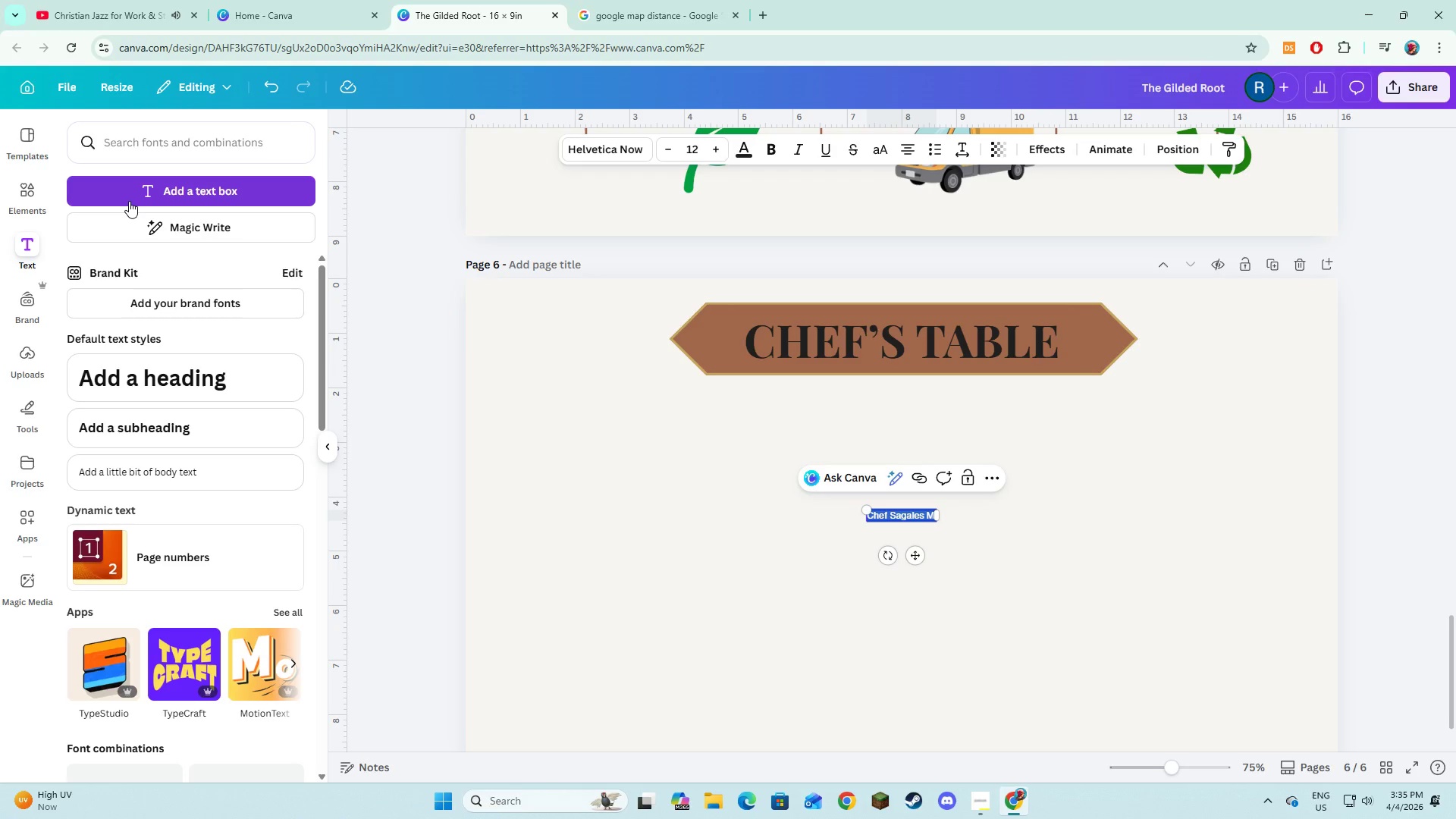 
double_click([717, 154])
 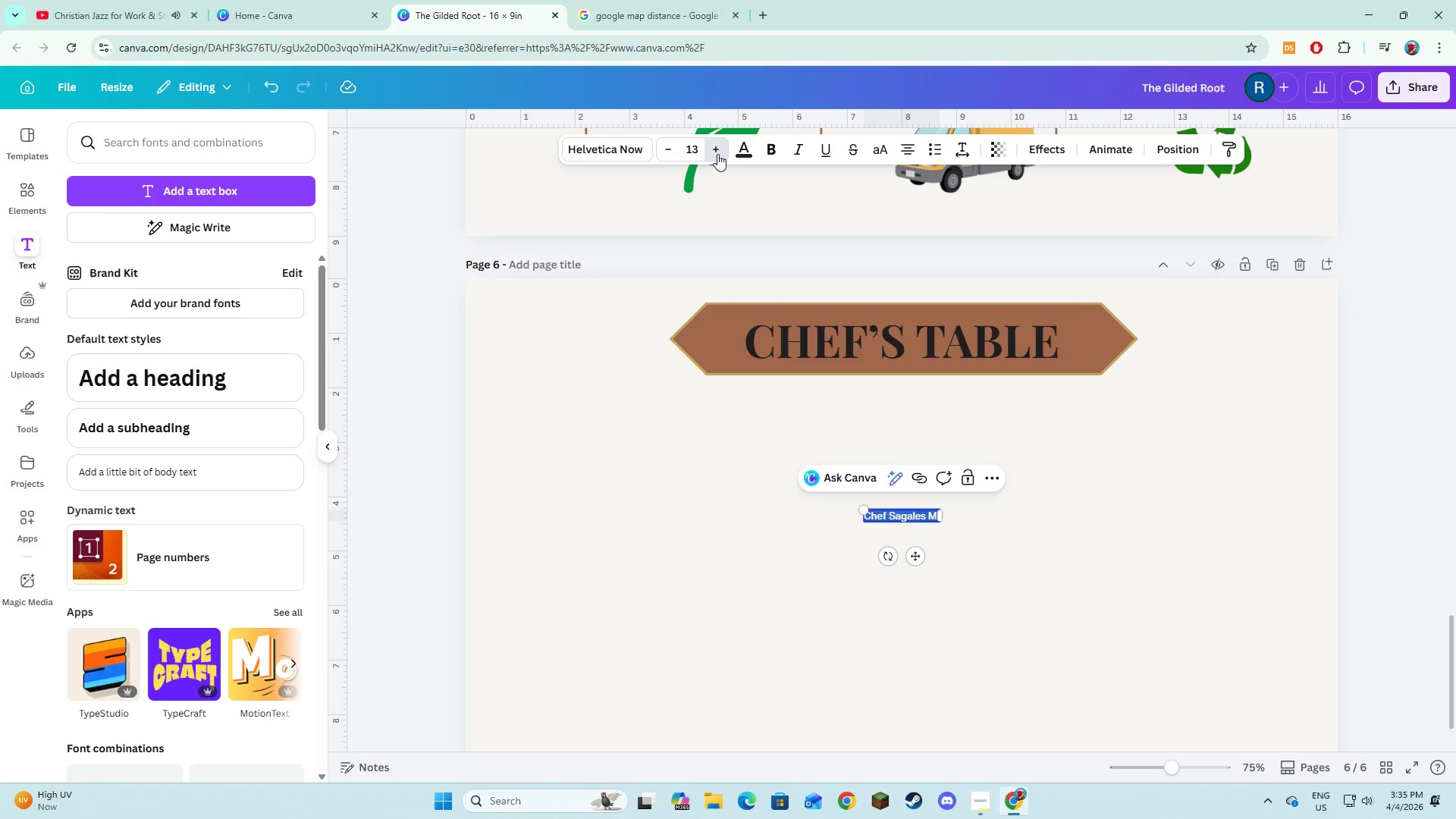 
triple_click([717, 154])
 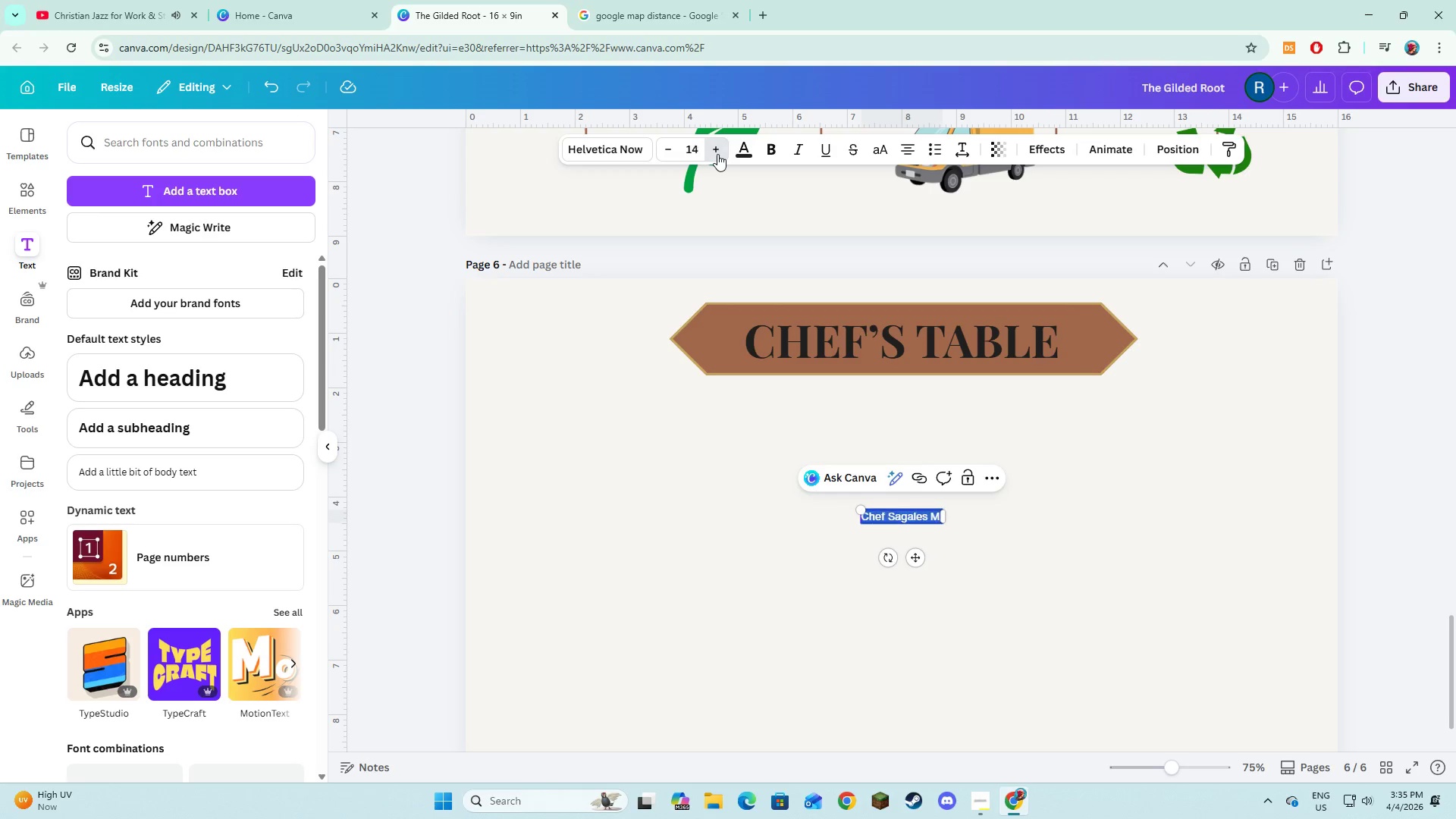 
triple_click([717, 154])
 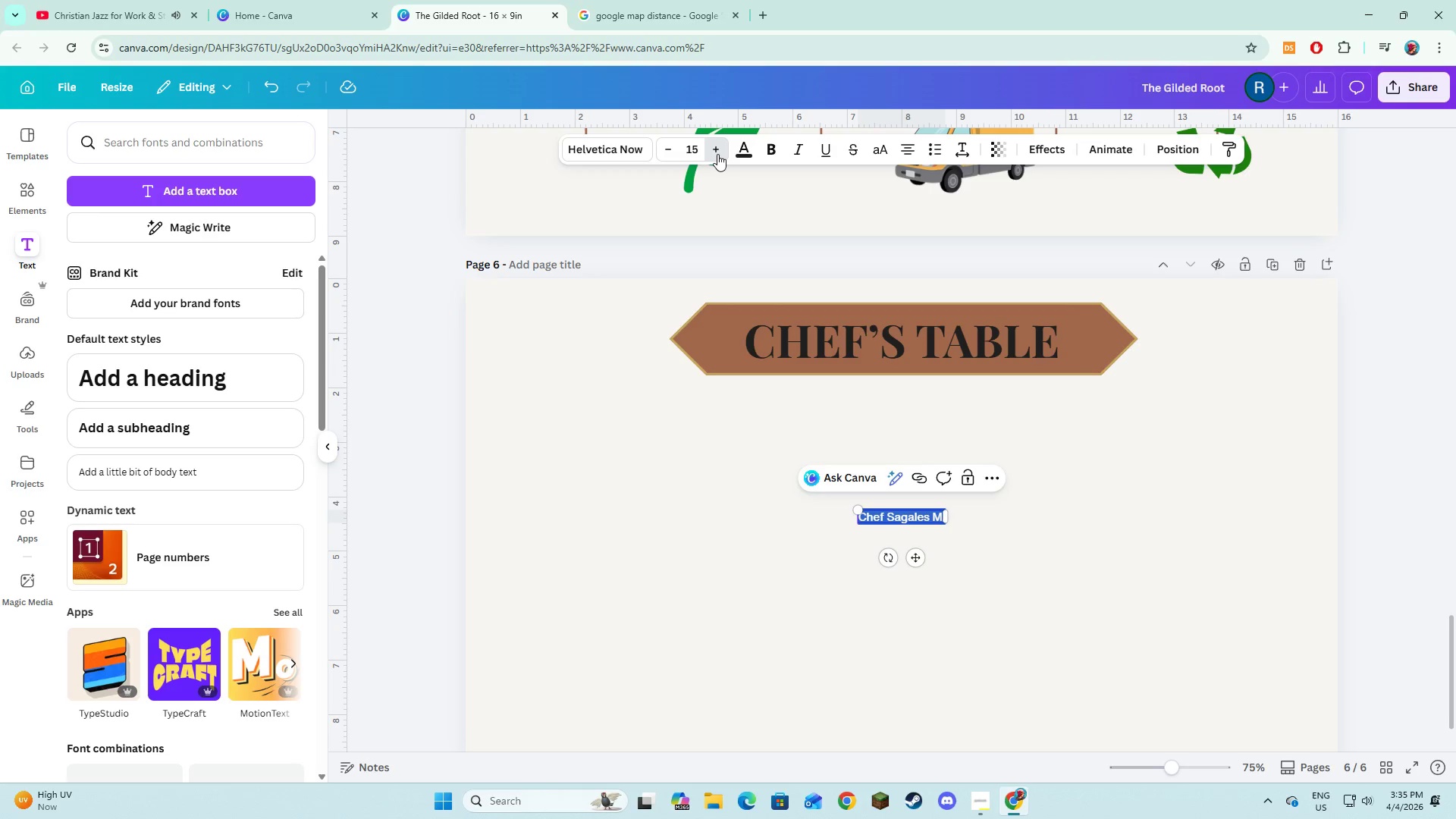 
triple_click([717, 154])
 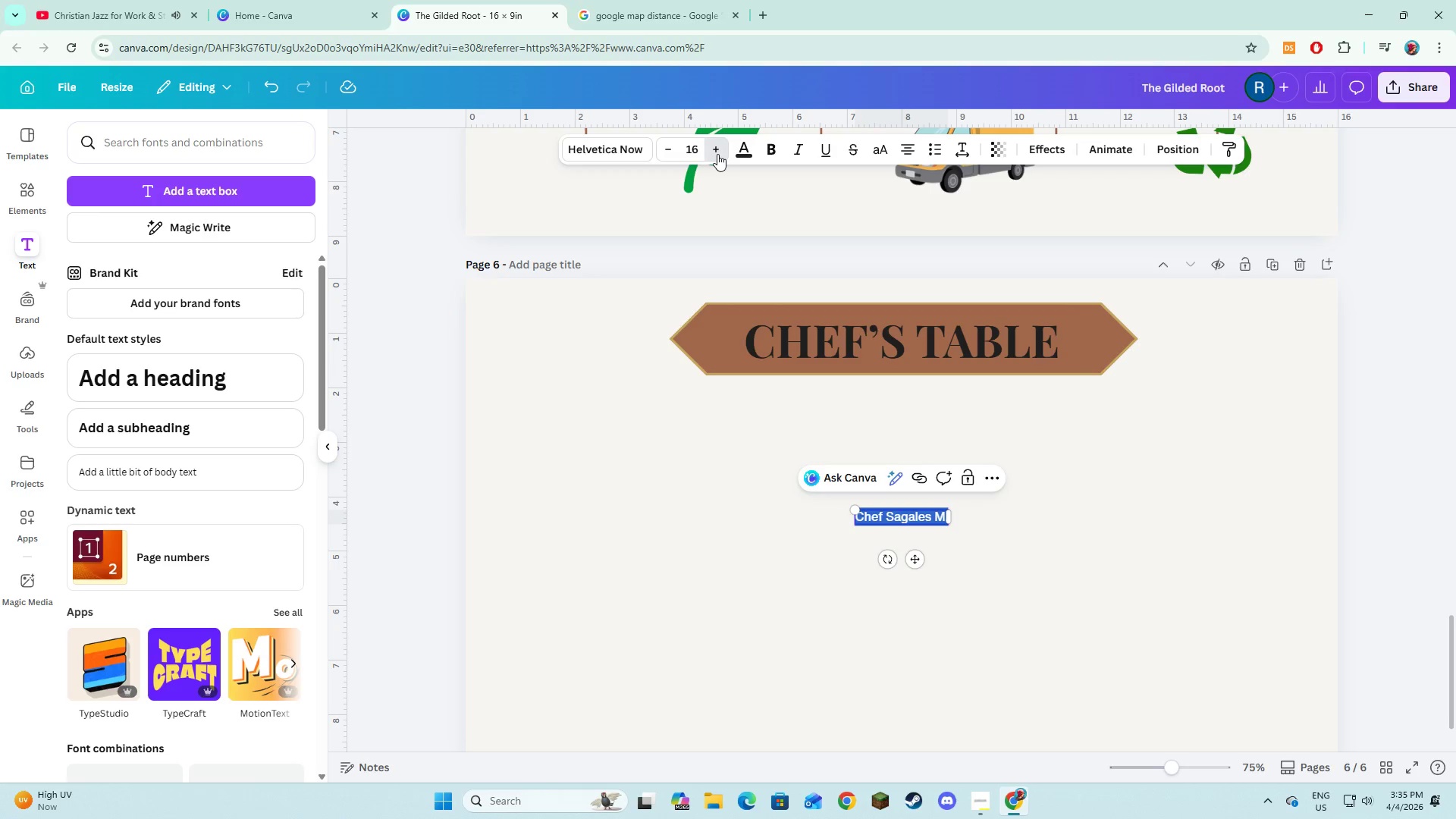 
triple_click([717, 154])
 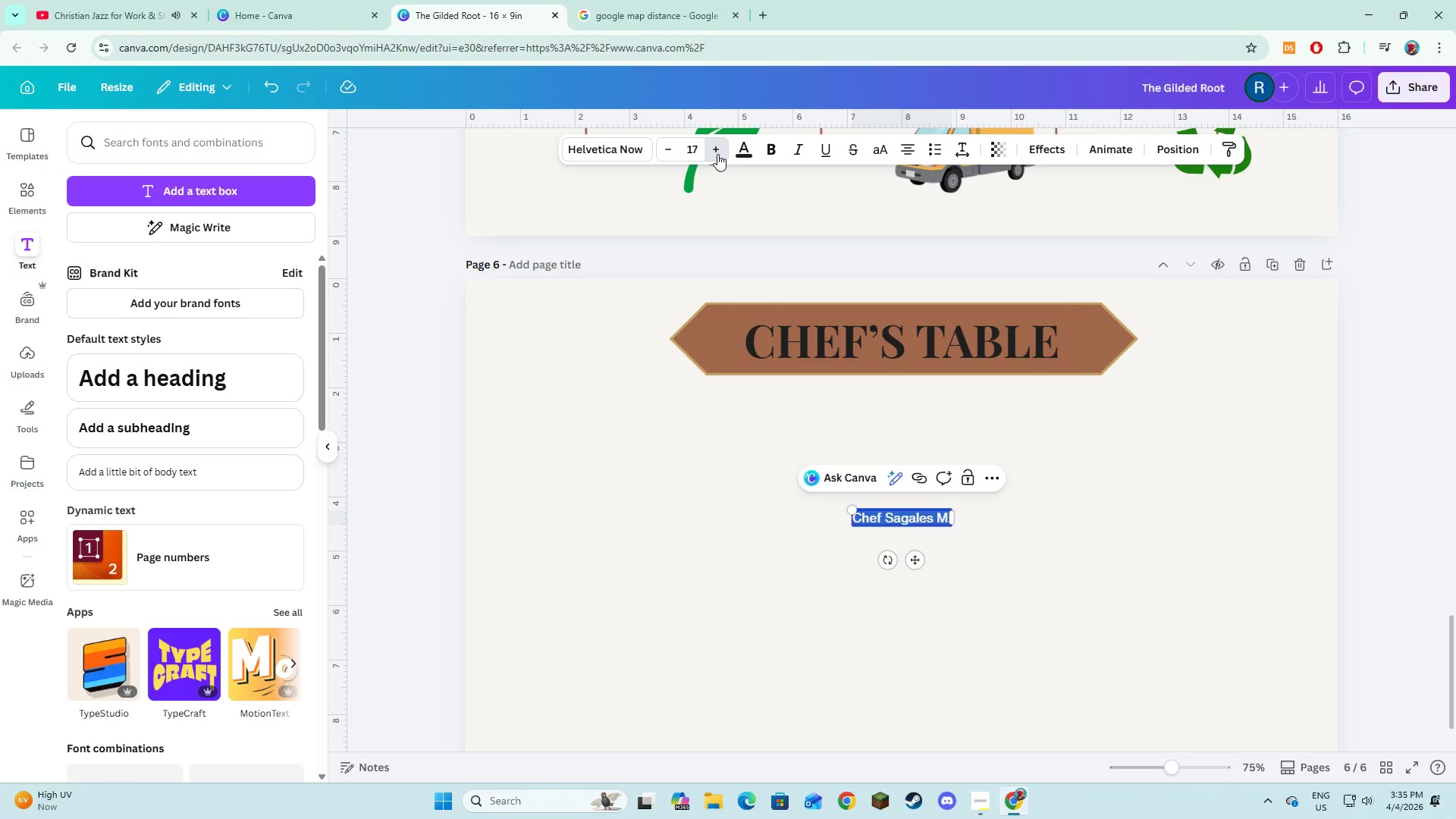 
triple_click([717, 154])
 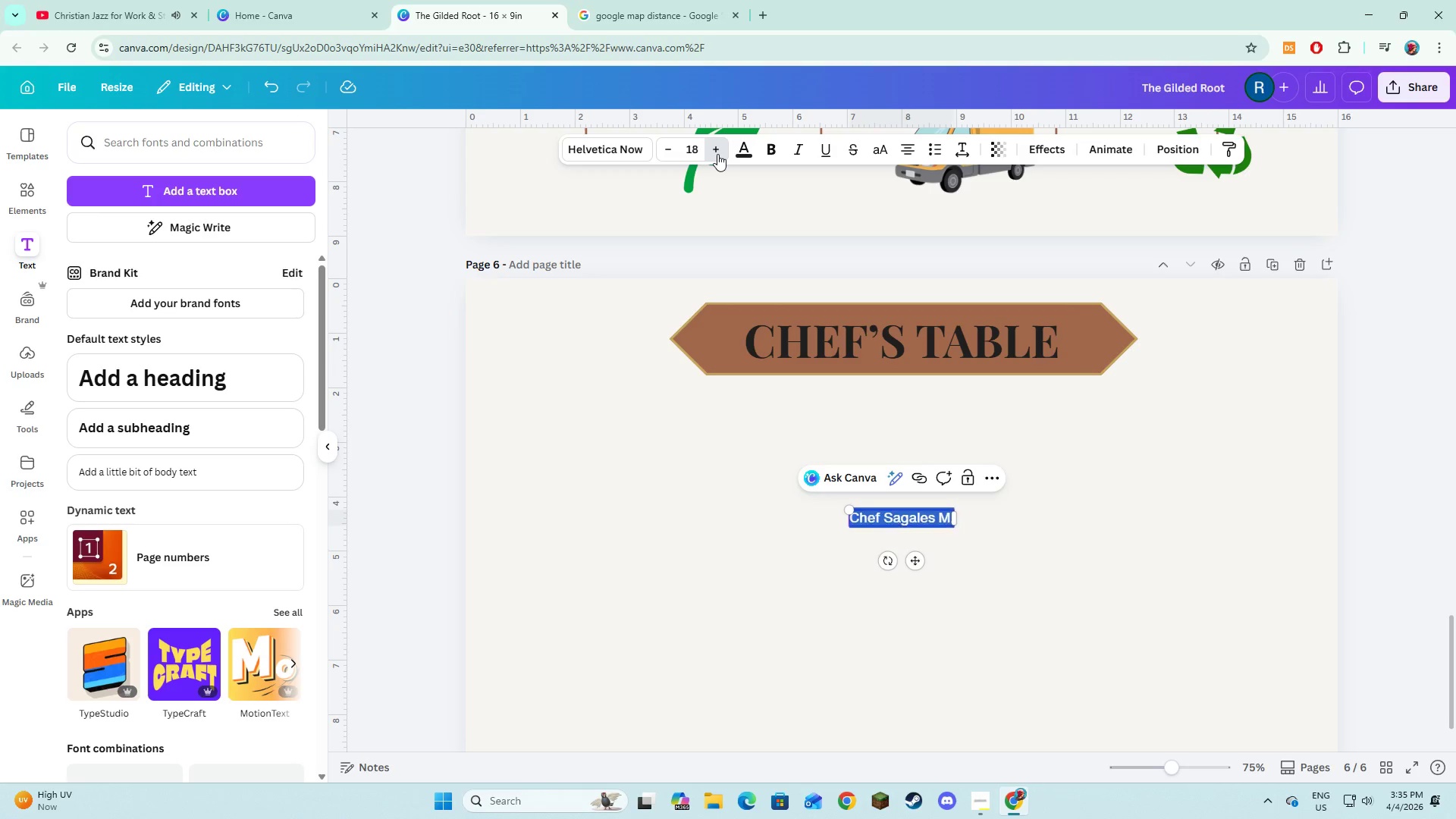 
triple_click([717, 154])
 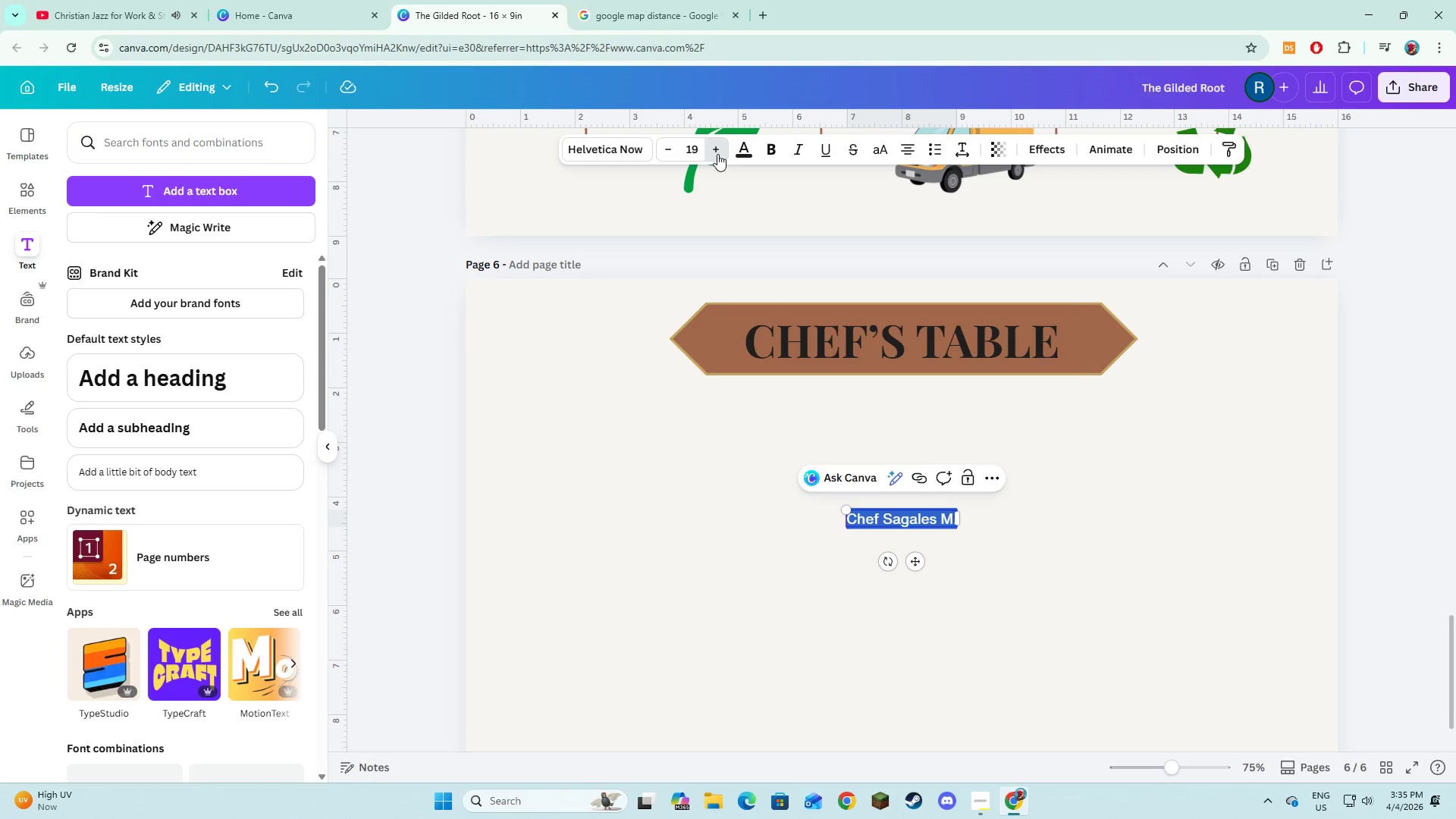 
triple_click([717, 154])
 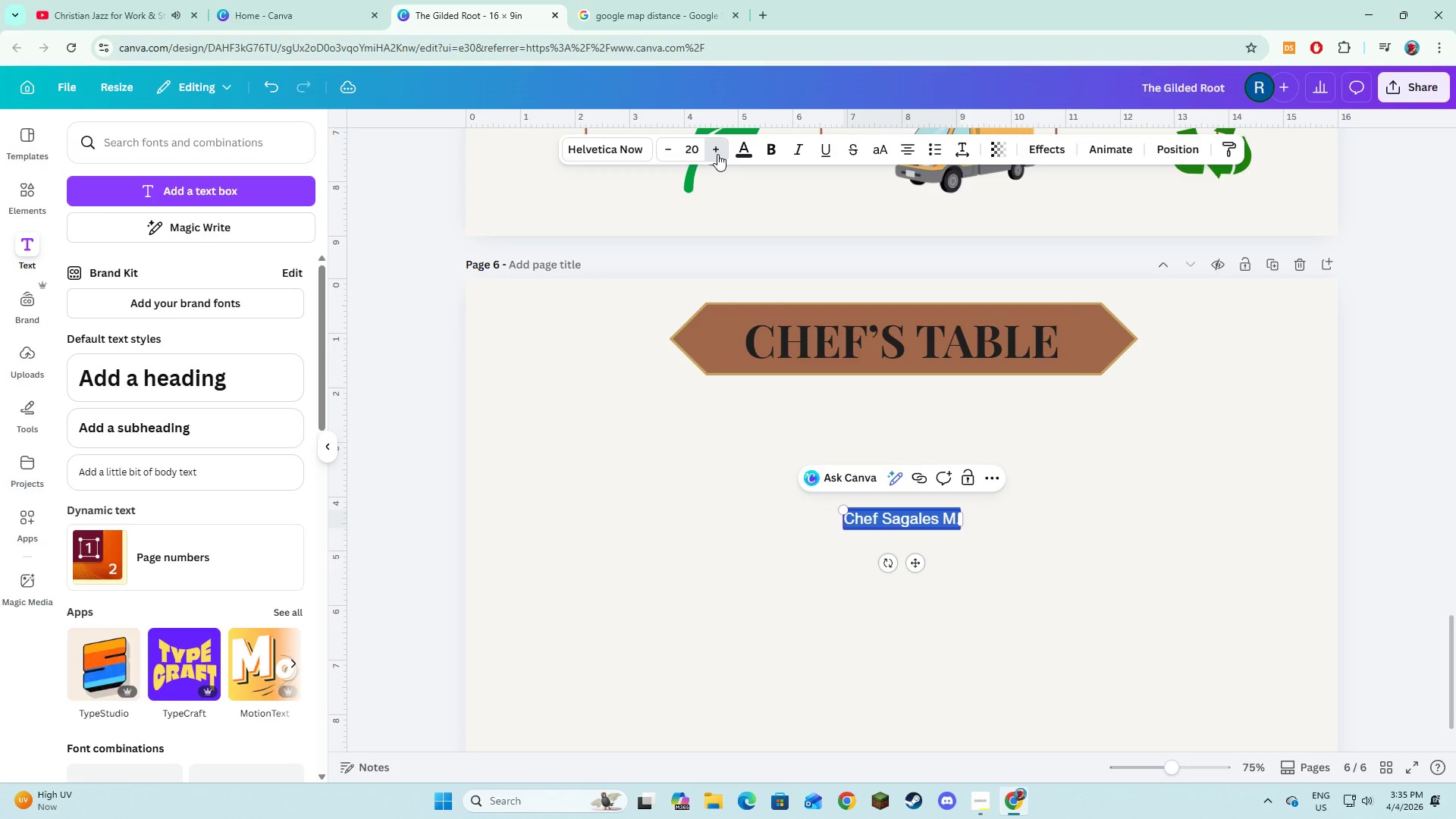 
triple_click([717, 154])
 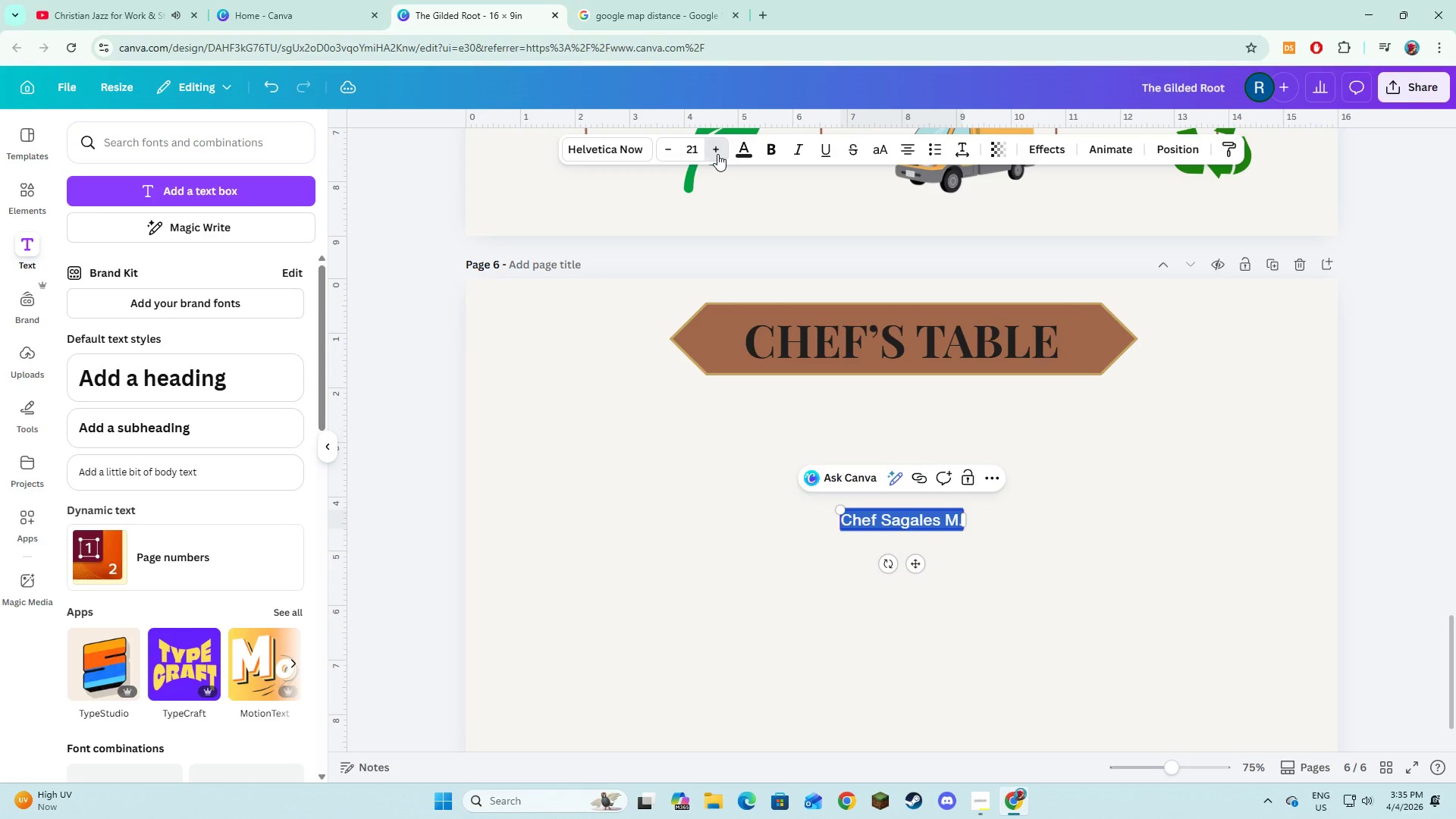 
triple_click([717, 154])
 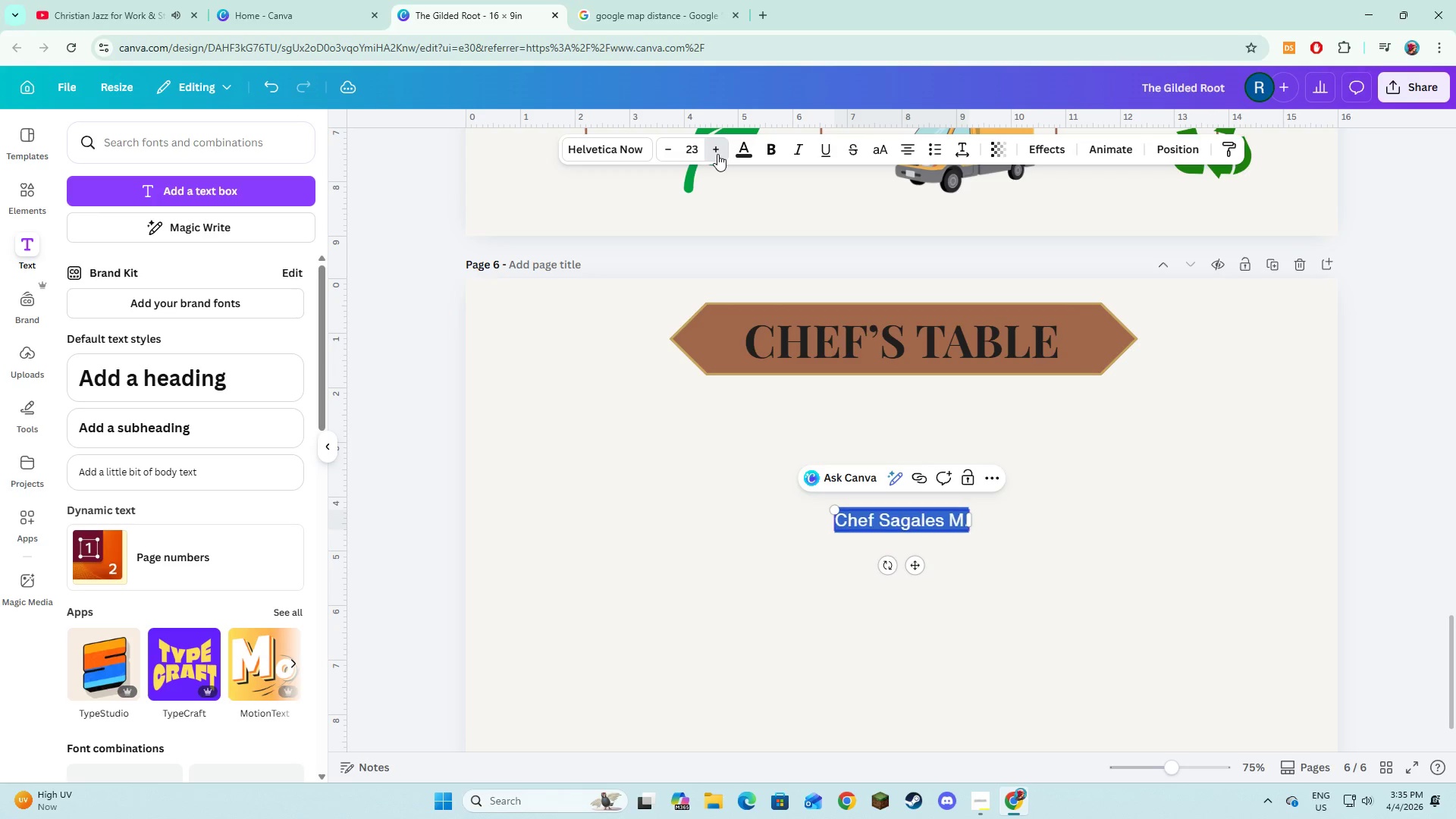 
triple_click([717, 154])
 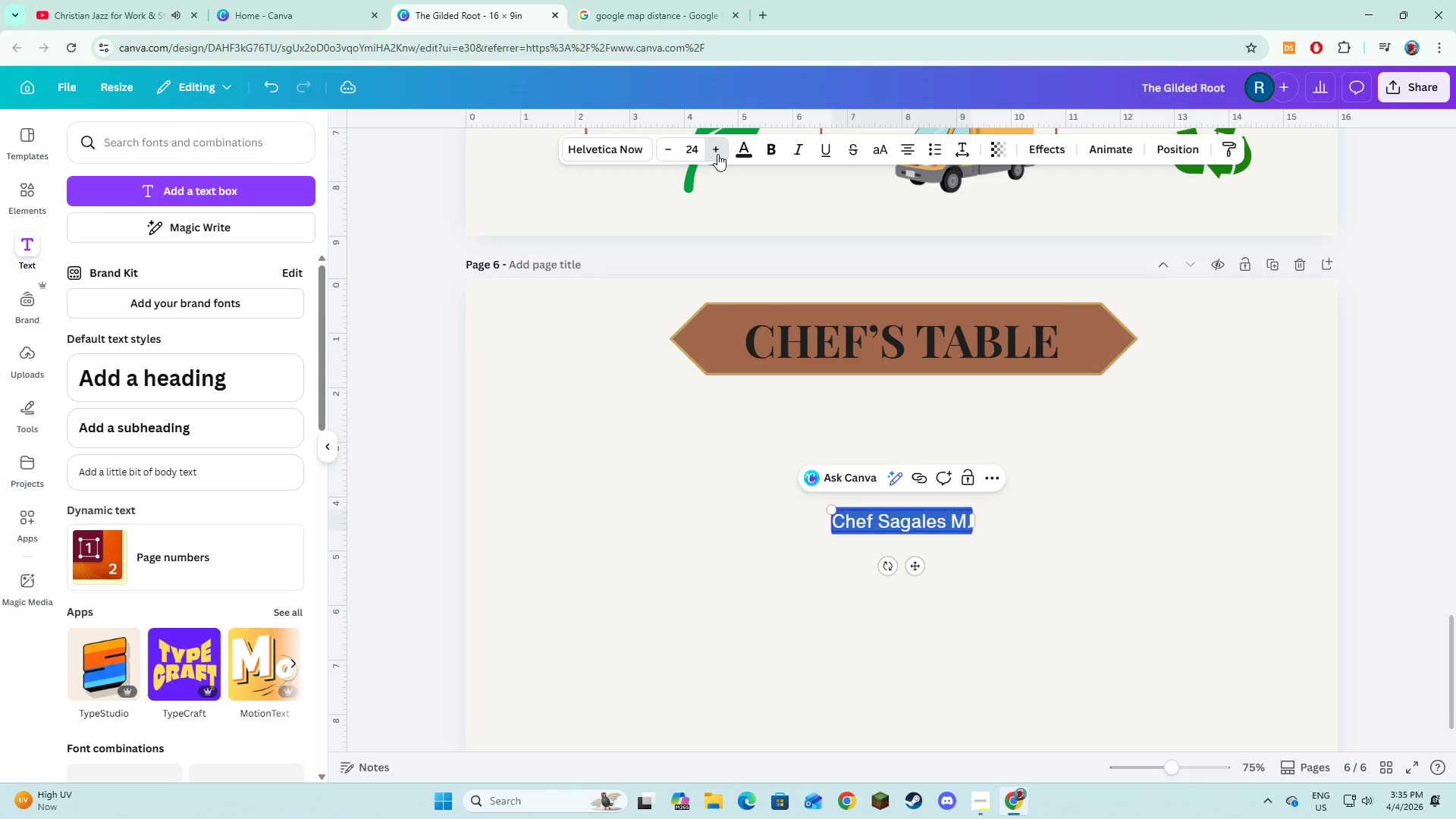 
triple_click([717, 154])
 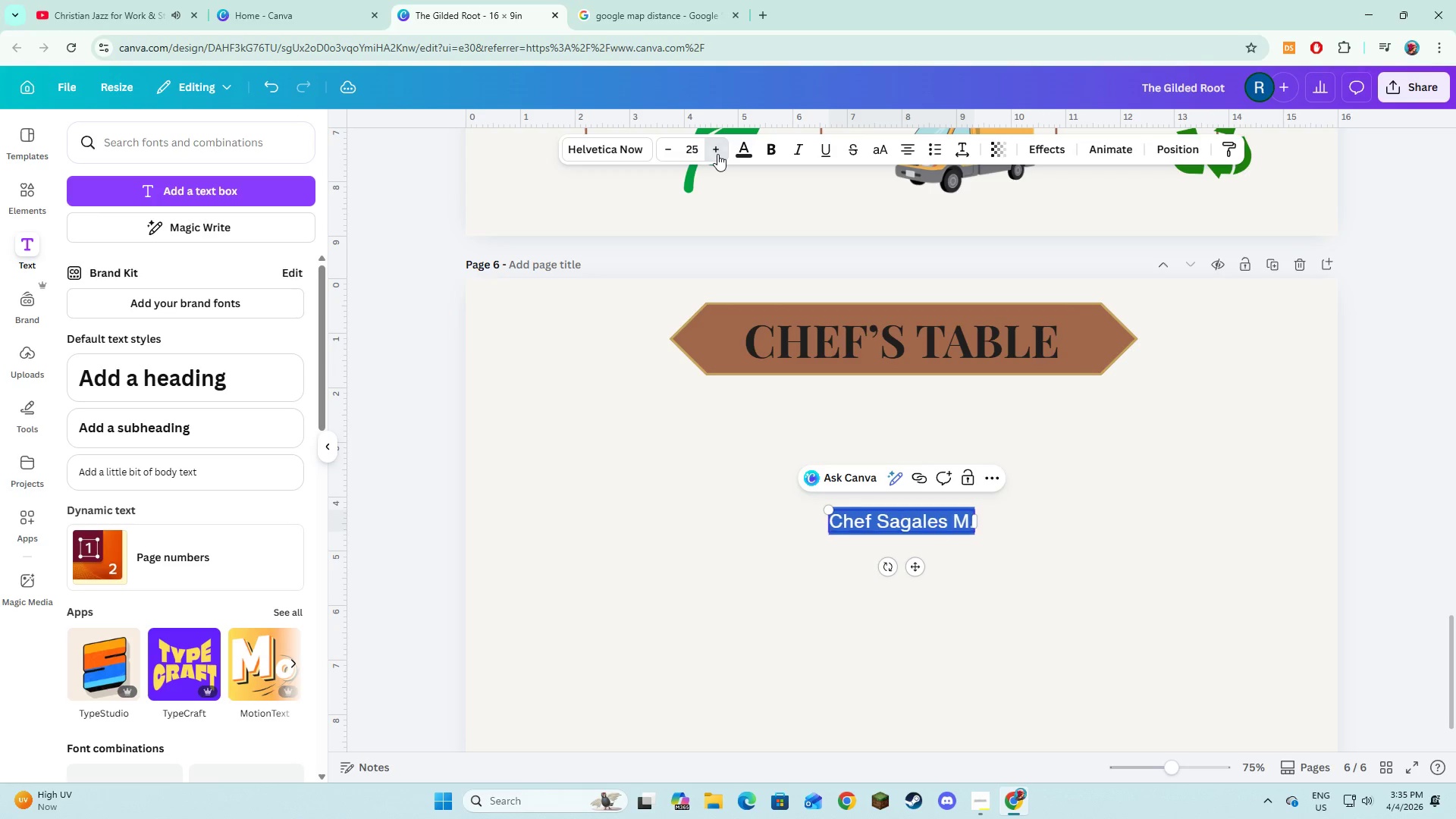 
triple_click([717, 154])
 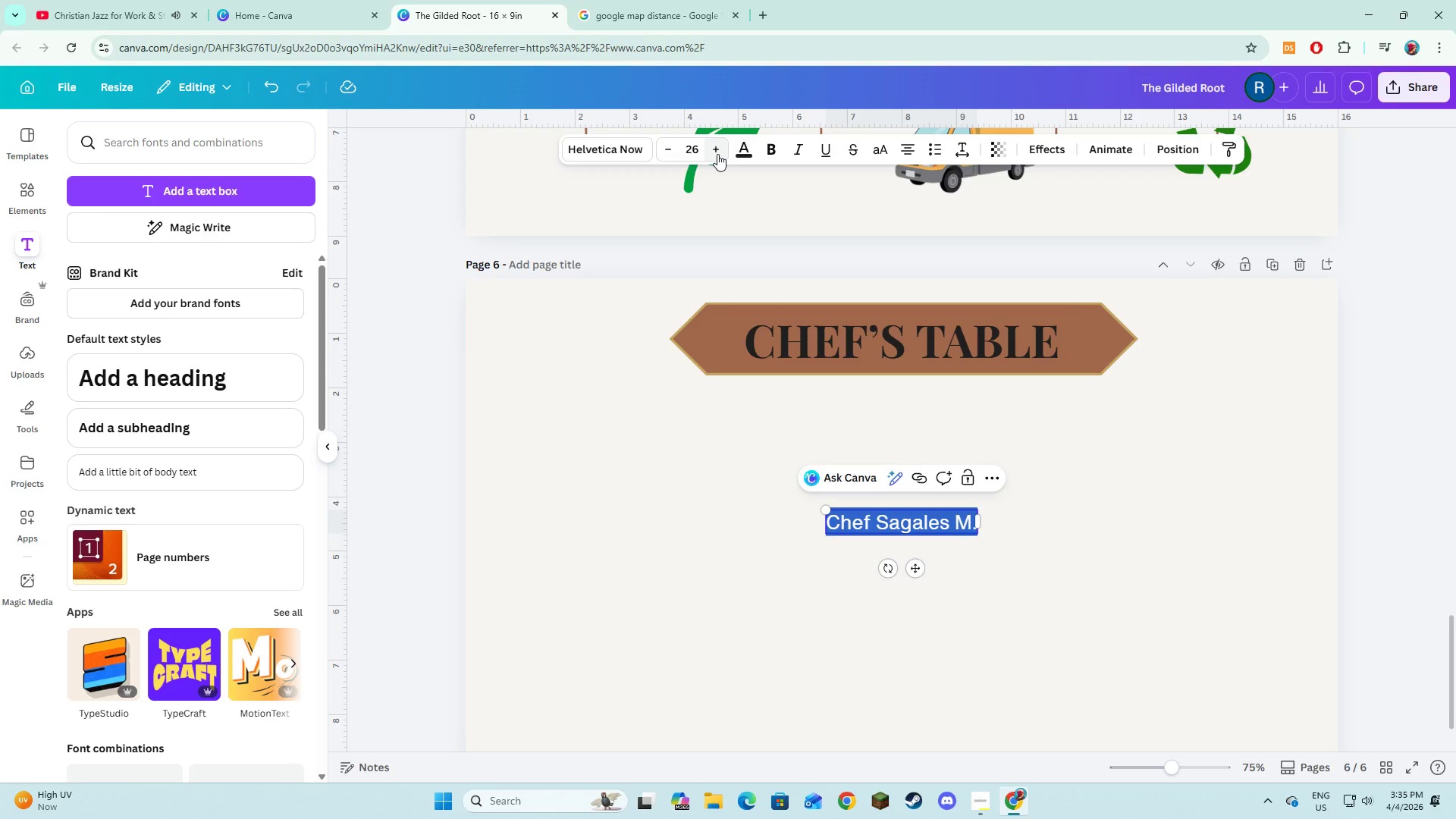 
left_click([717, 154])
 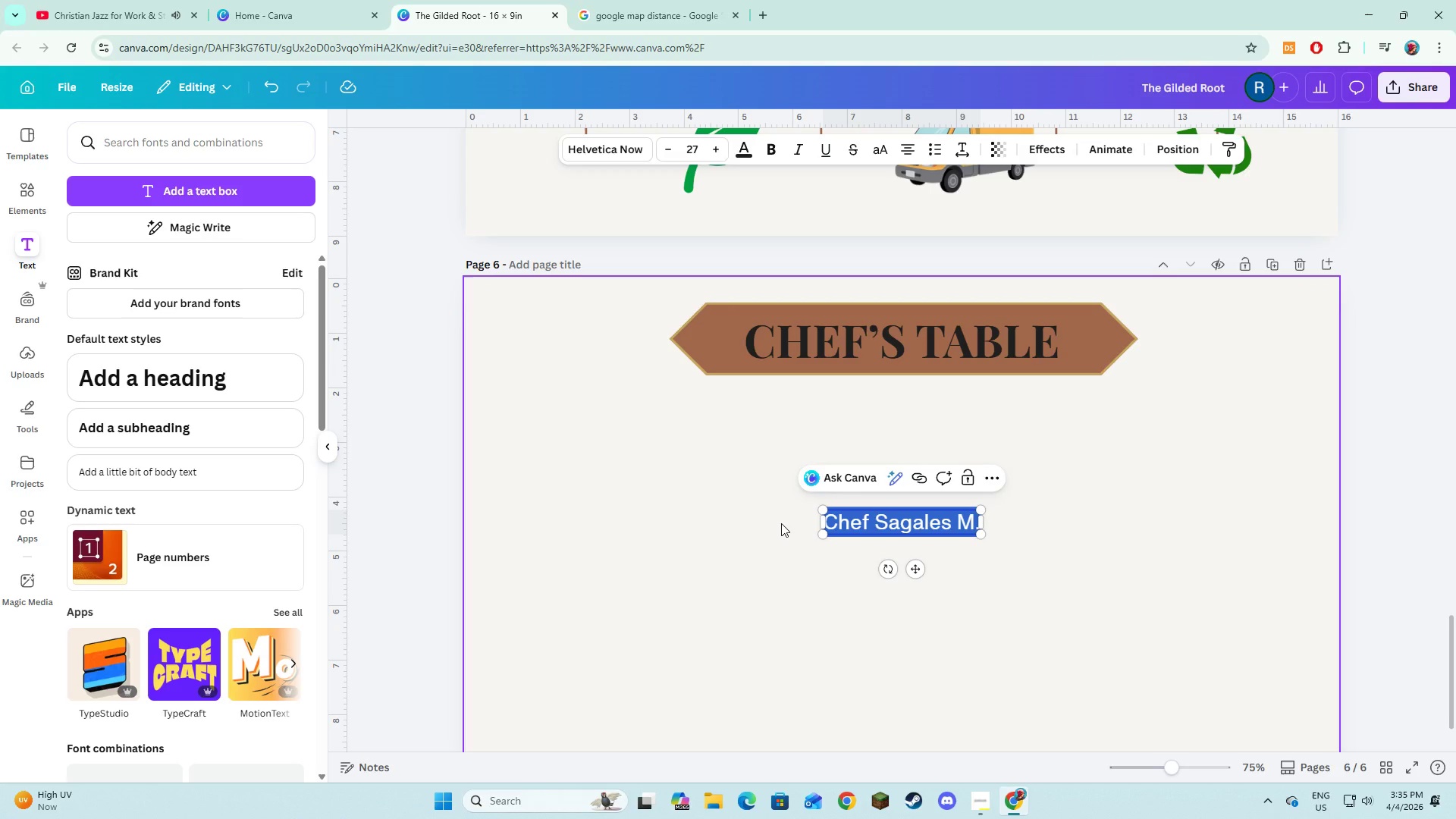 
wait(10.7)
 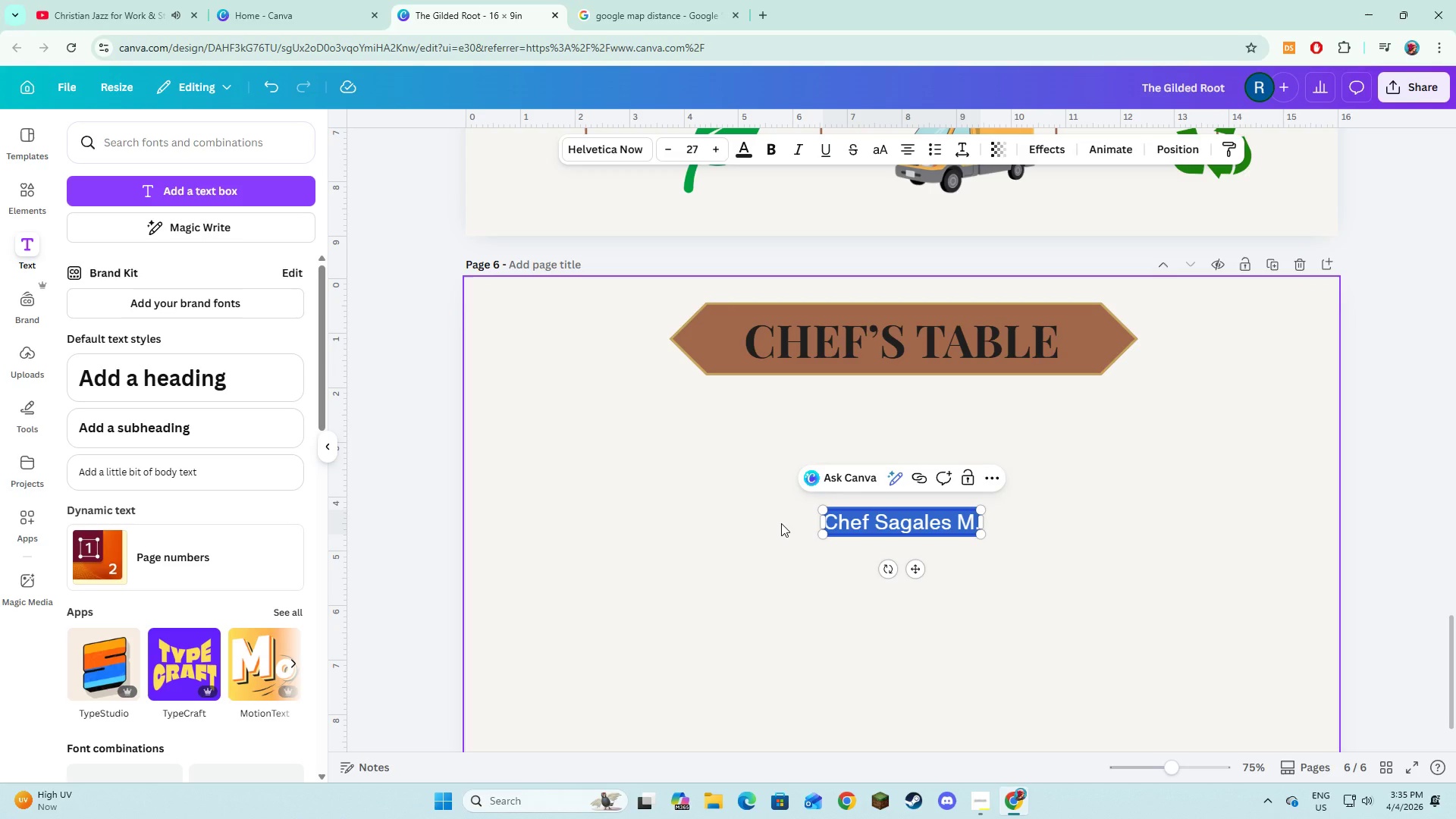 
double_click([844, 516])
 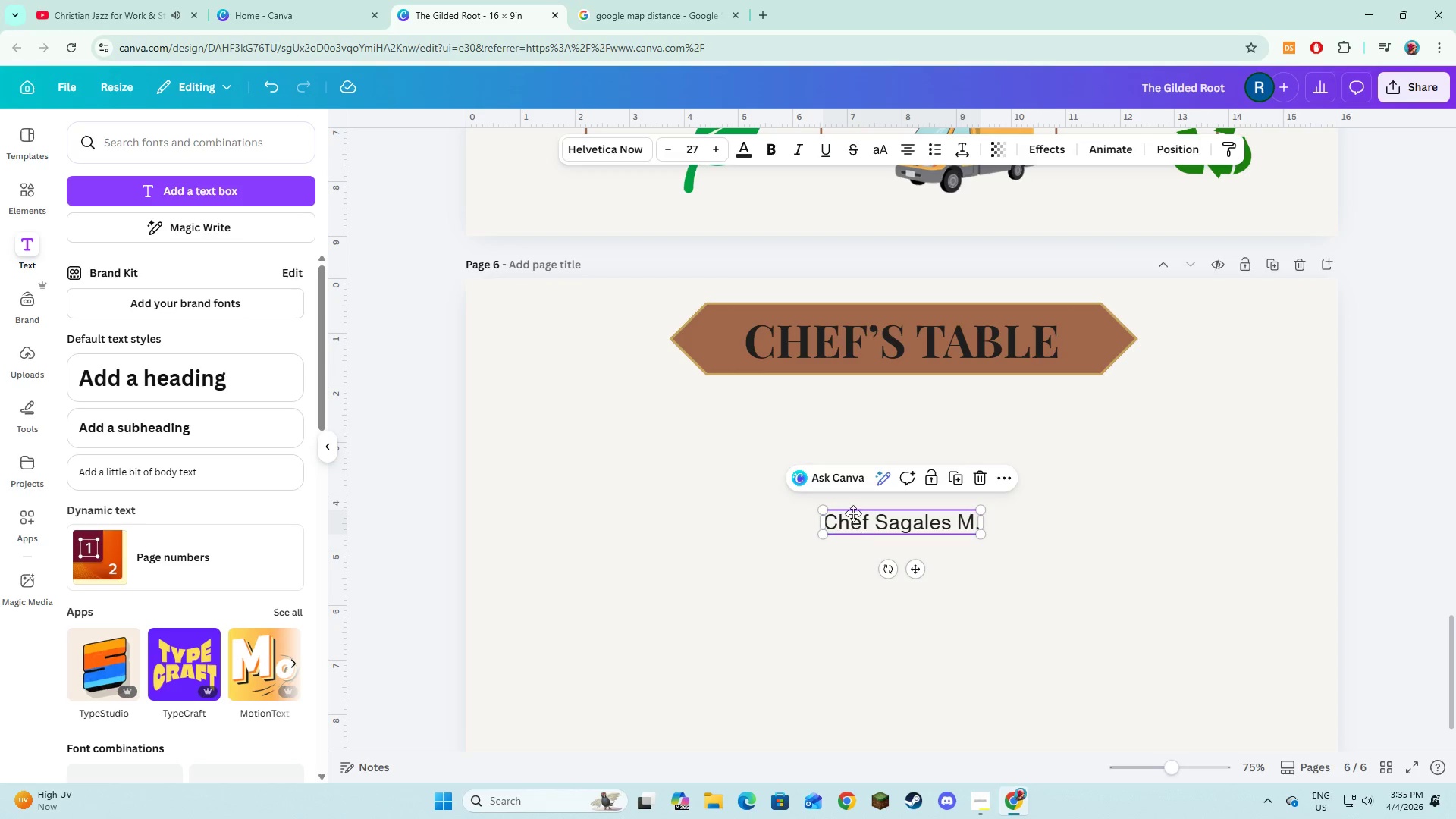 
left_click_drag(start_coordinate=[853, 524], to_coordinate=[855, 490])
 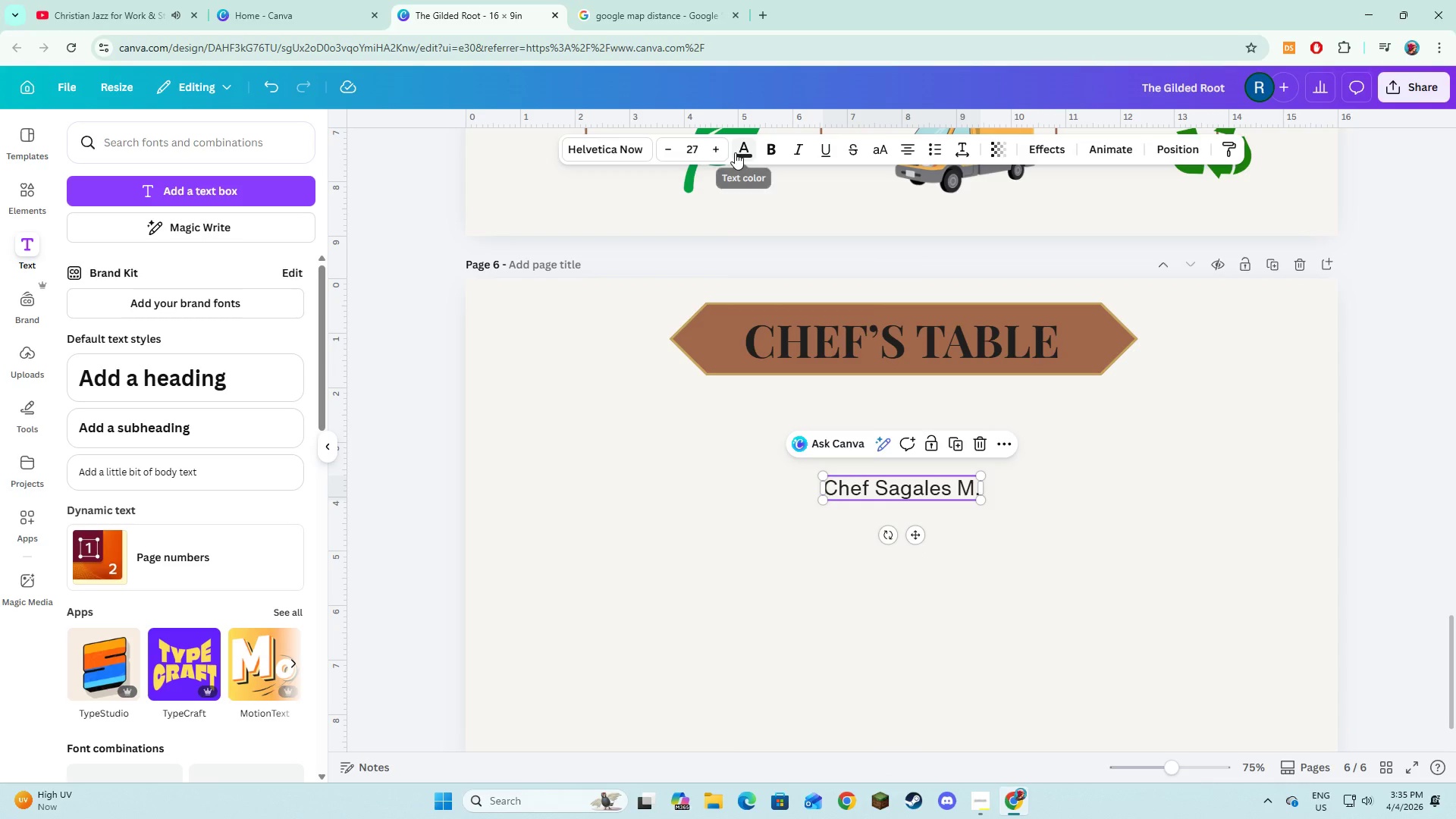 
left_click([735, 152])
 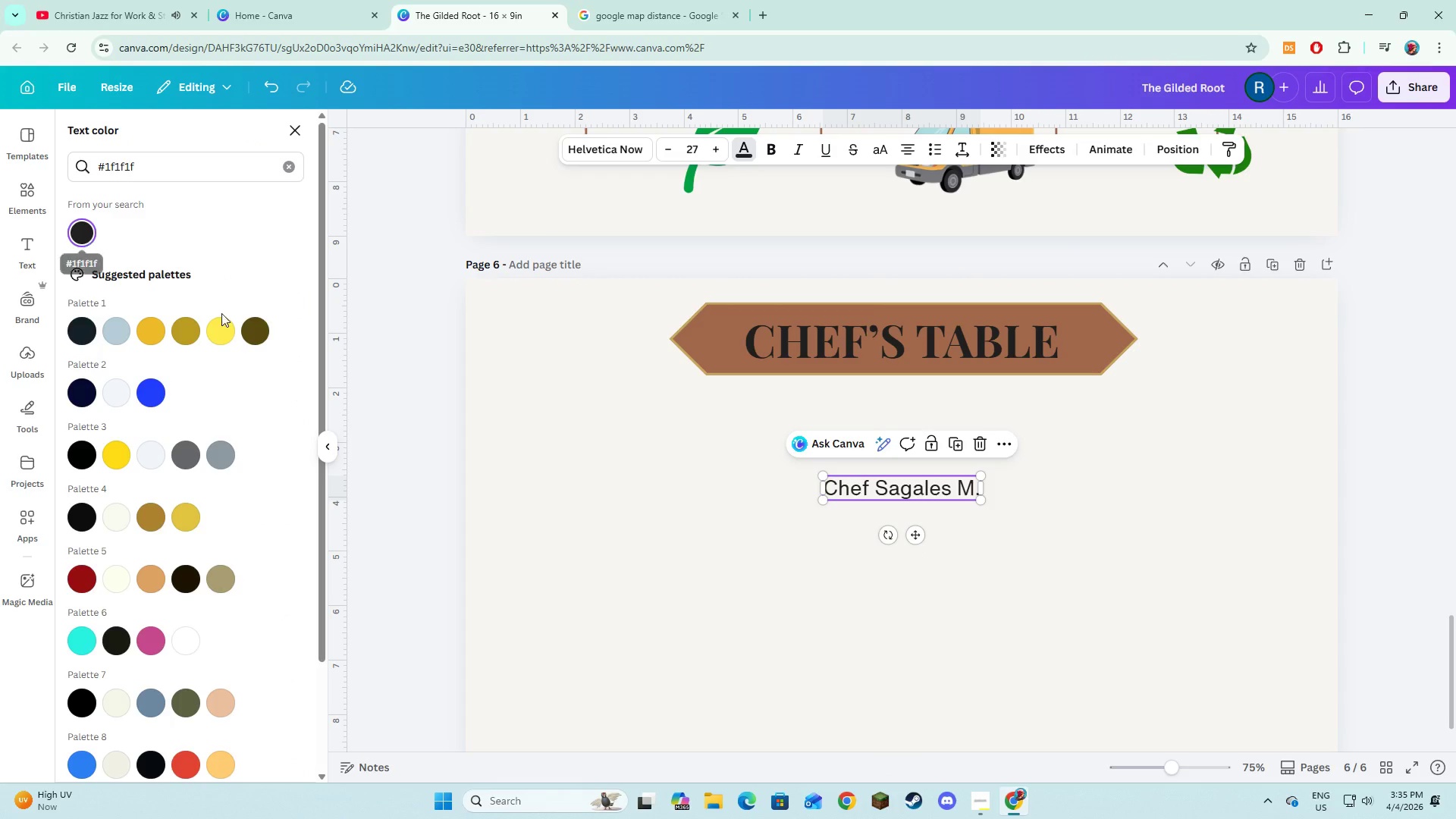 
left_click([658, 513])
 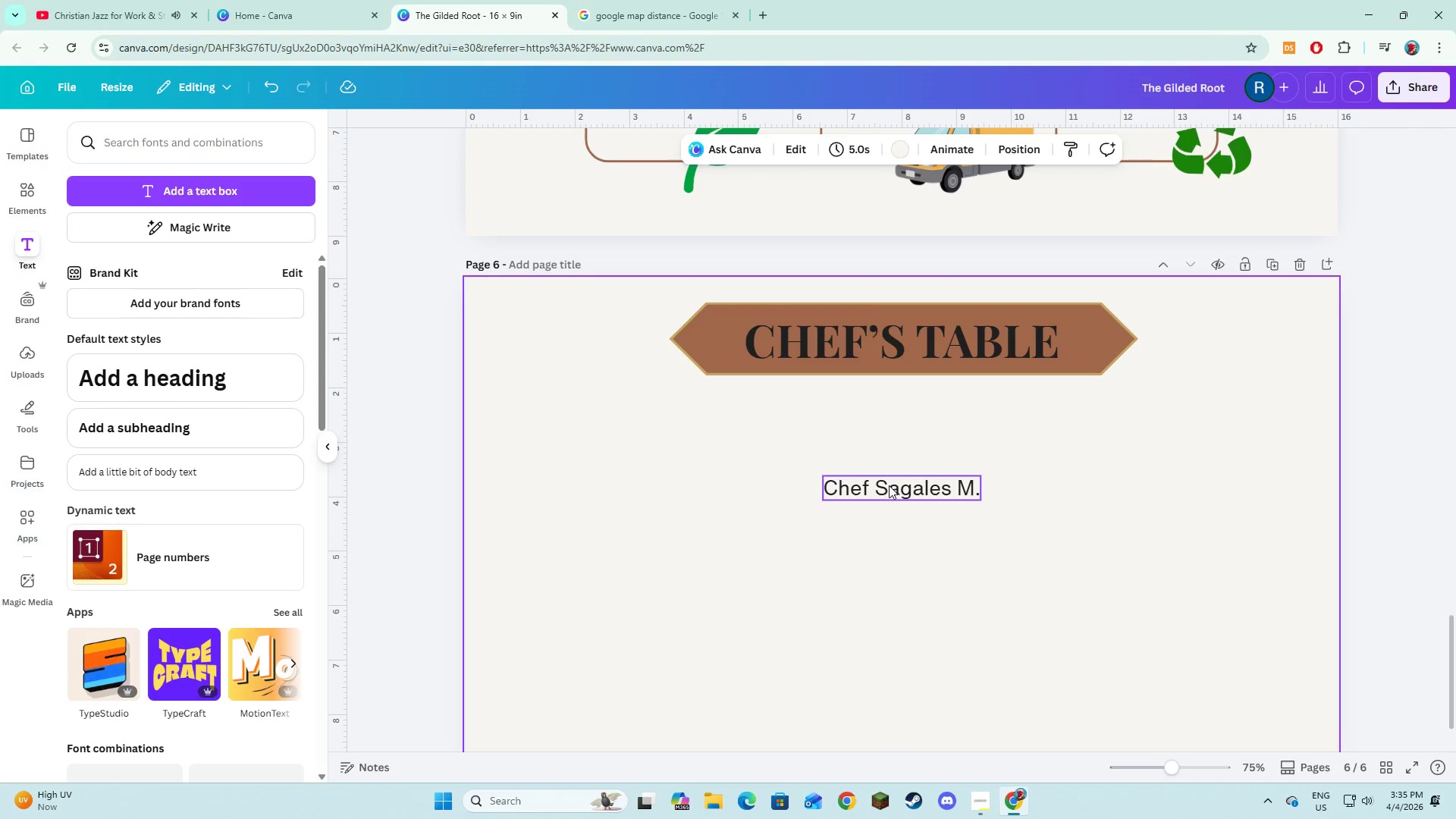 
left_click_drag(start_coordinate=[889, 485], to_coordinate=[889, 480])
 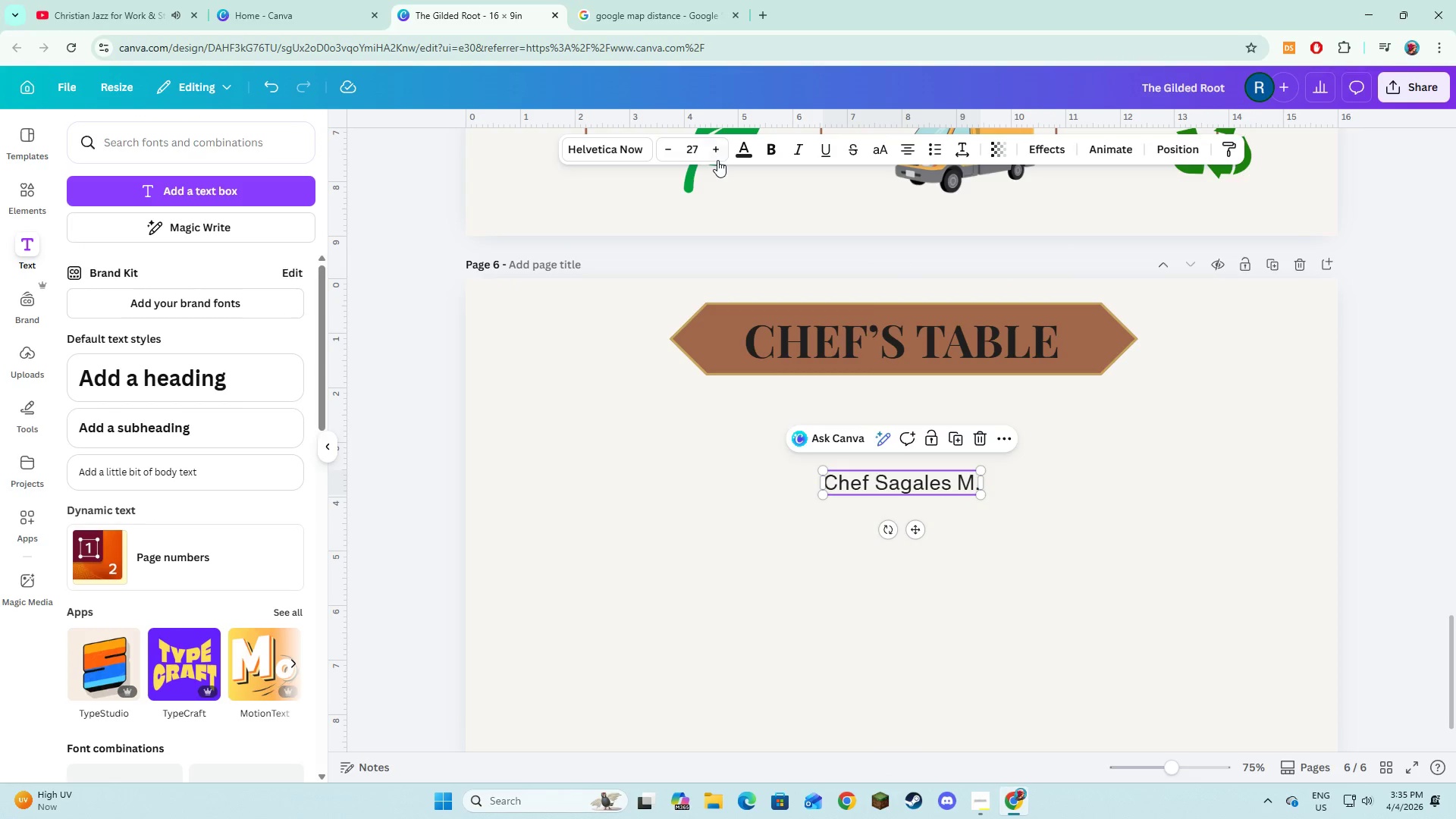 
double_click([717, 160])
 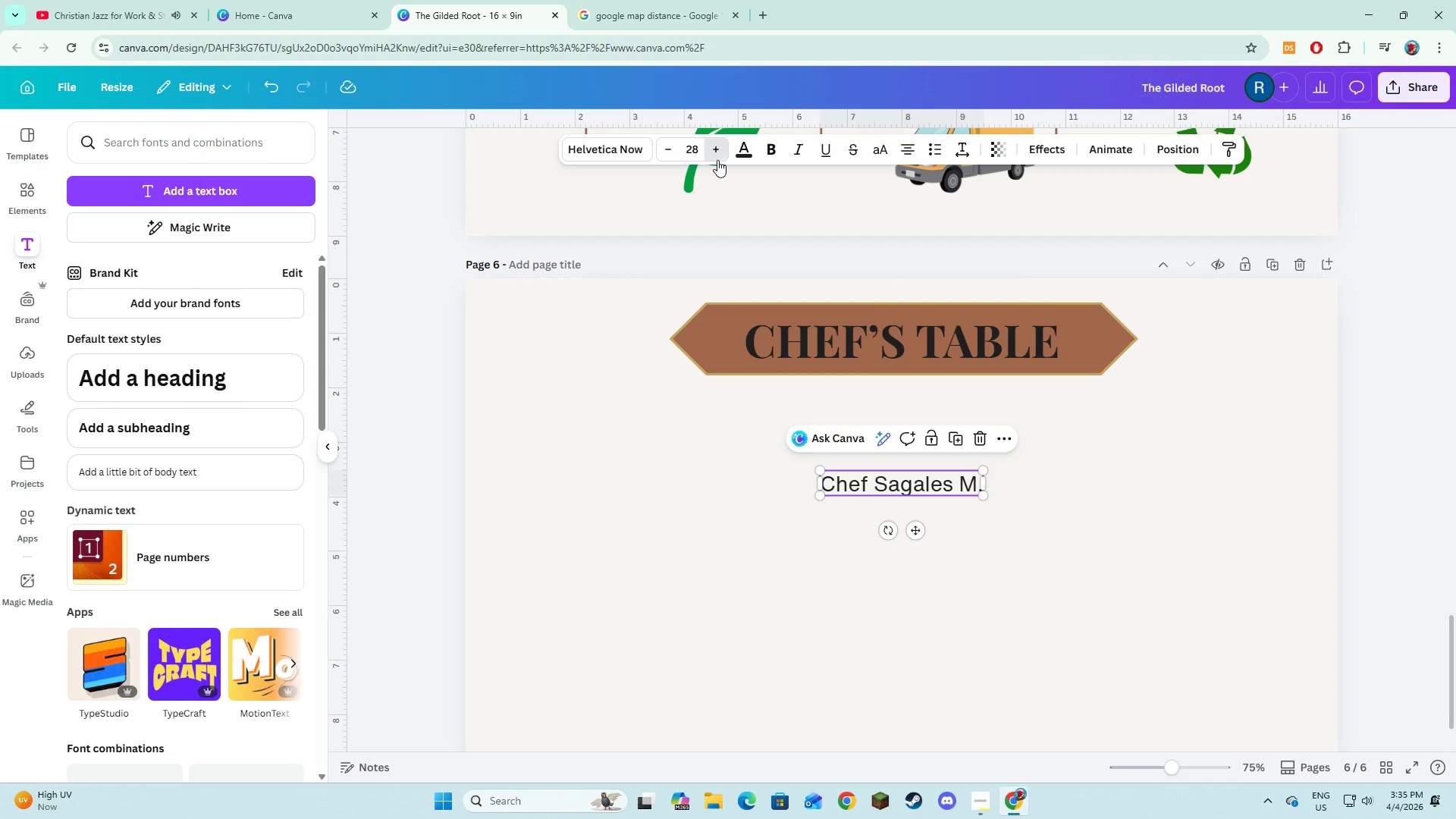 
triple_click([717, 160])
 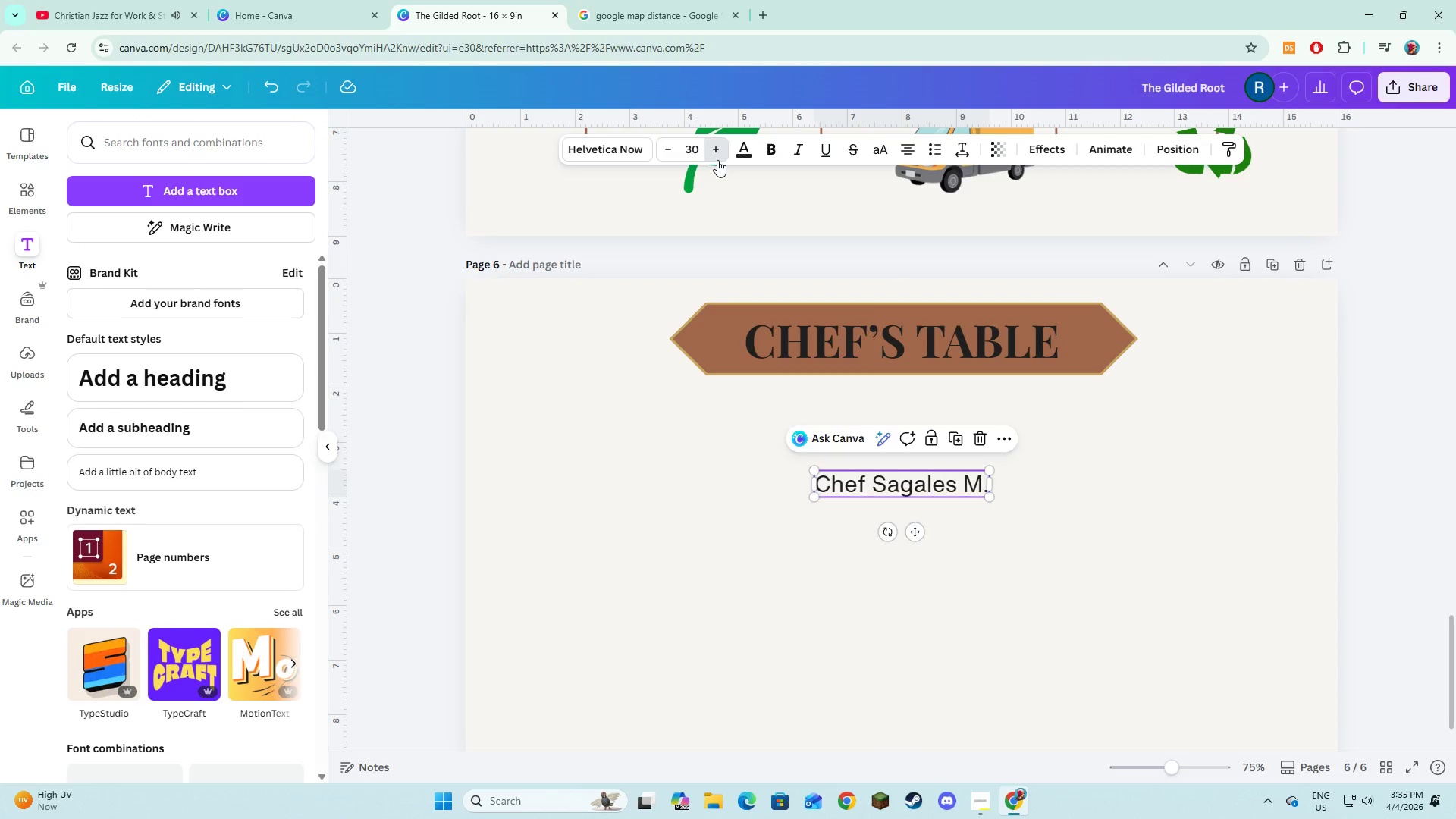 
triple_click([717, 160])
 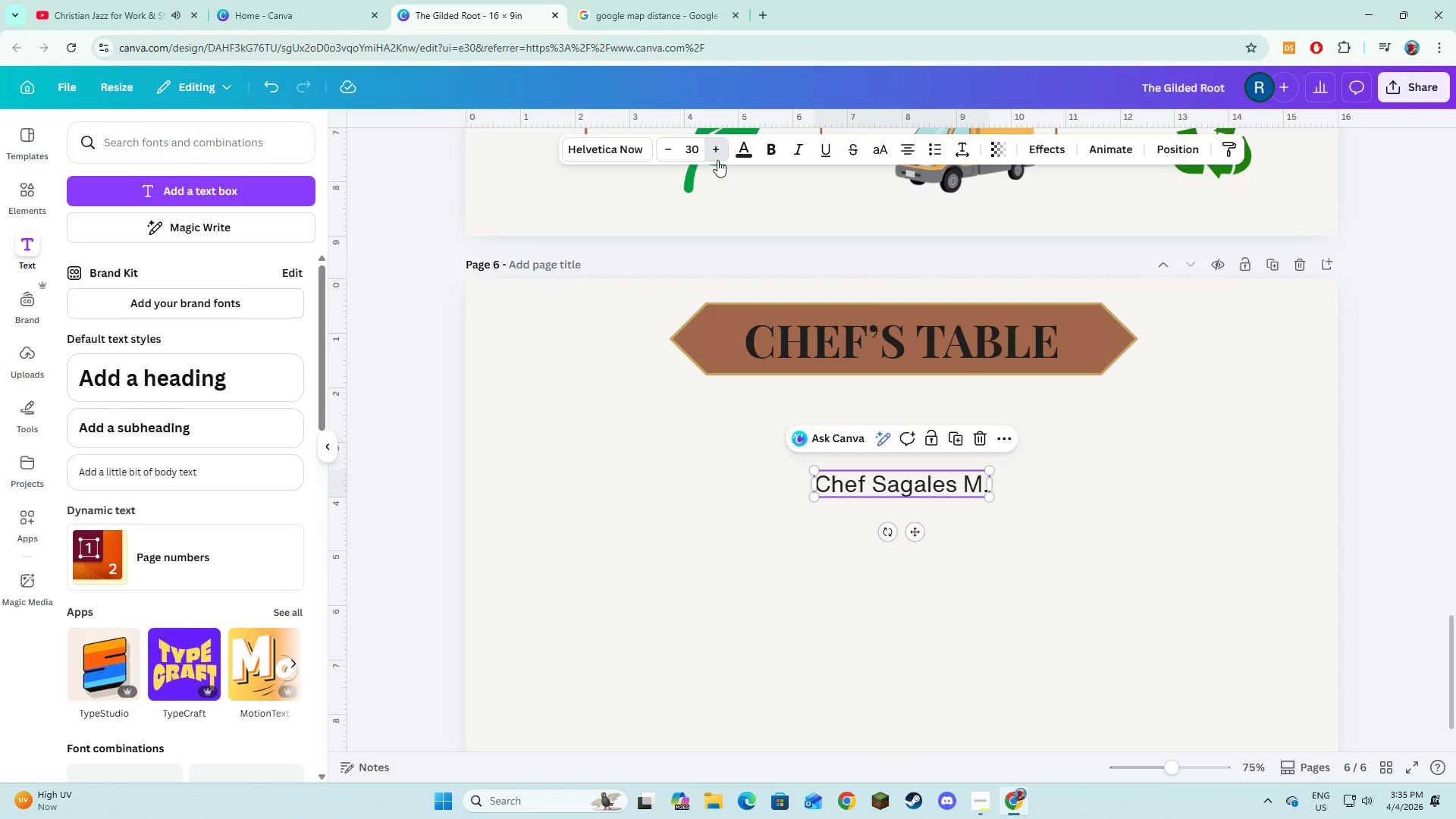 
triple_click([717, 160])
 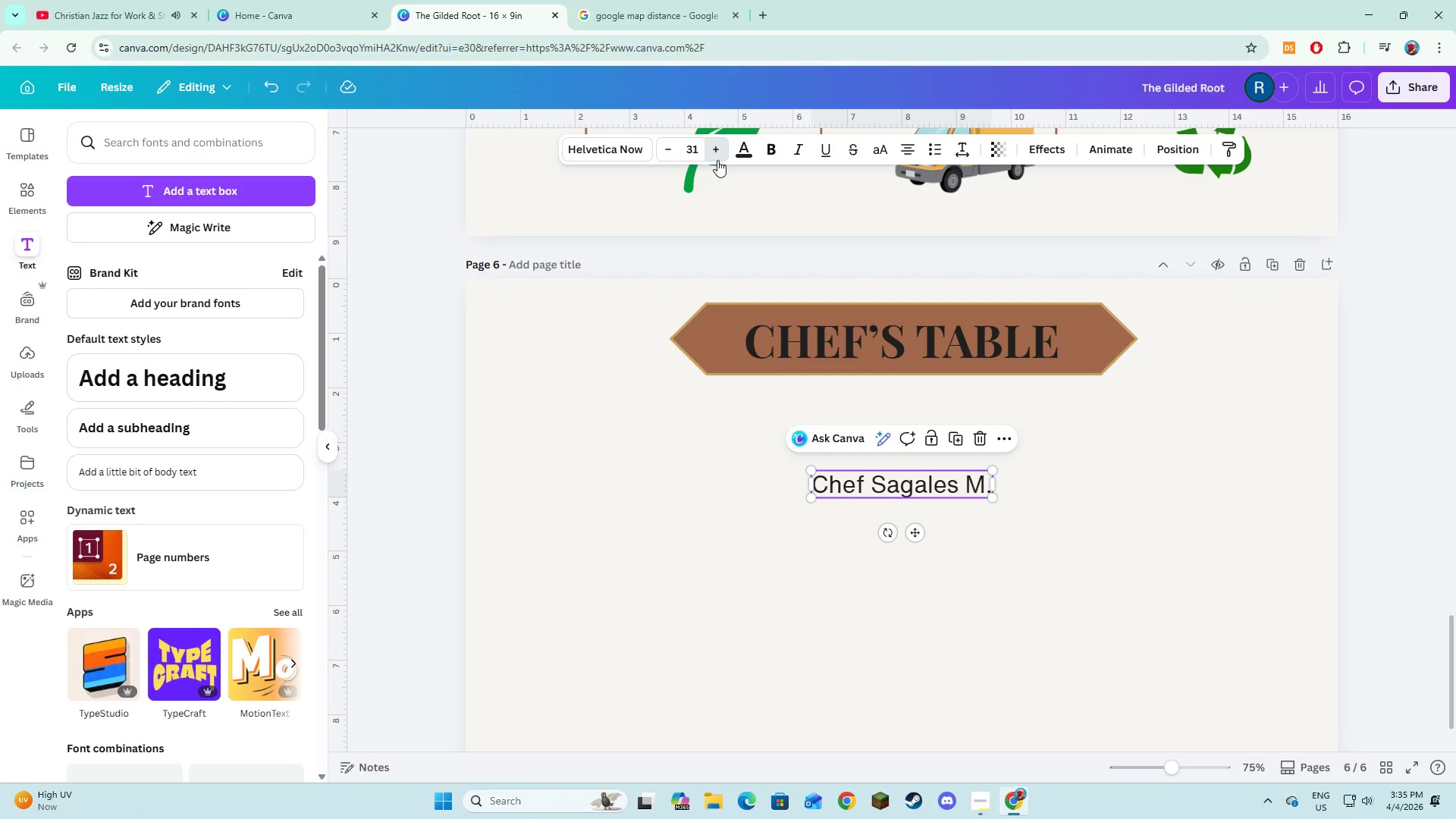 
triple_click([717, 160])
 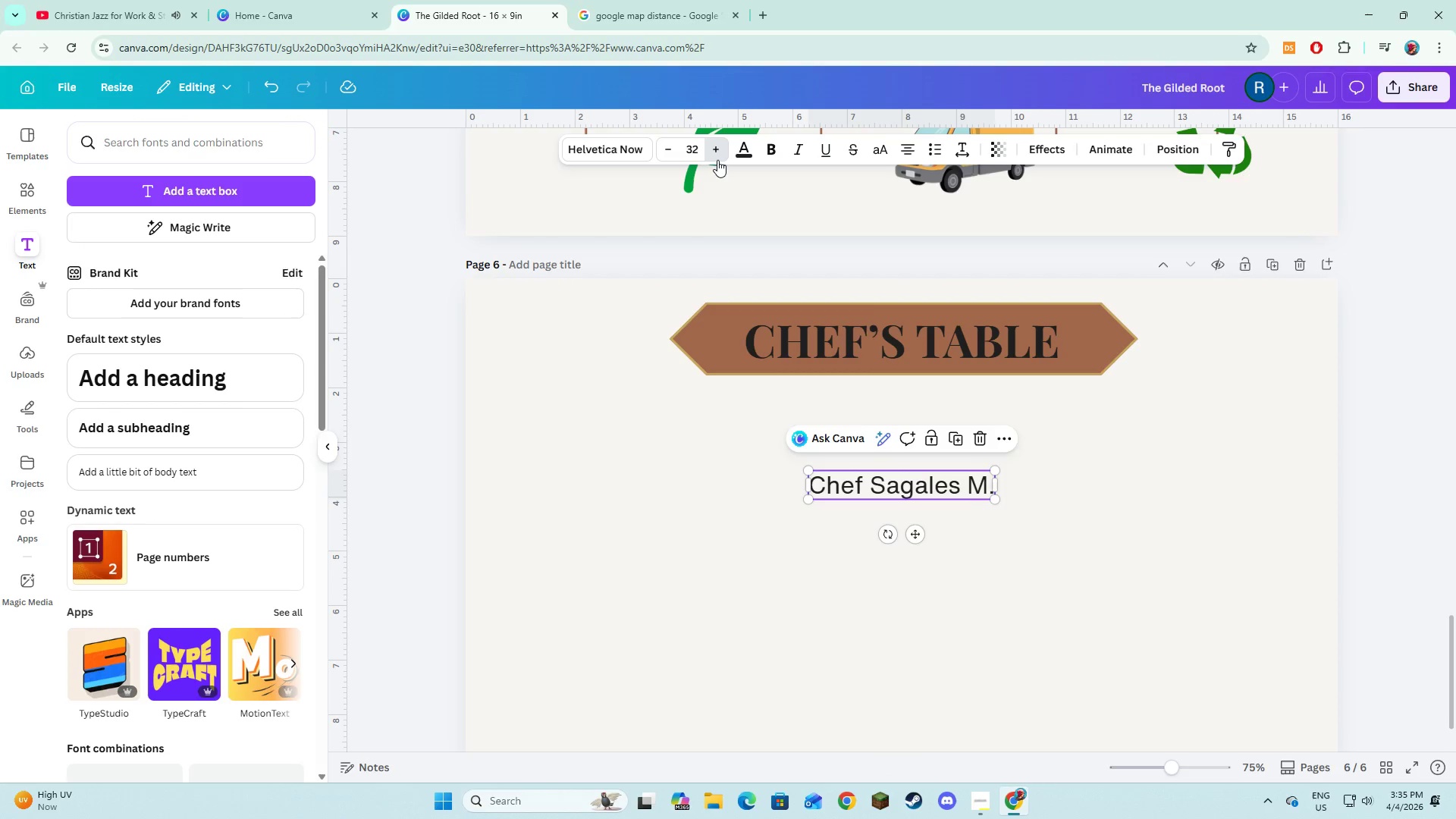 
triple_click([717, 160])
 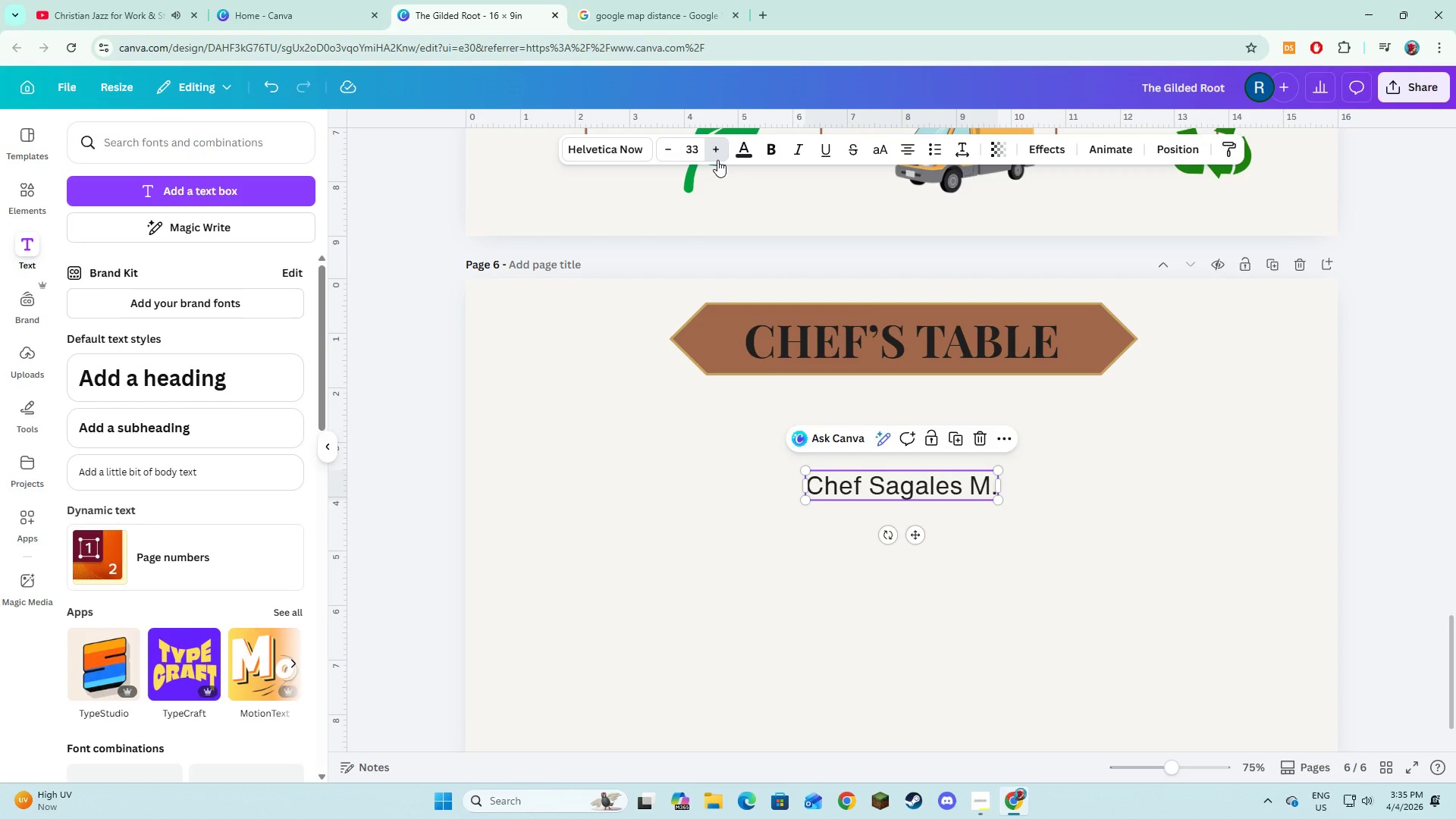 
triple_click([717, 160])
 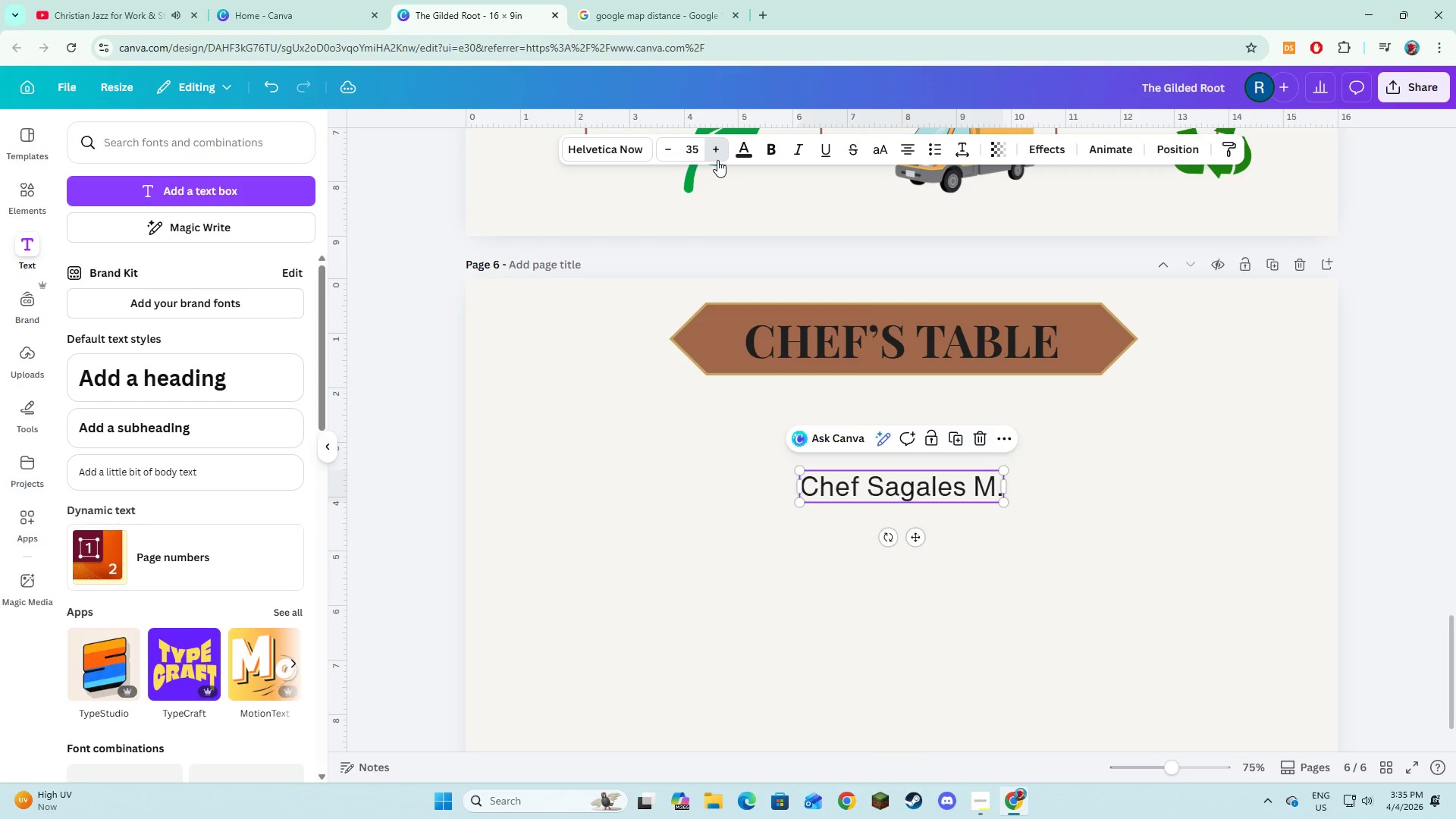 
triple_click([717, 160])
 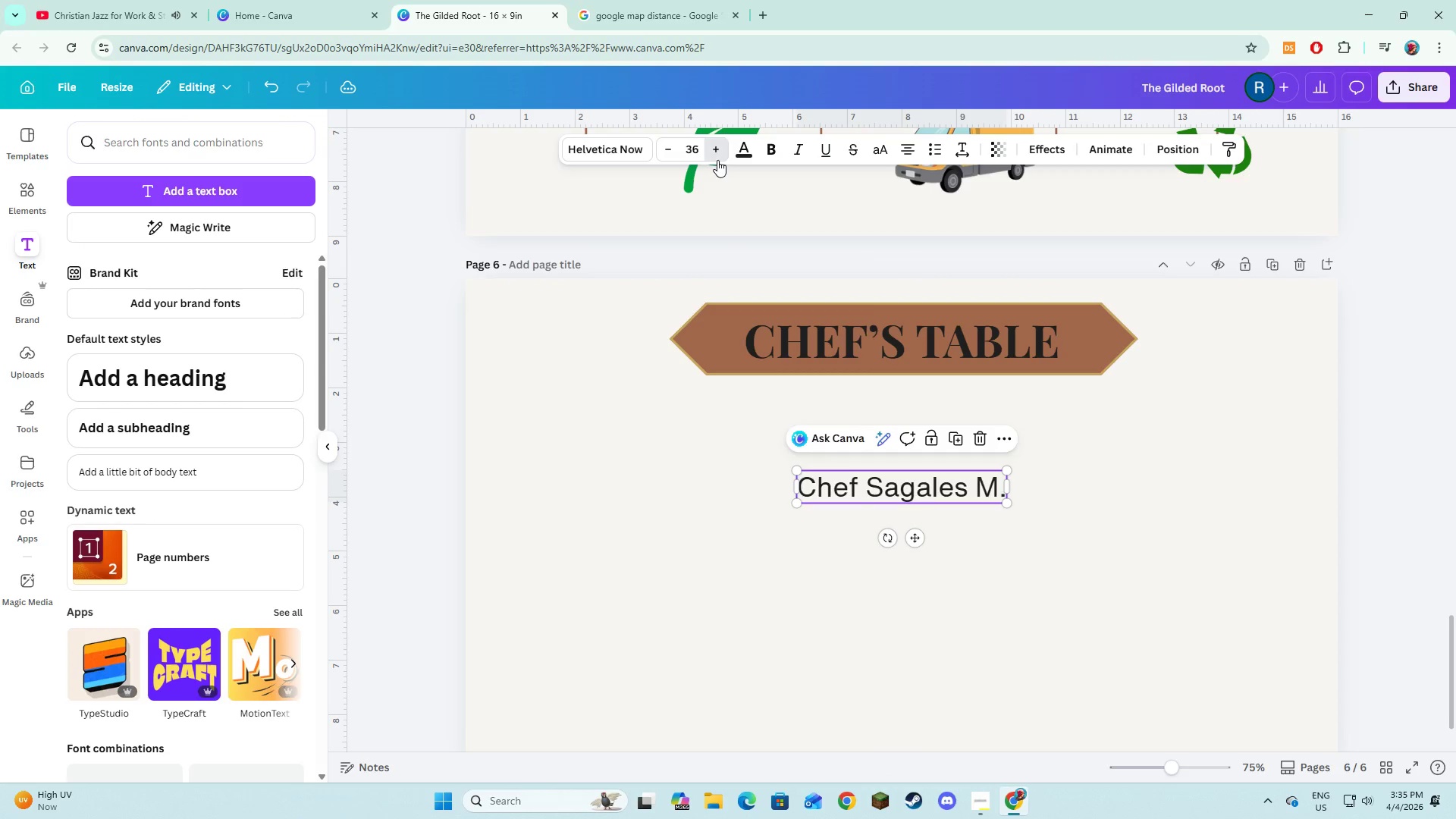 
triple_click([717, 160])
 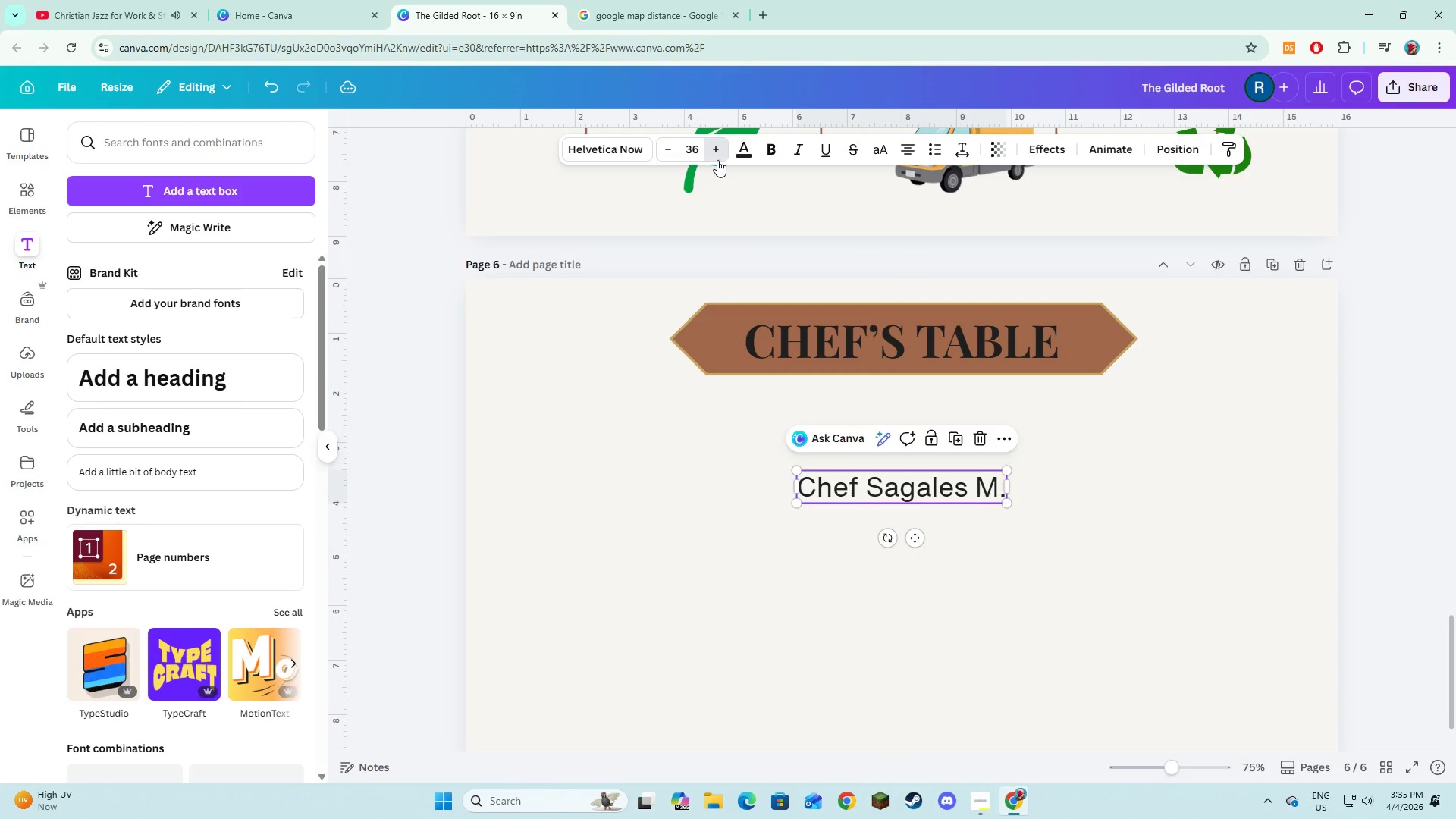 
triple_click([717, 160])
 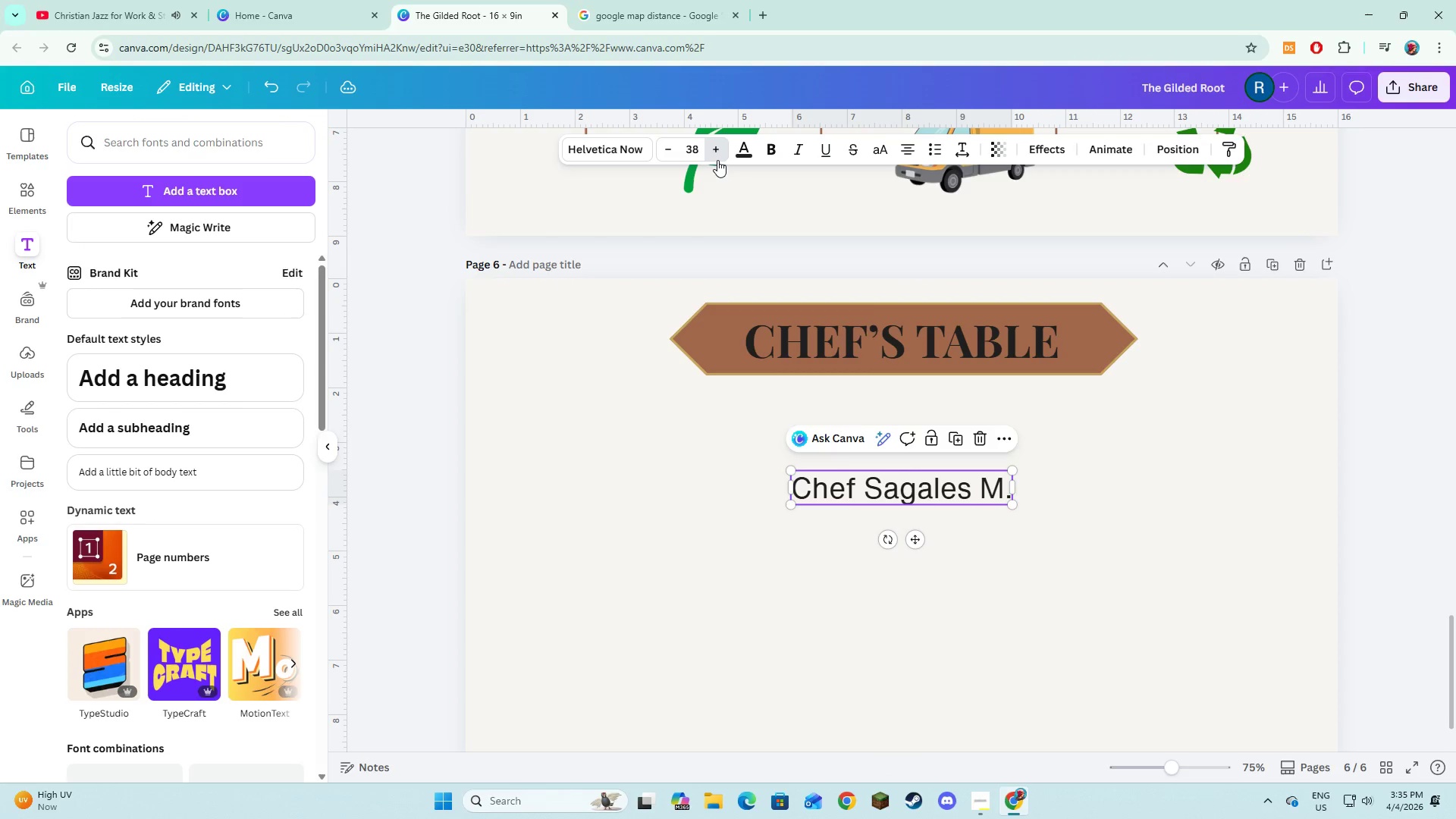 
double_click([717, 160])
 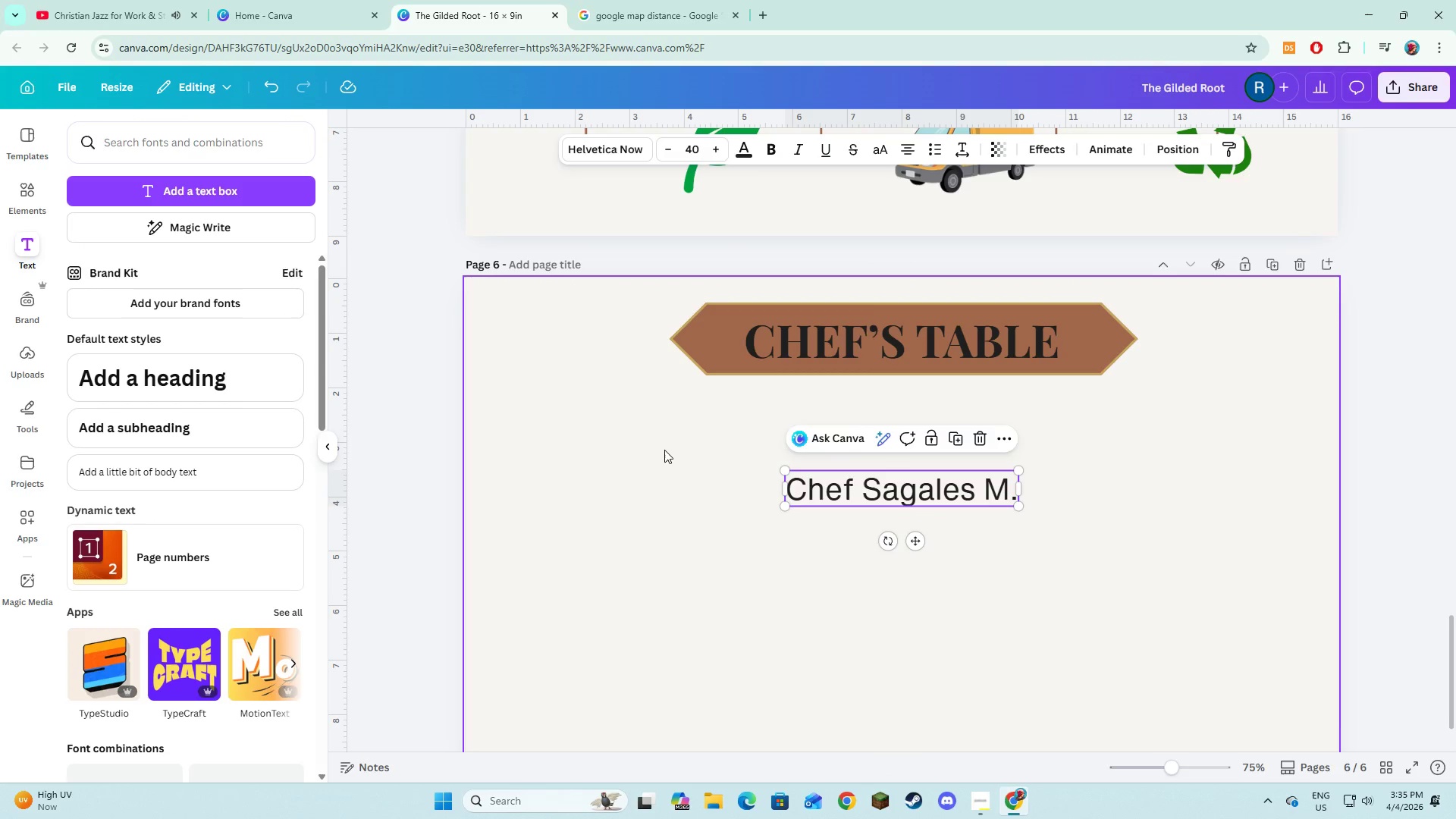 
left_click([707, 526])
 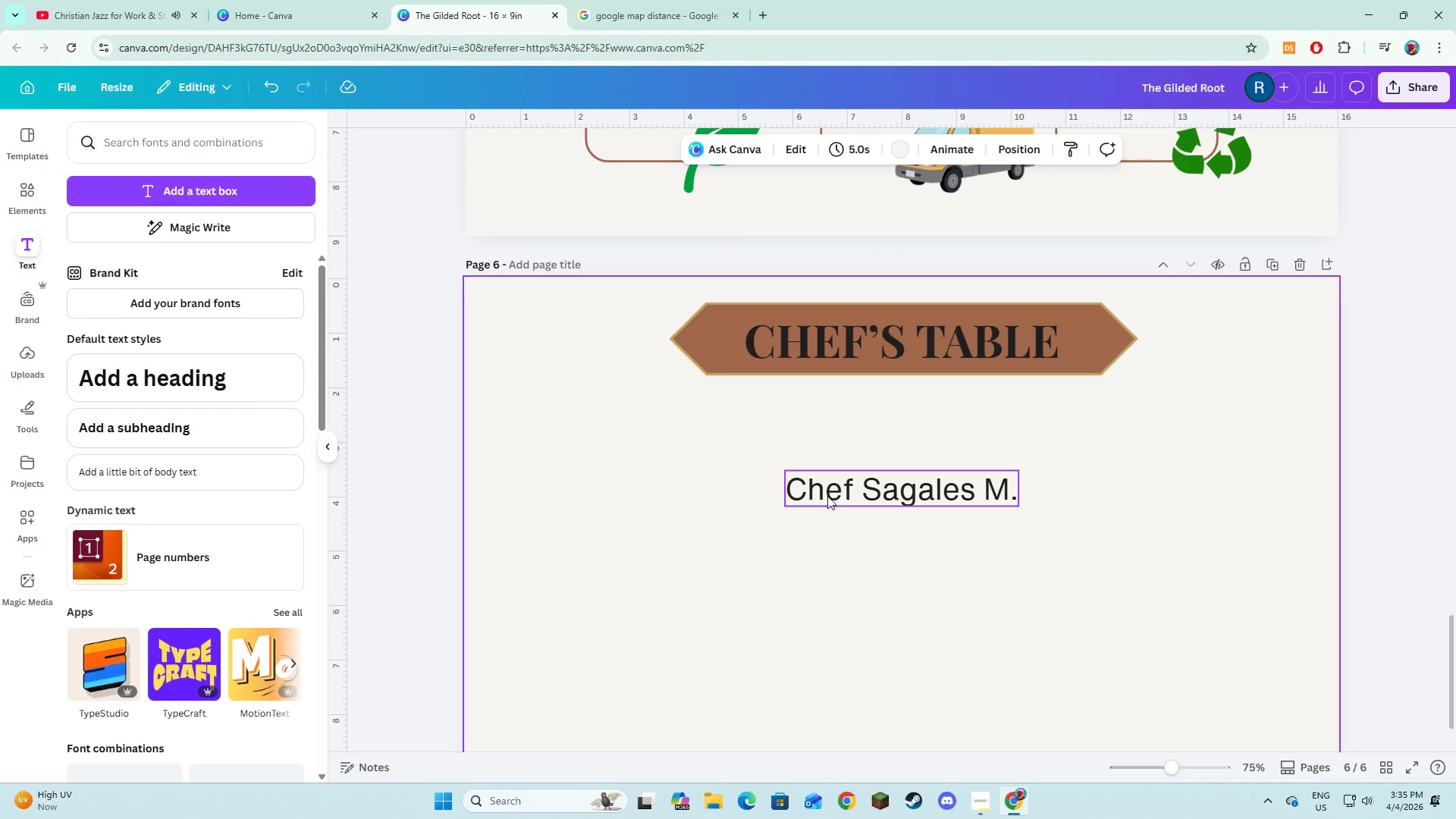 
left_click([827, 496])
 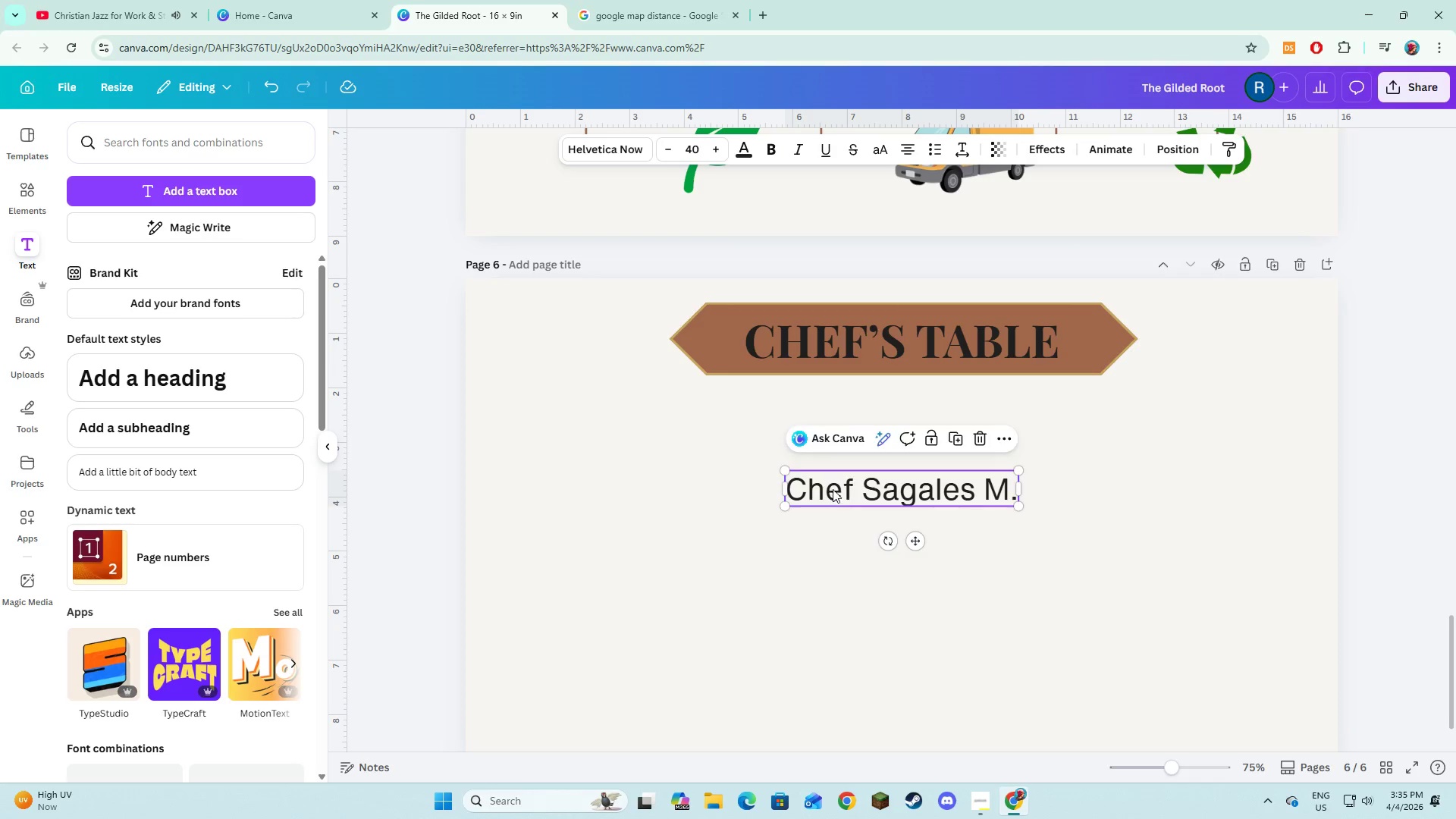 
left_click_drag(start_coordinate=[832, 494], to_coordinate=[833, 467])
 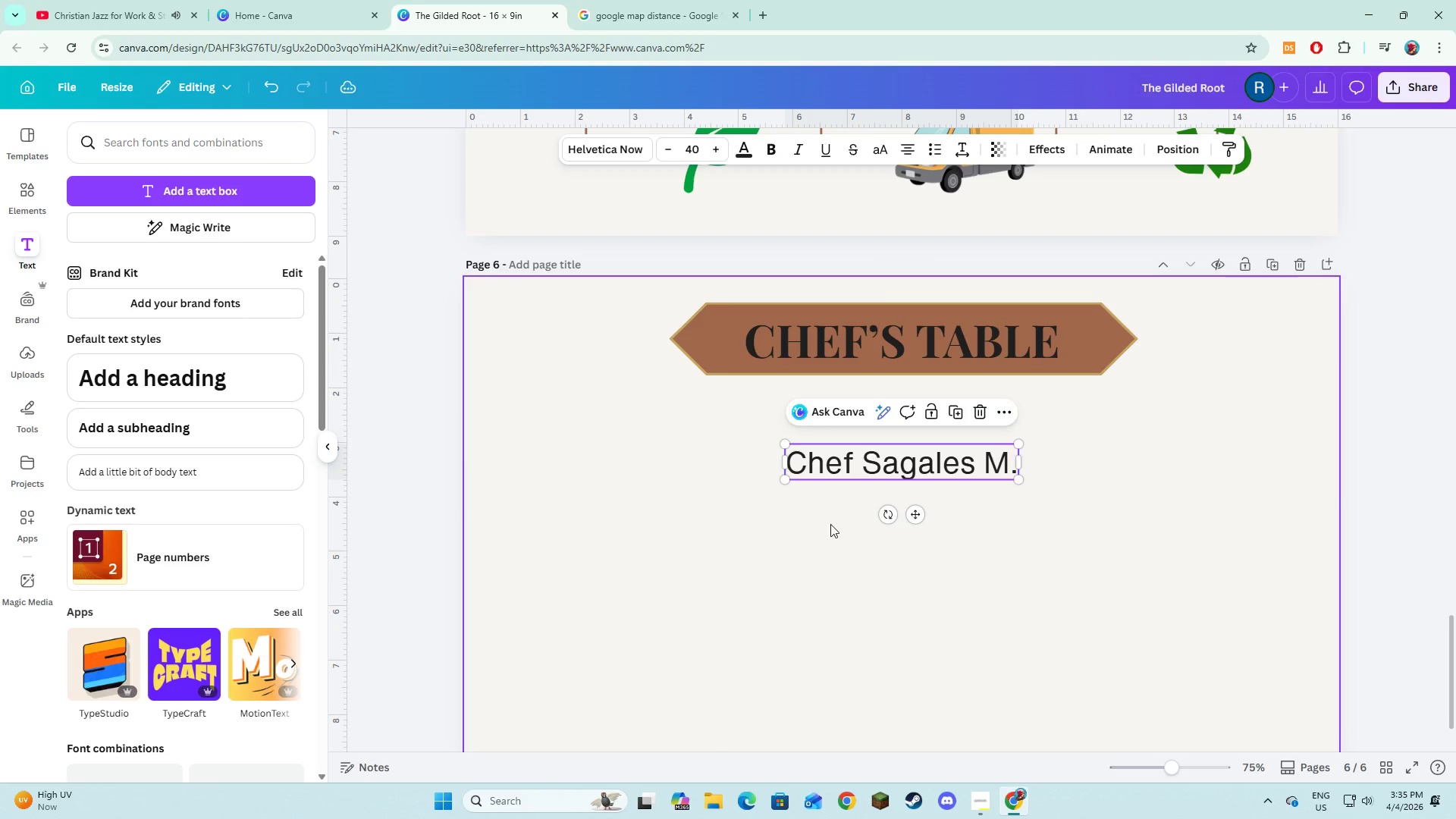 
left_click([830, 524])
 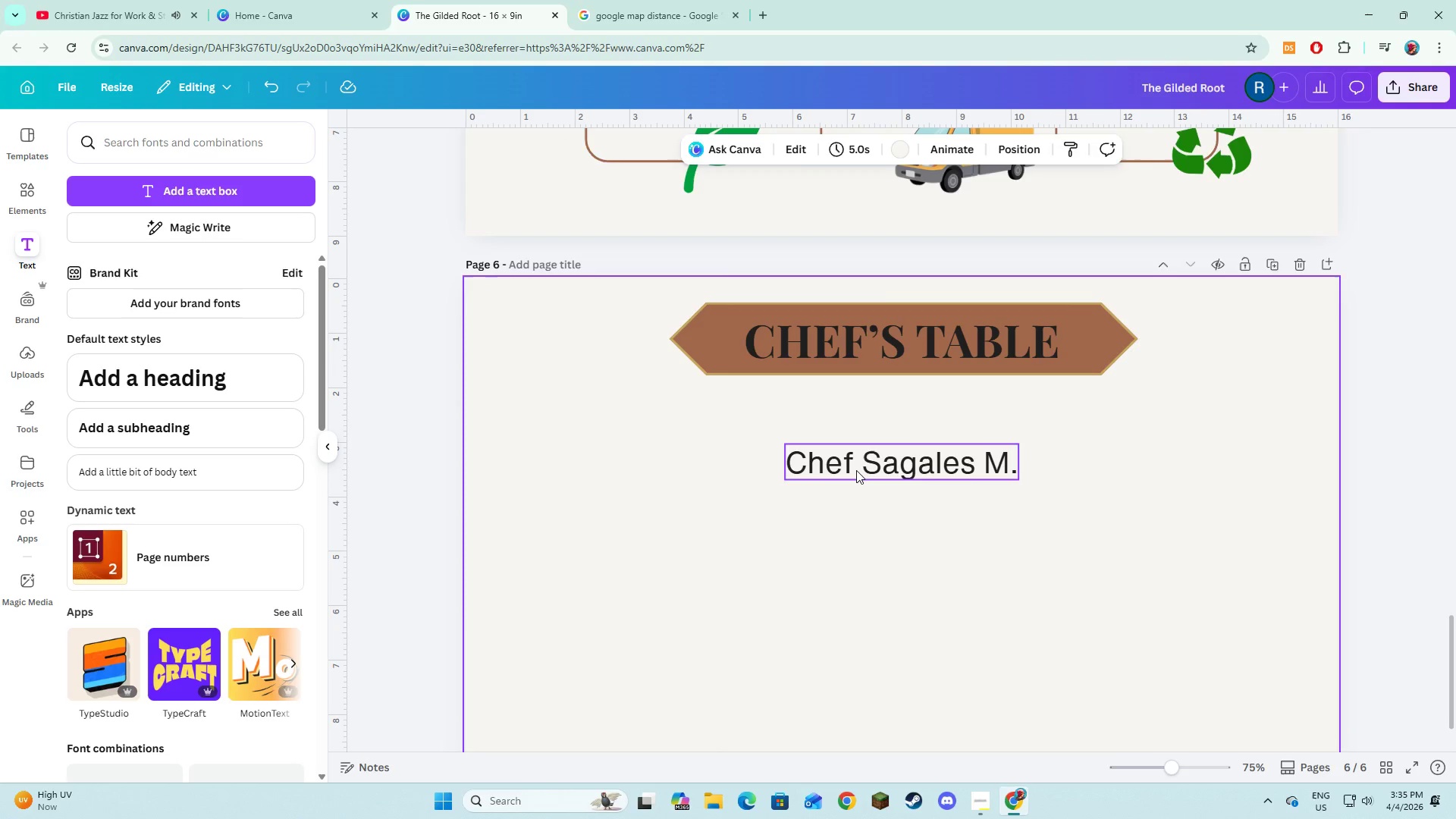 
left_click([856, 470])
 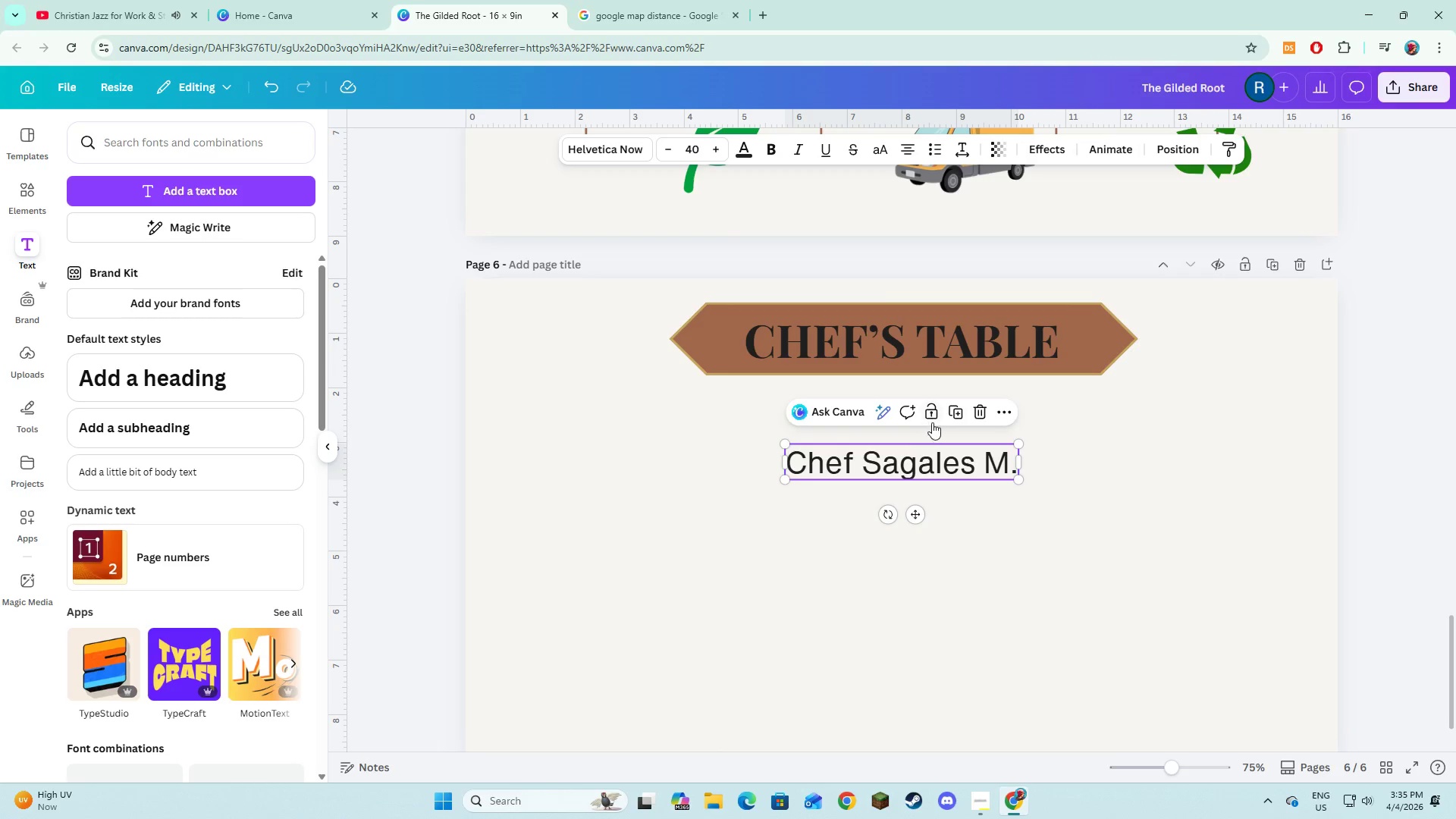 
left_click([960, 416])
 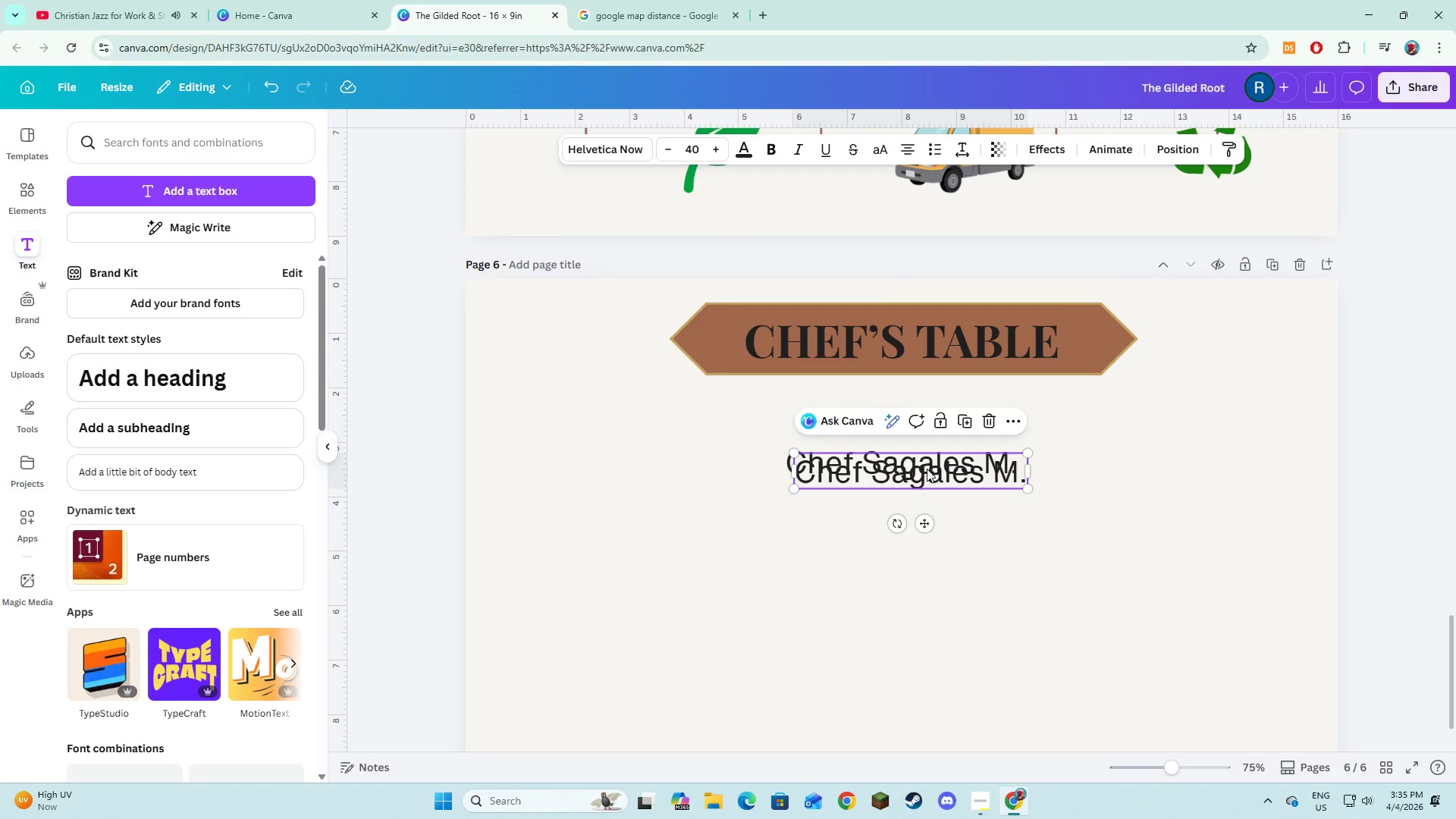 
left_click_drag(start_coordinate=[927, 469], to_coordinate=[921, 495])
 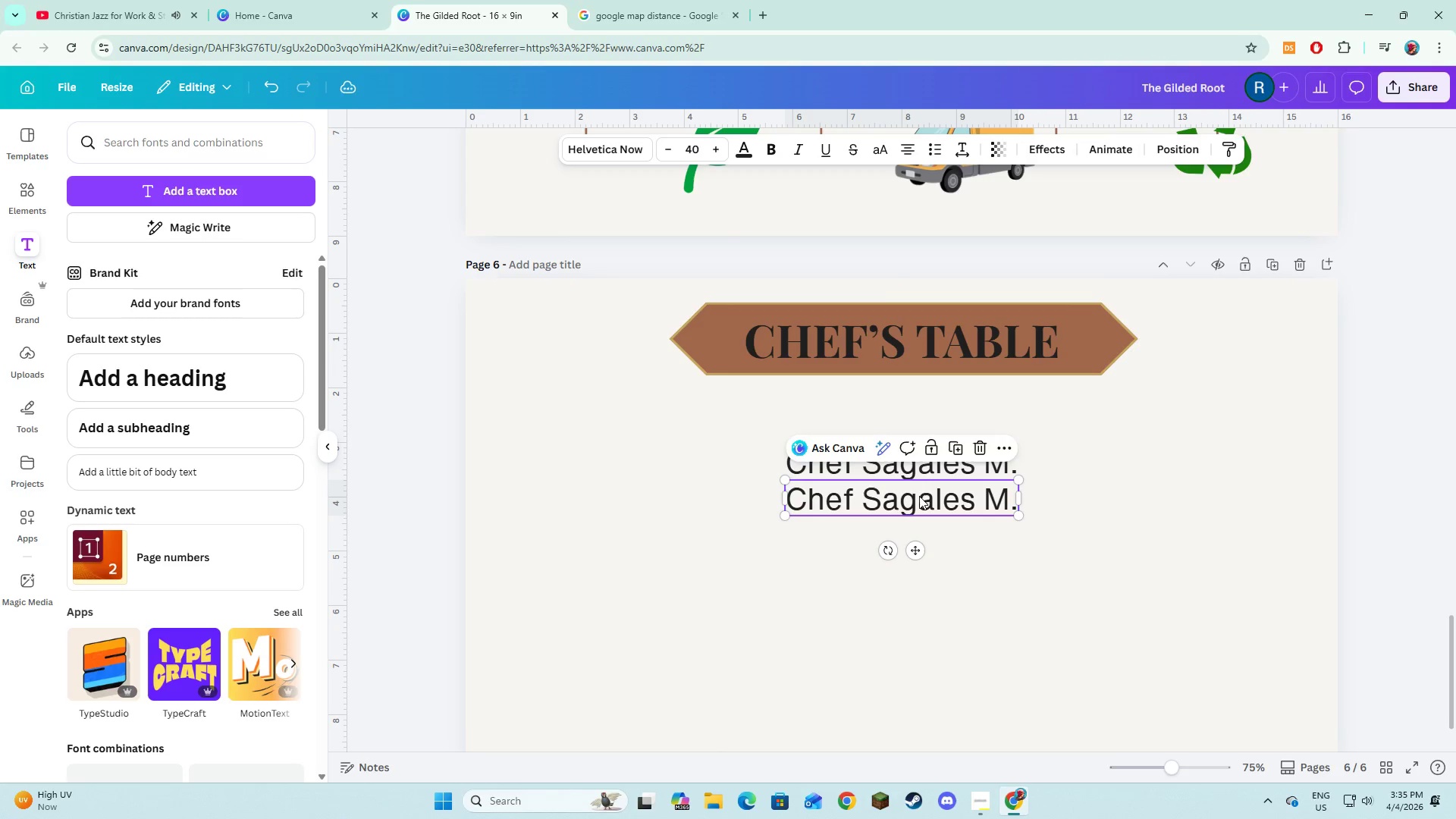 
left_click([919, 496])
 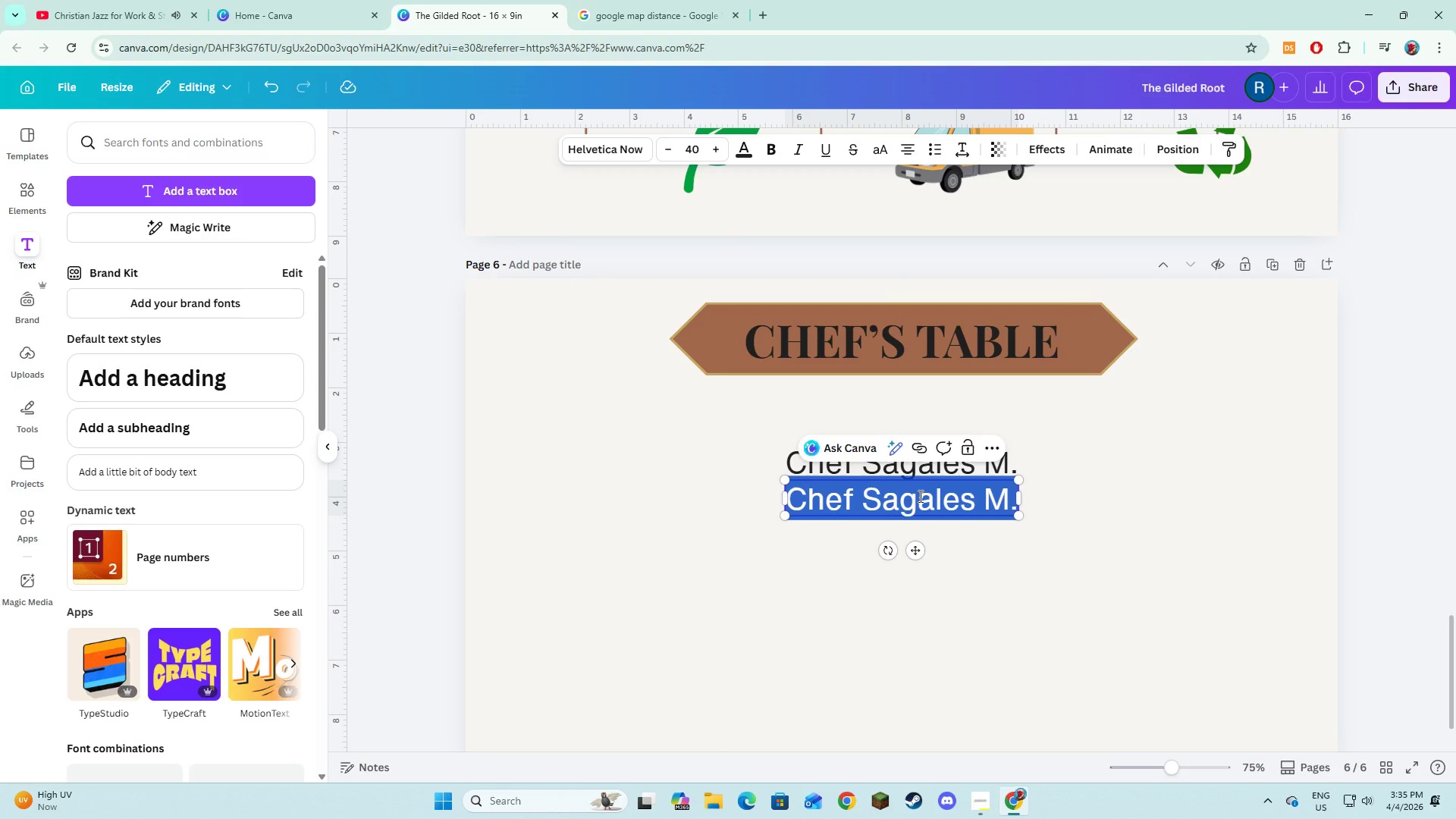 
type(Execi)
key(Backspace)
type(utive Chef, Lantp)
key(Backspace)
key(Backspace)
key(Backspace)
key(Backspace)
key(Backspace)
type(Hi)
 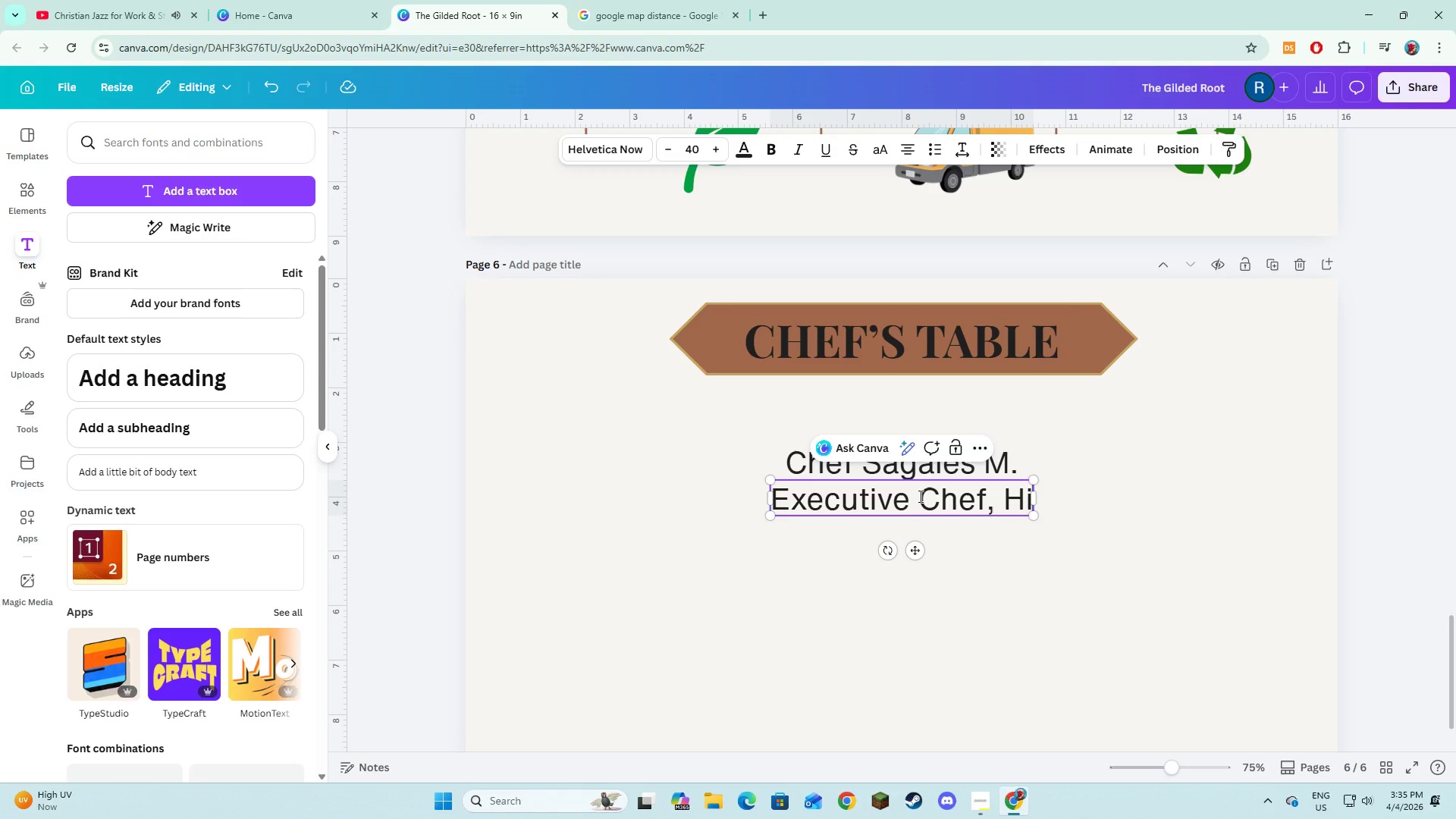 
type(ghhills)
 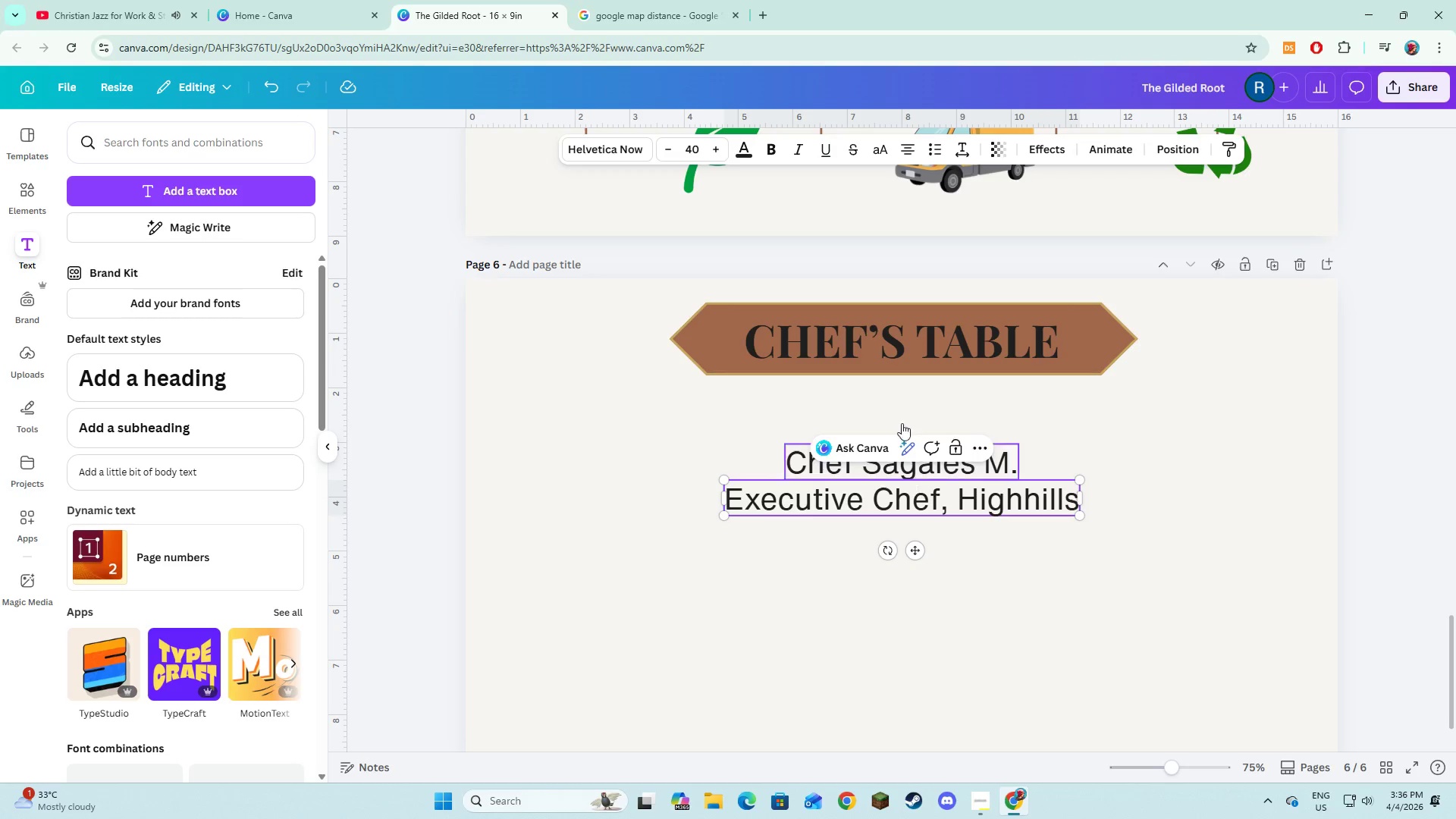 
key(Control+A)
 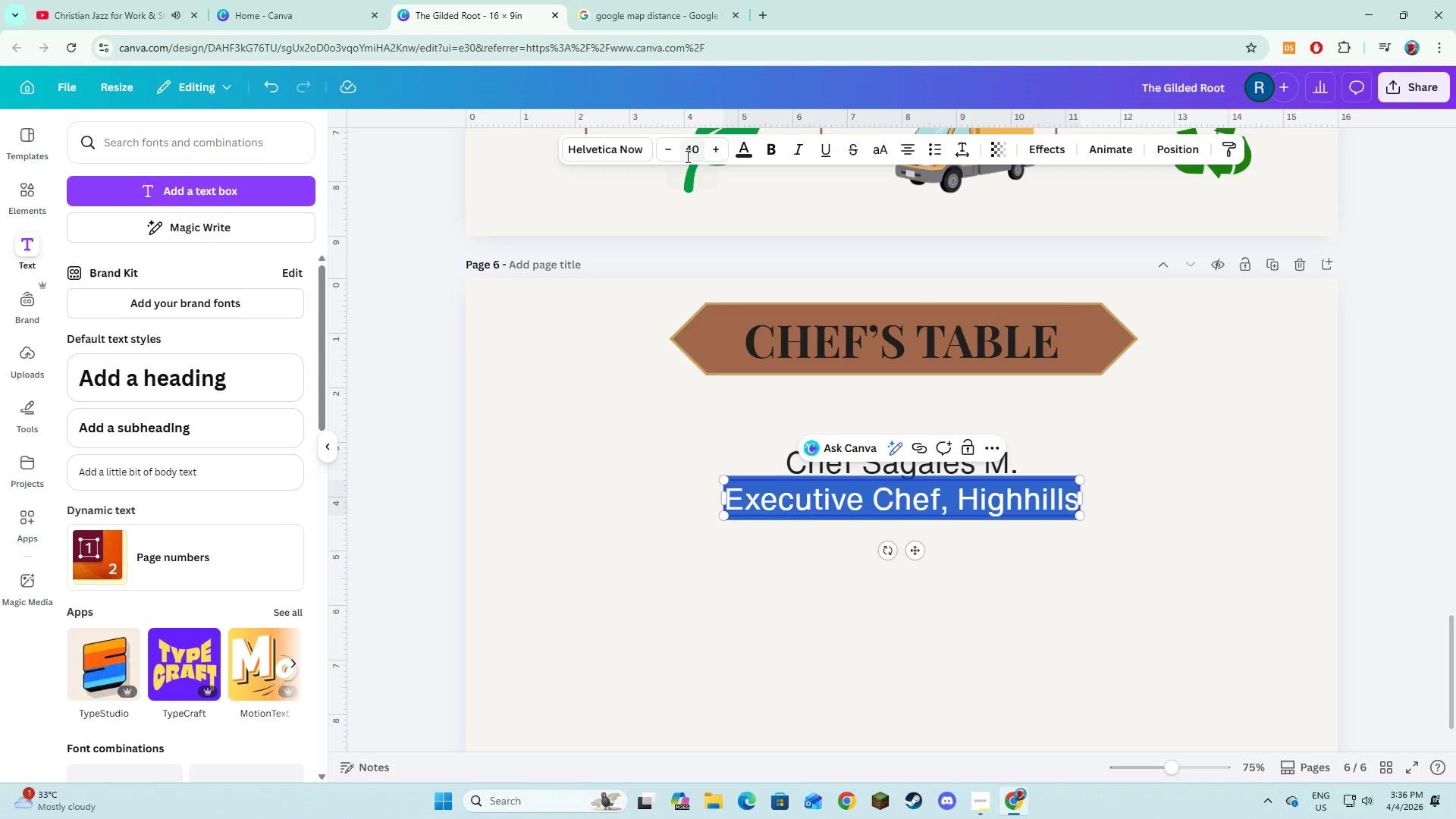 
double_click([662, 152])
 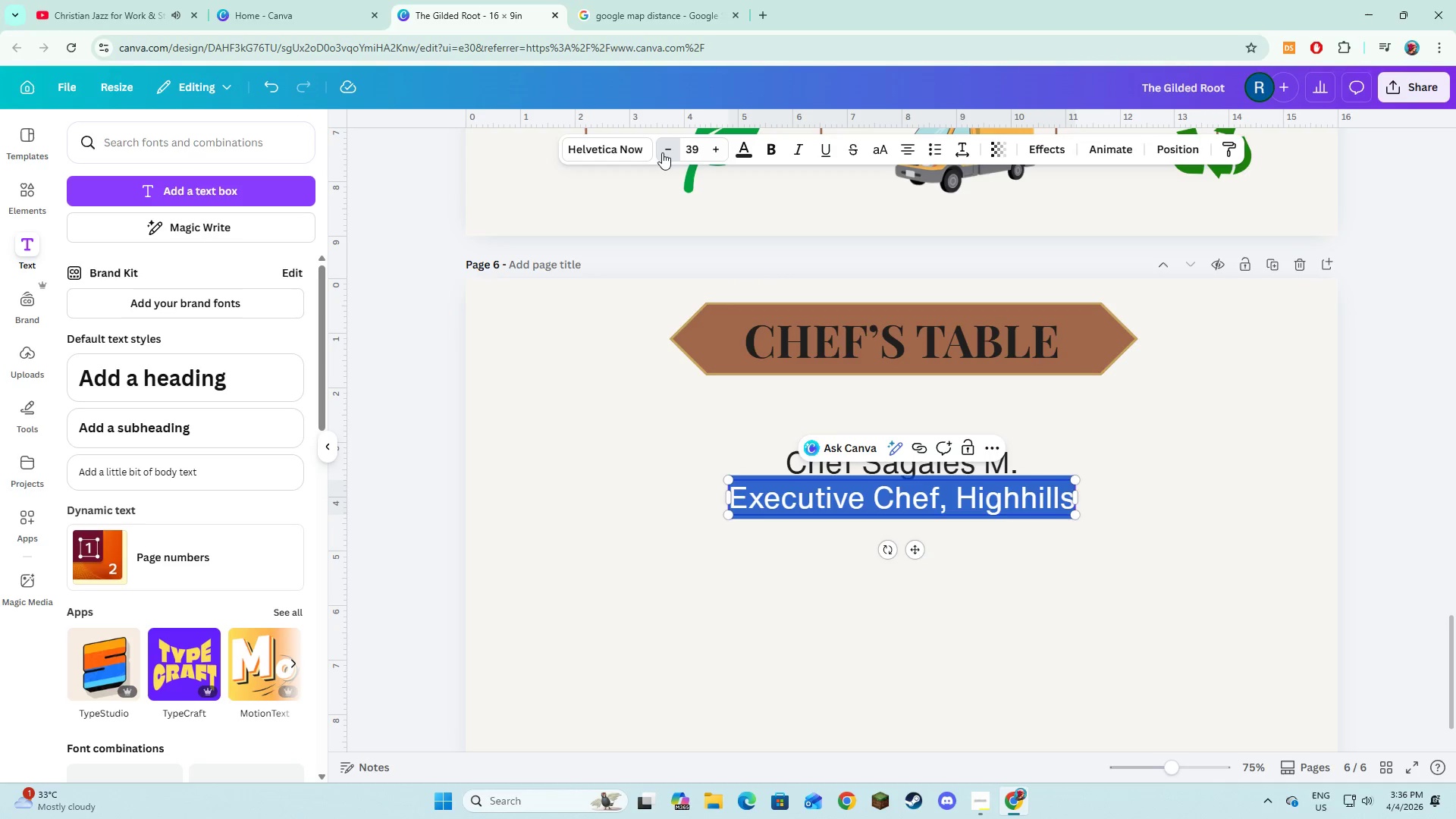 
triple_click([662, 152])
 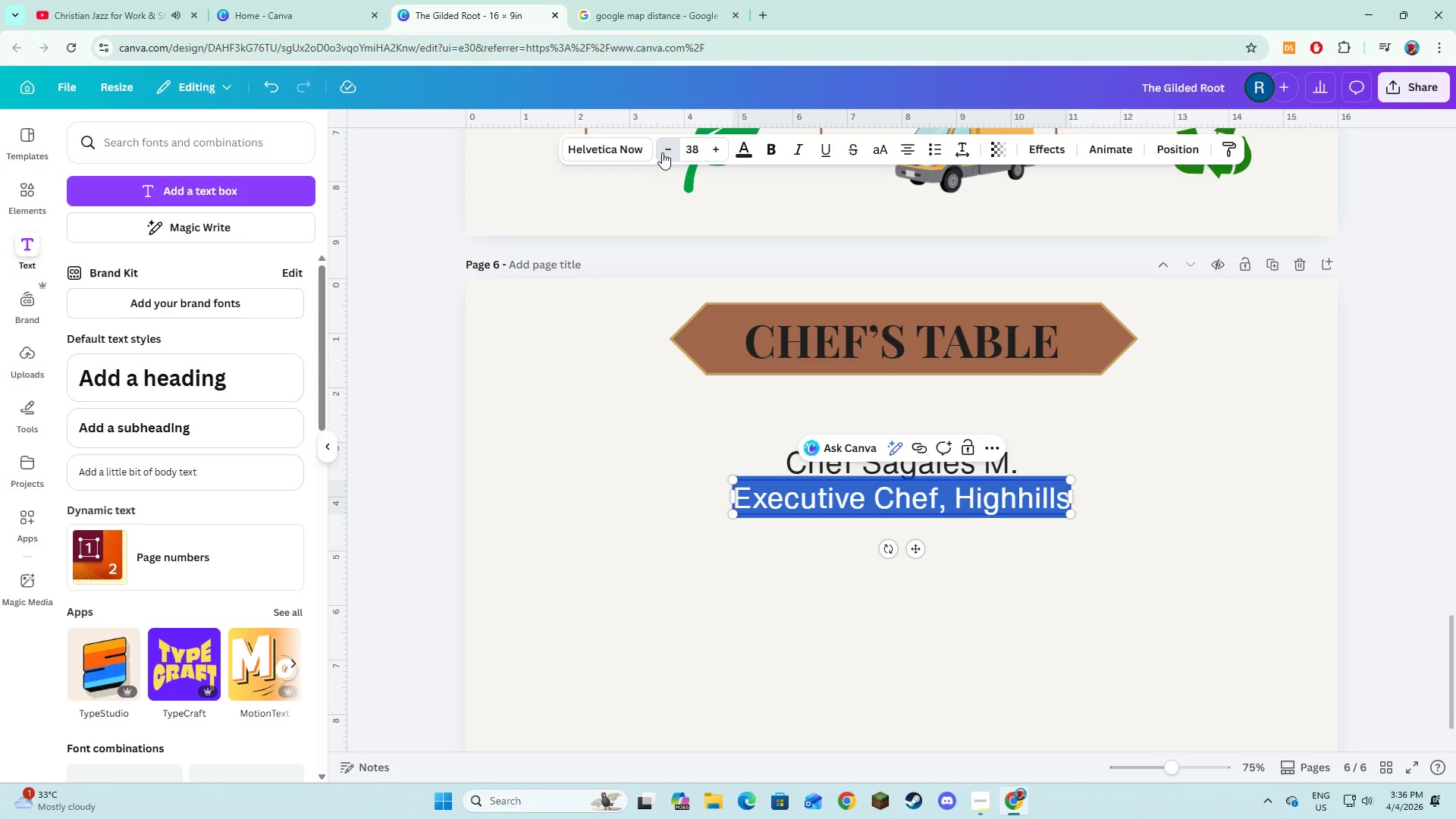 
triple_click([662, 152])
 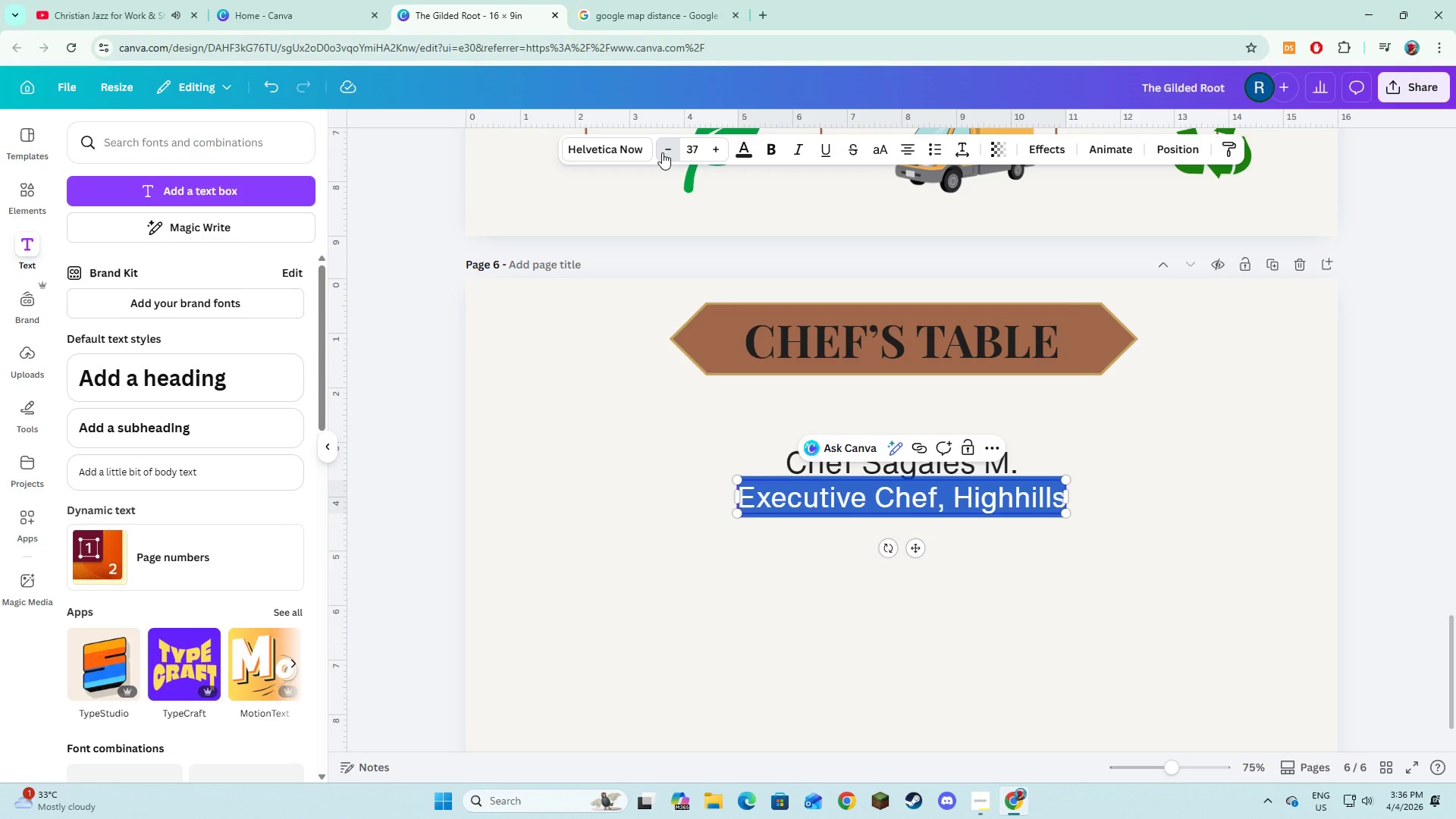 
triple_click([662, 152])
 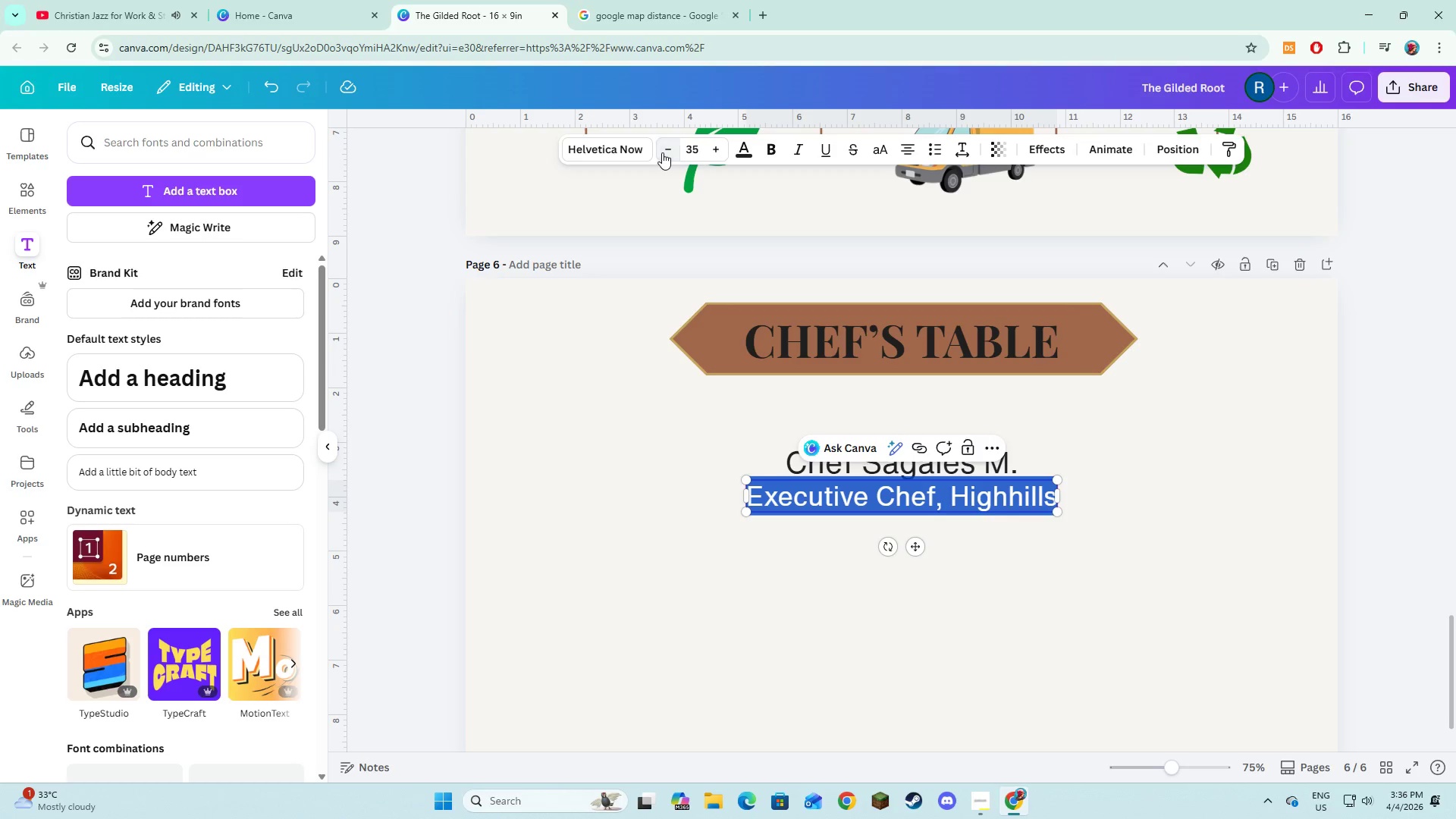 
triple_click([662, 152])
 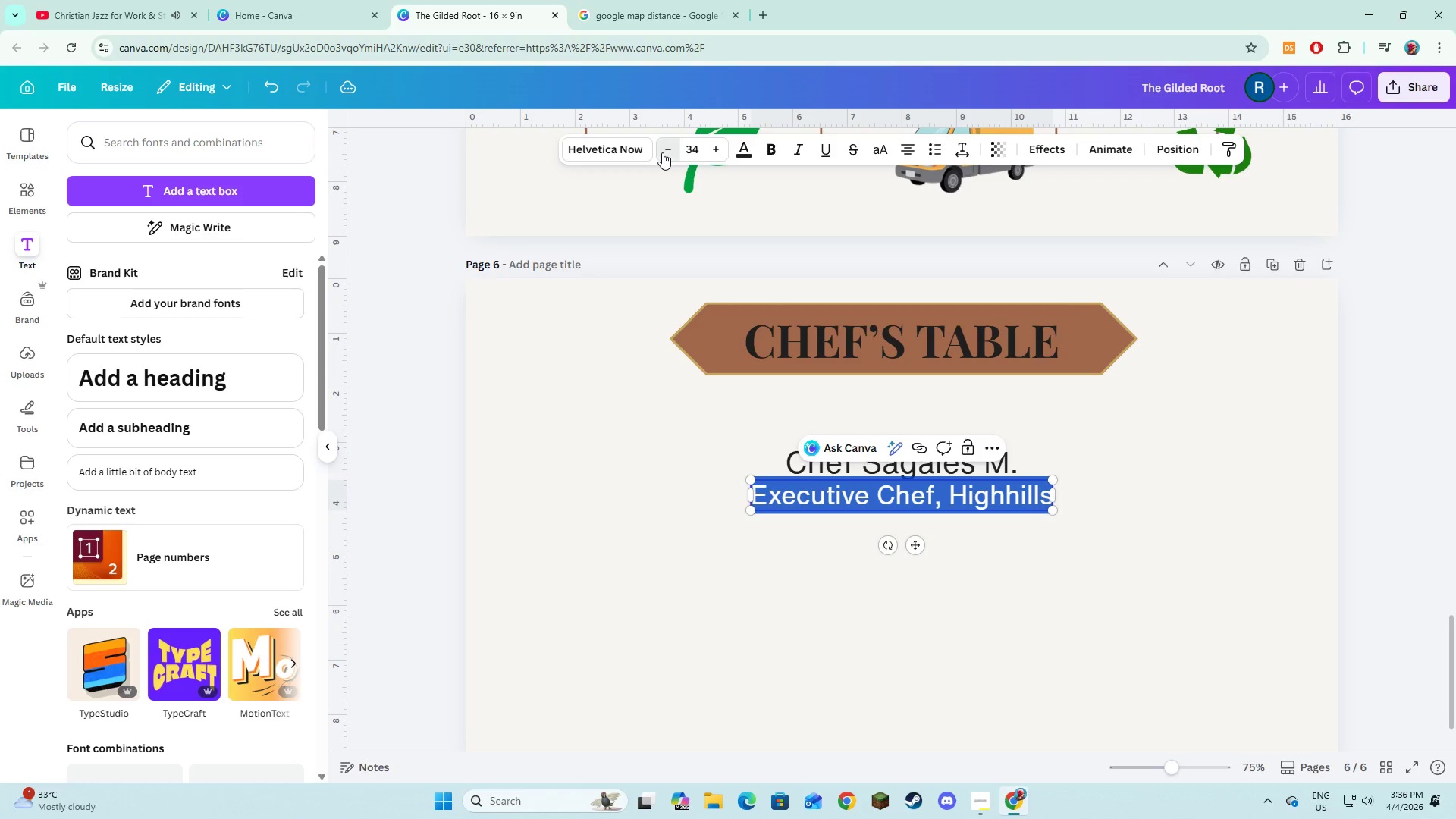 
double_click([662, 152])
 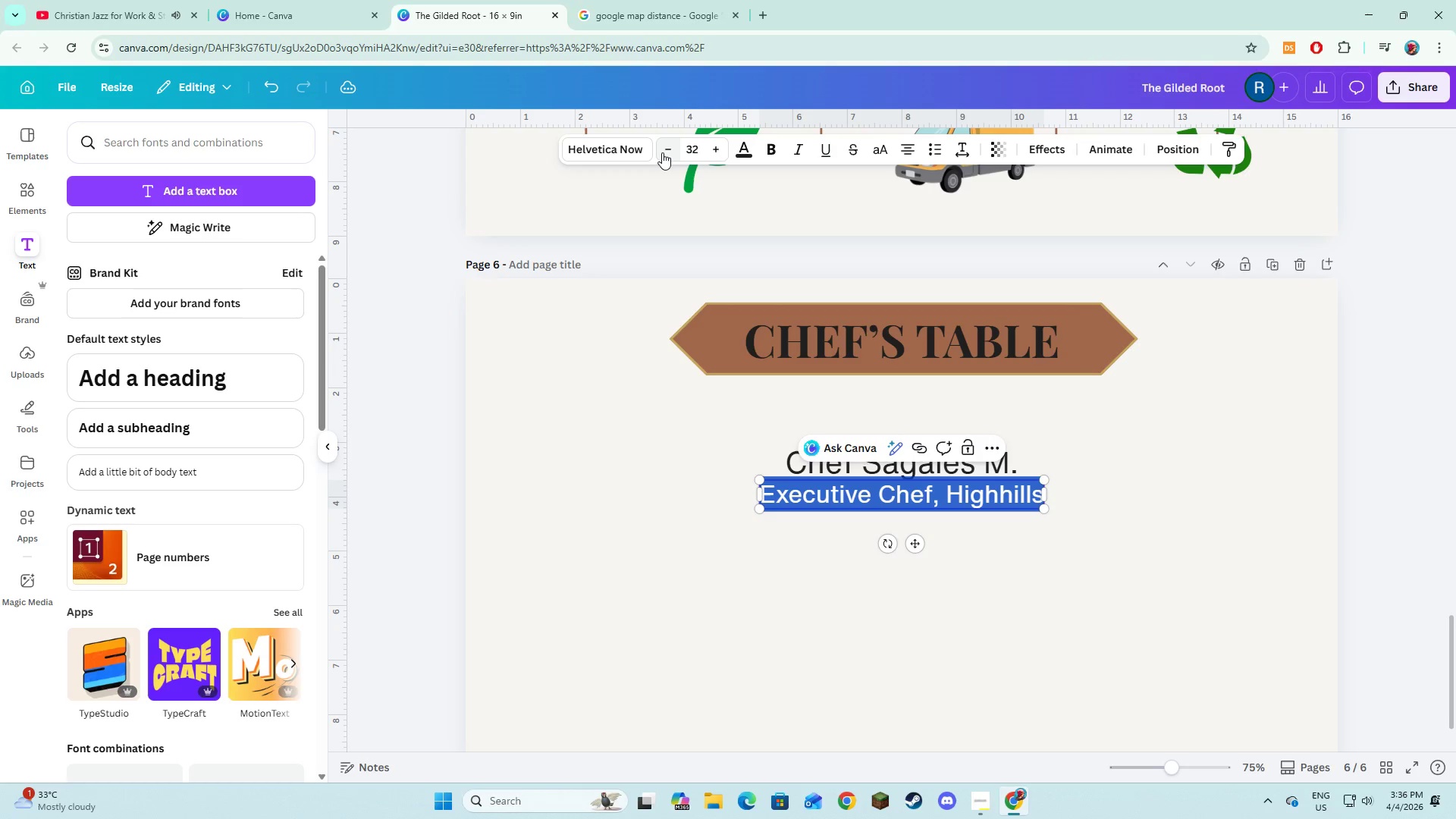 
triple_click([662, 152])
 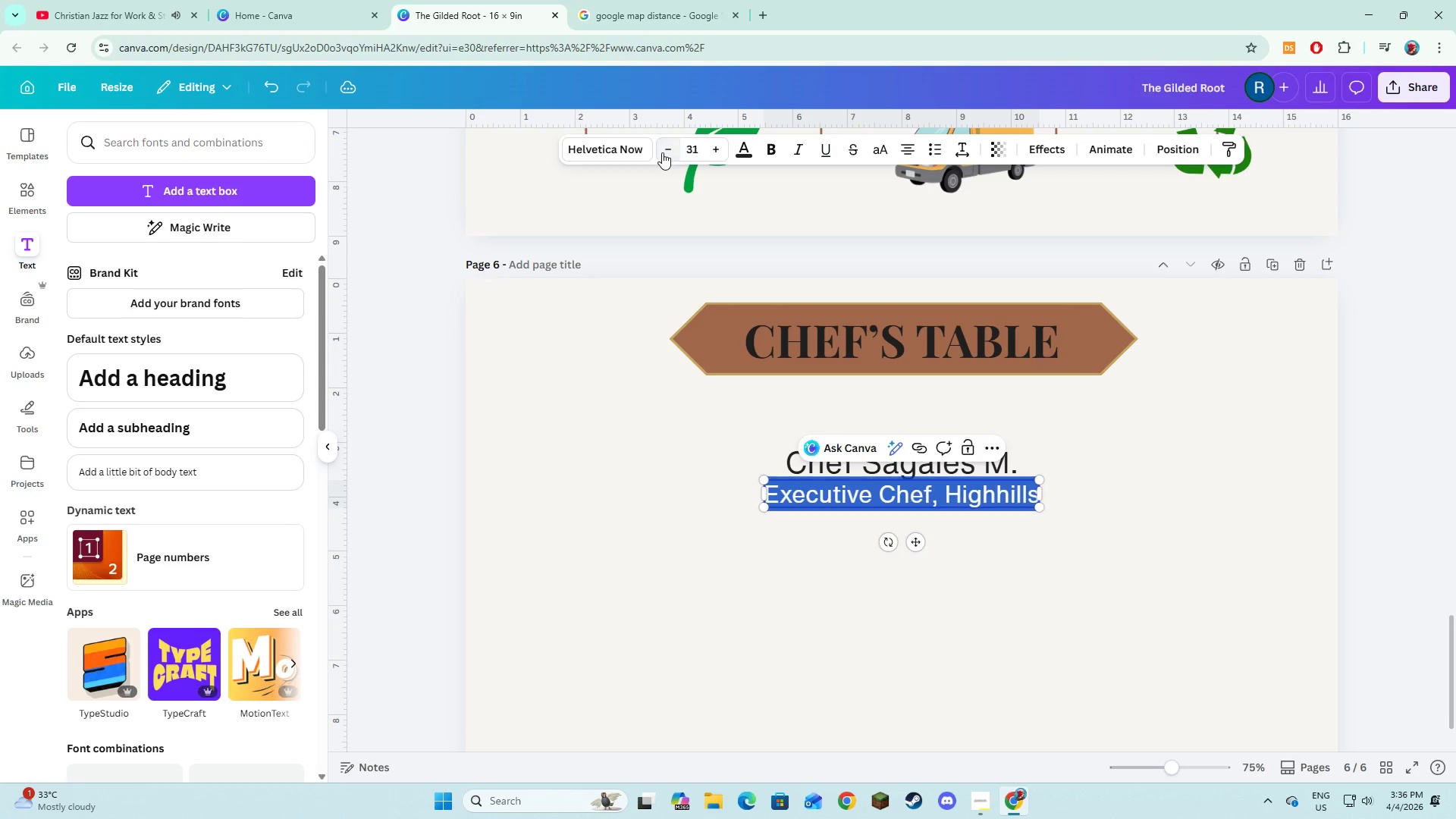 
triple_click([662, 152])
 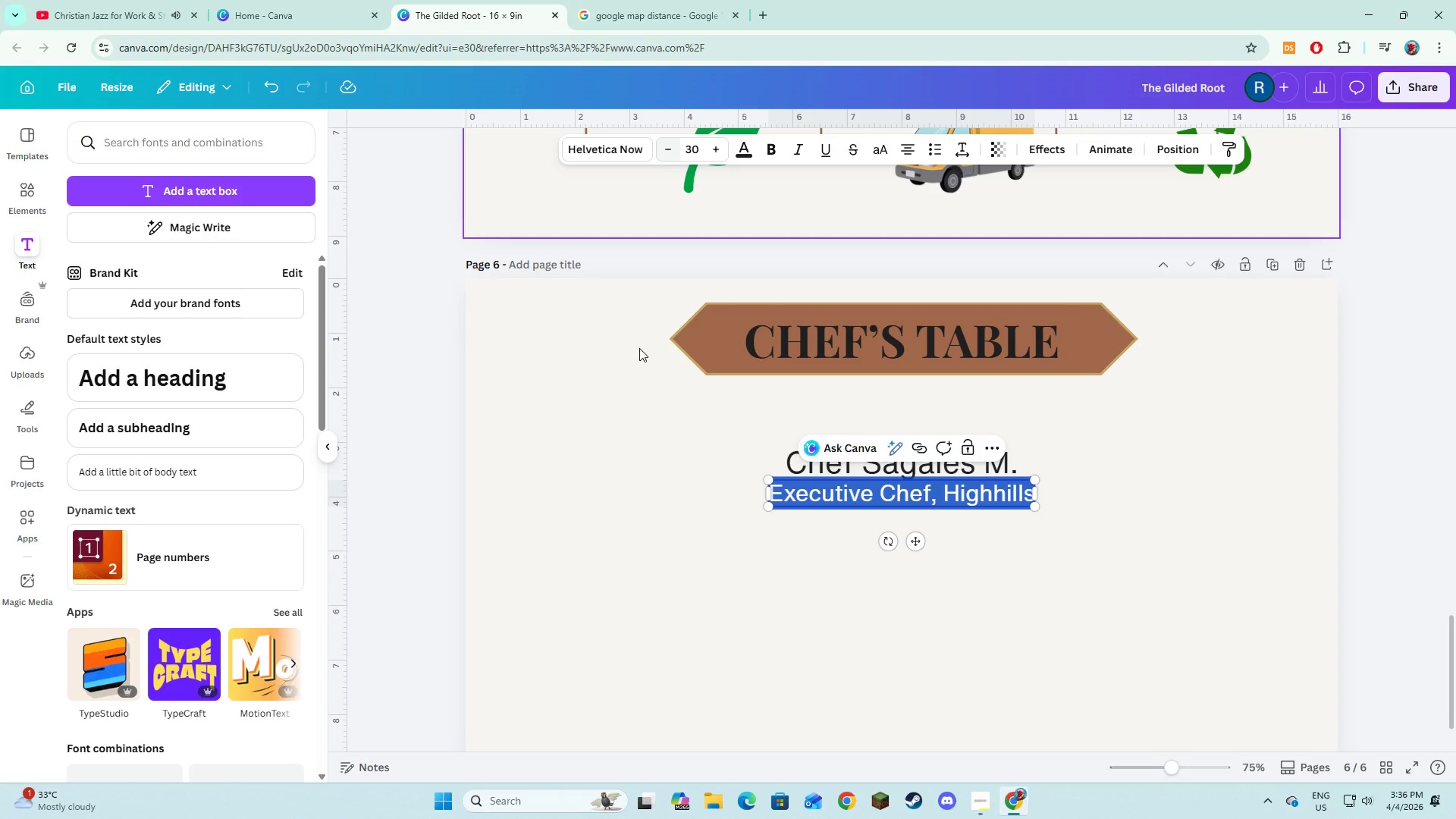 
left_click([642, 490])
 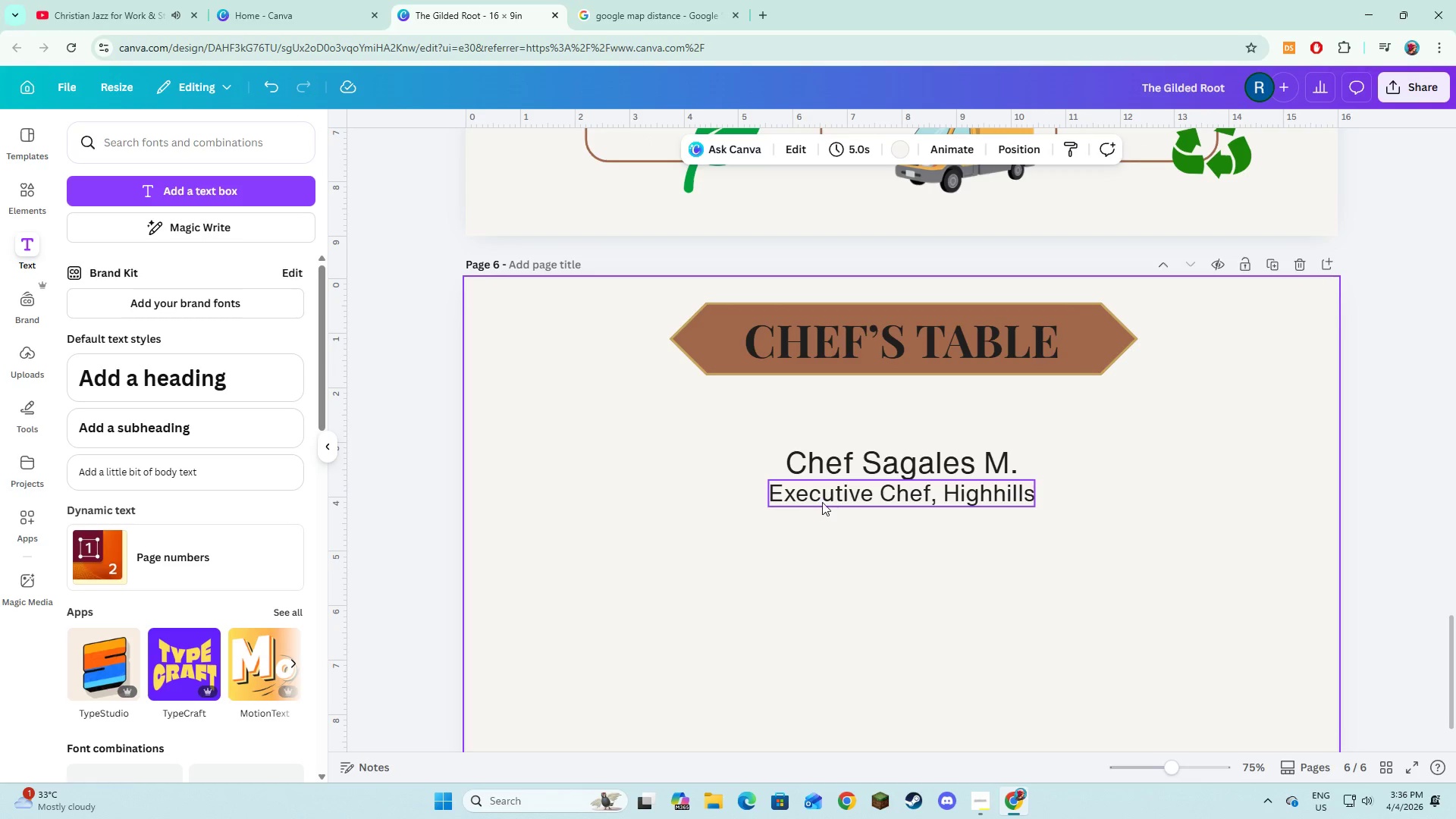 
left_click_drag(start_coordinate=[823, 497], to_coordinate=[822, 507])
 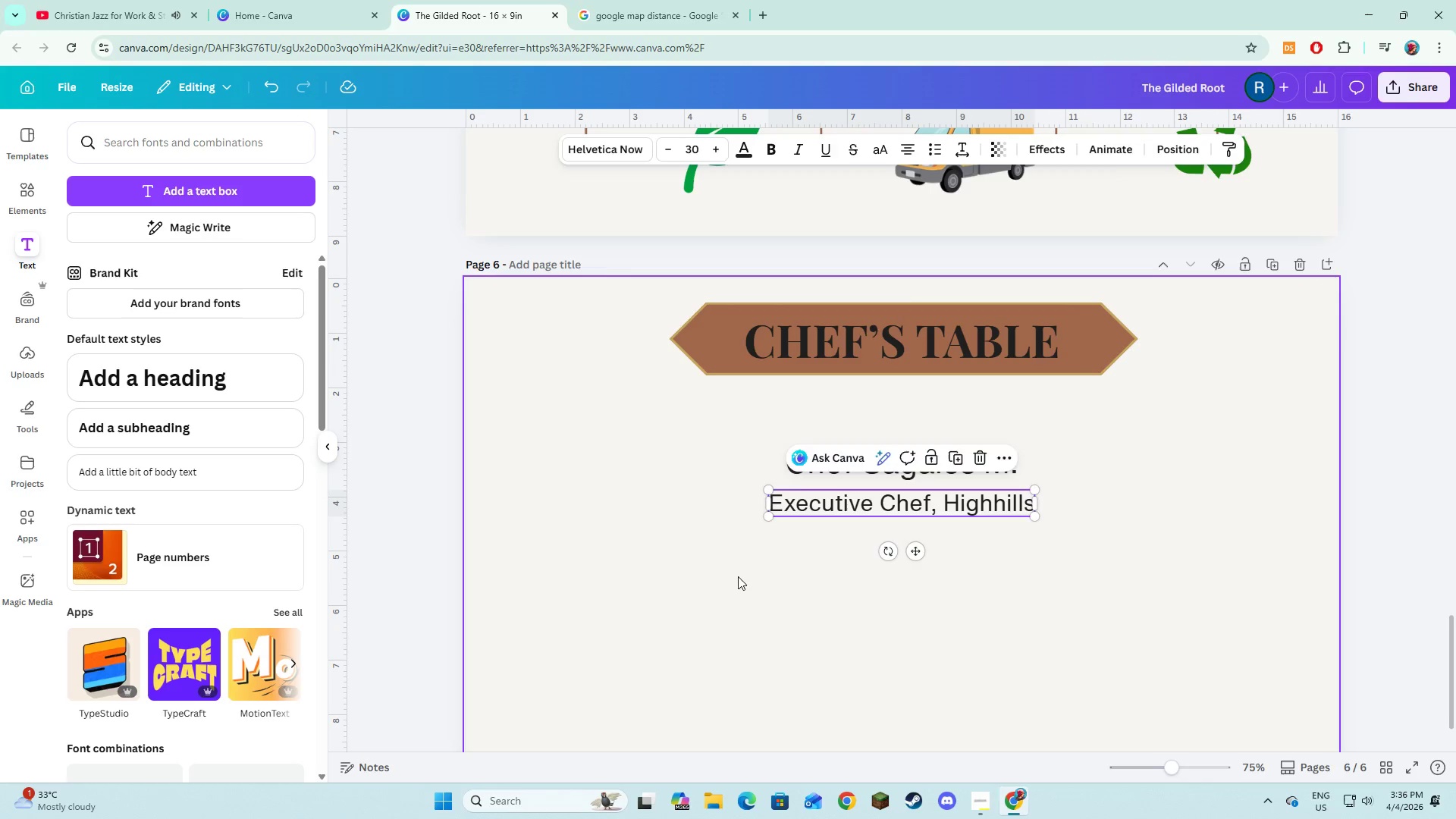 
left_click([738, 576])
 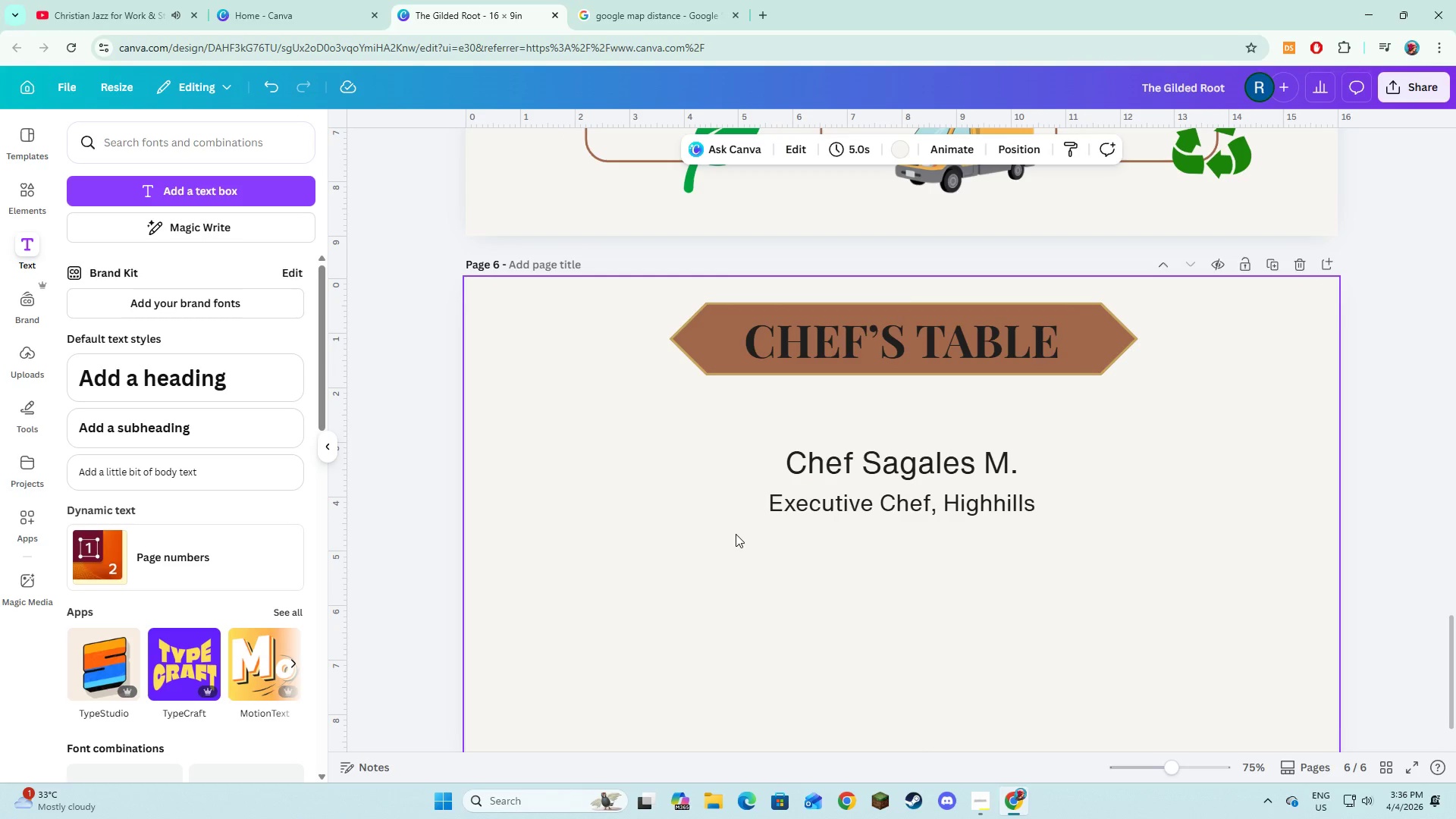 
left_click([908, 473])
 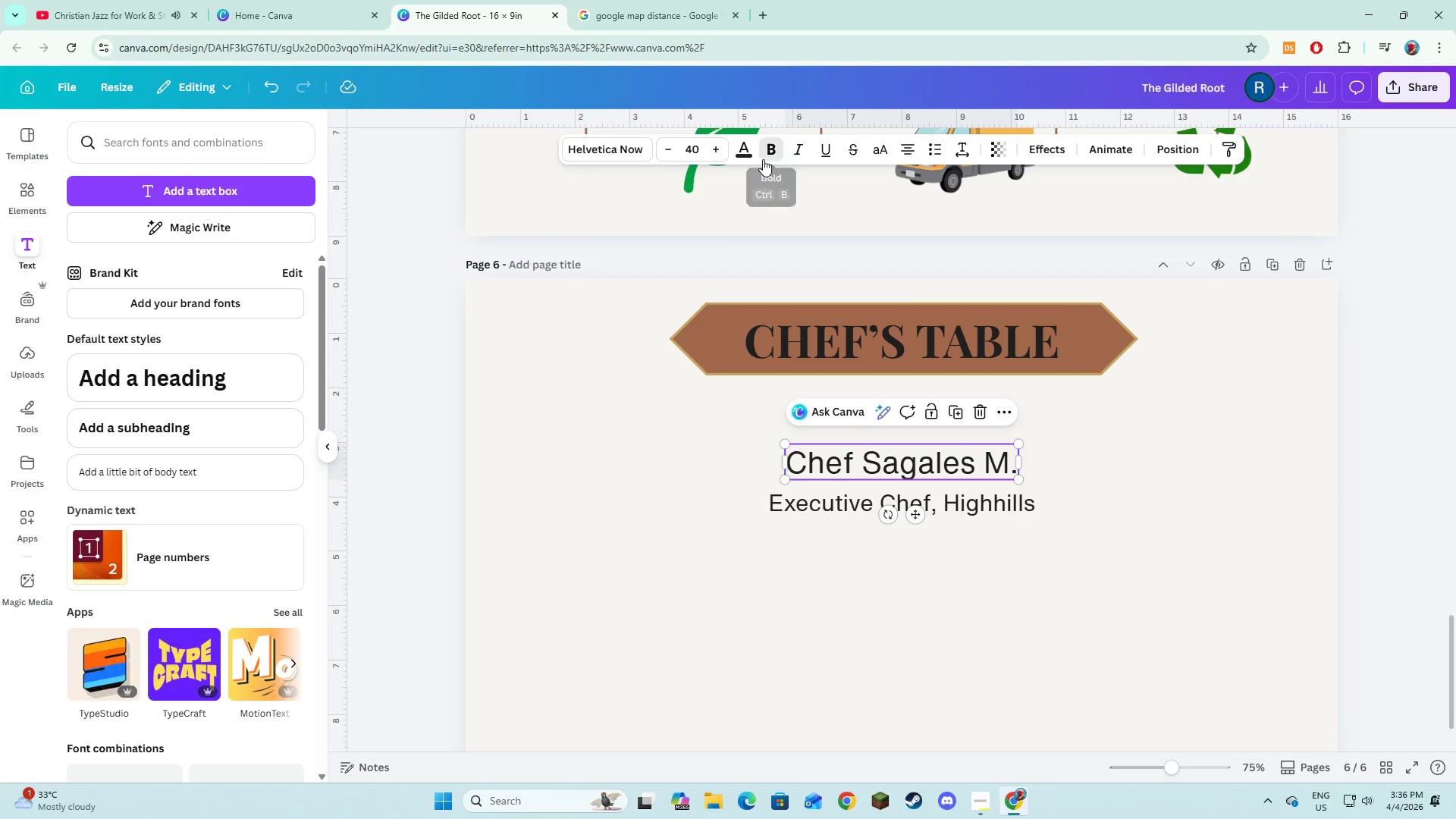 
double_click([625, 622])
 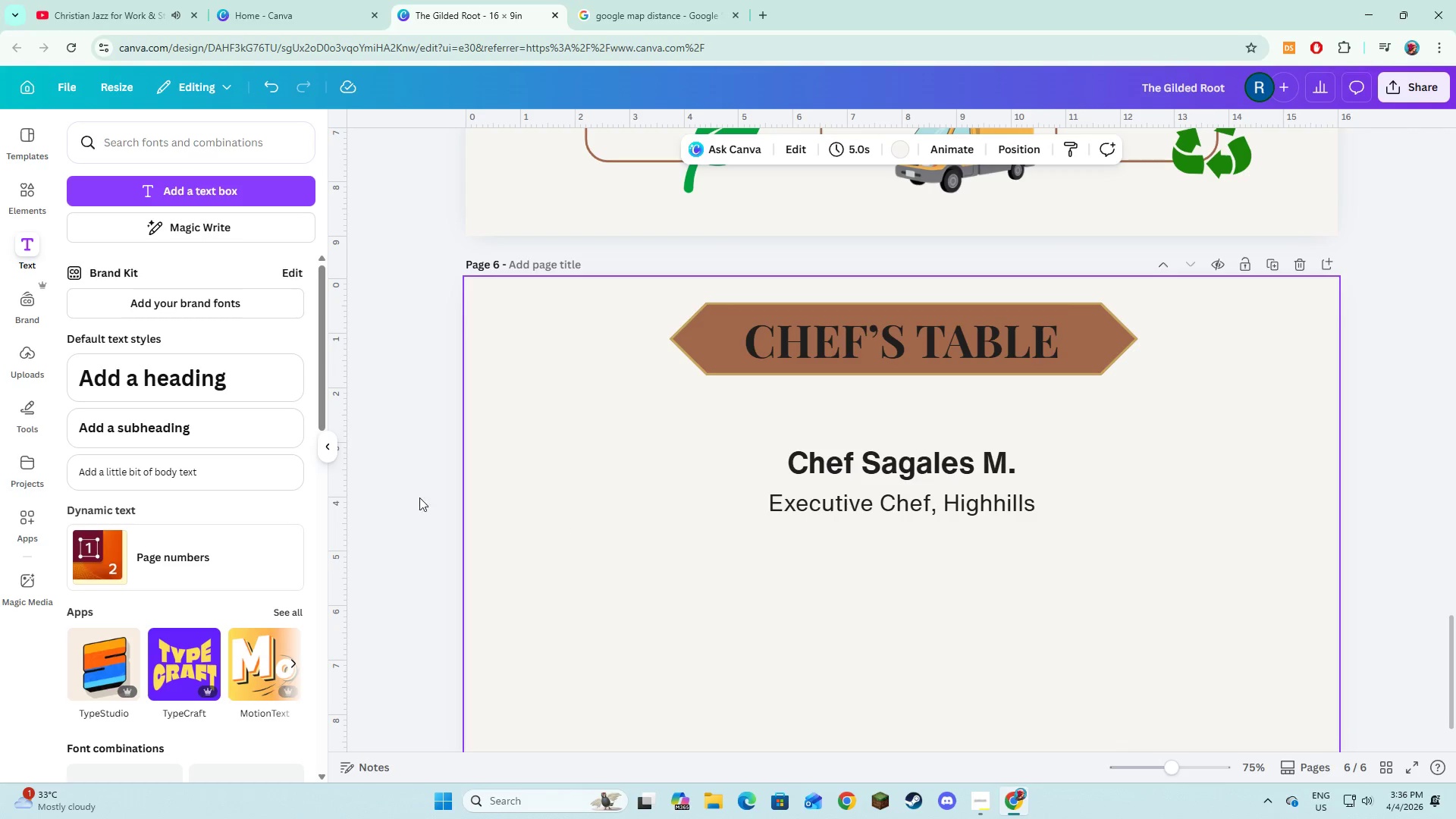 
left_click([250, 201])
 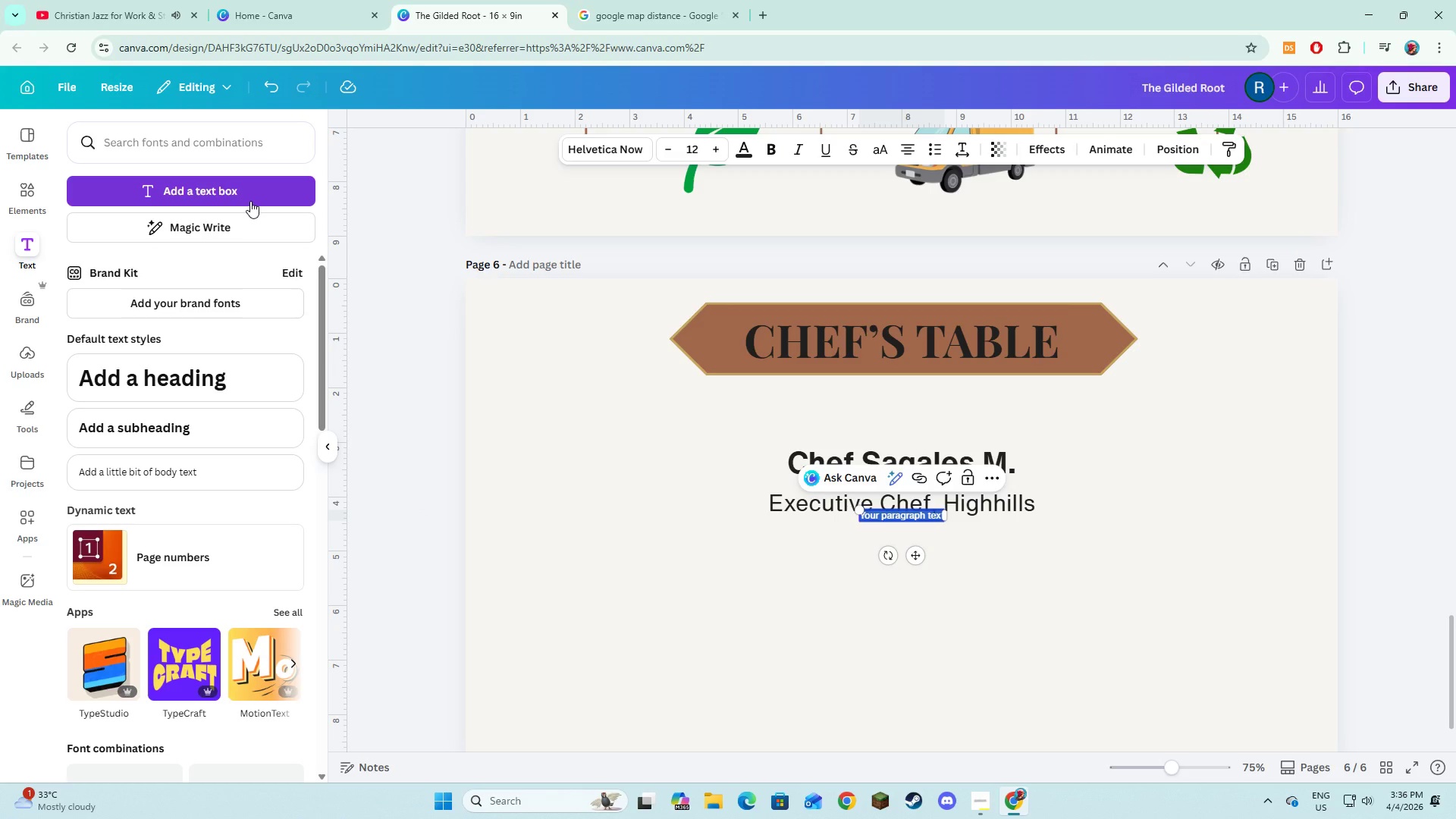 
type(" Our menu begins with t)
key(Backspace)
type(what the land gives us )
key(Backspace)
key(Backspace)
type(- not the other way around.")
 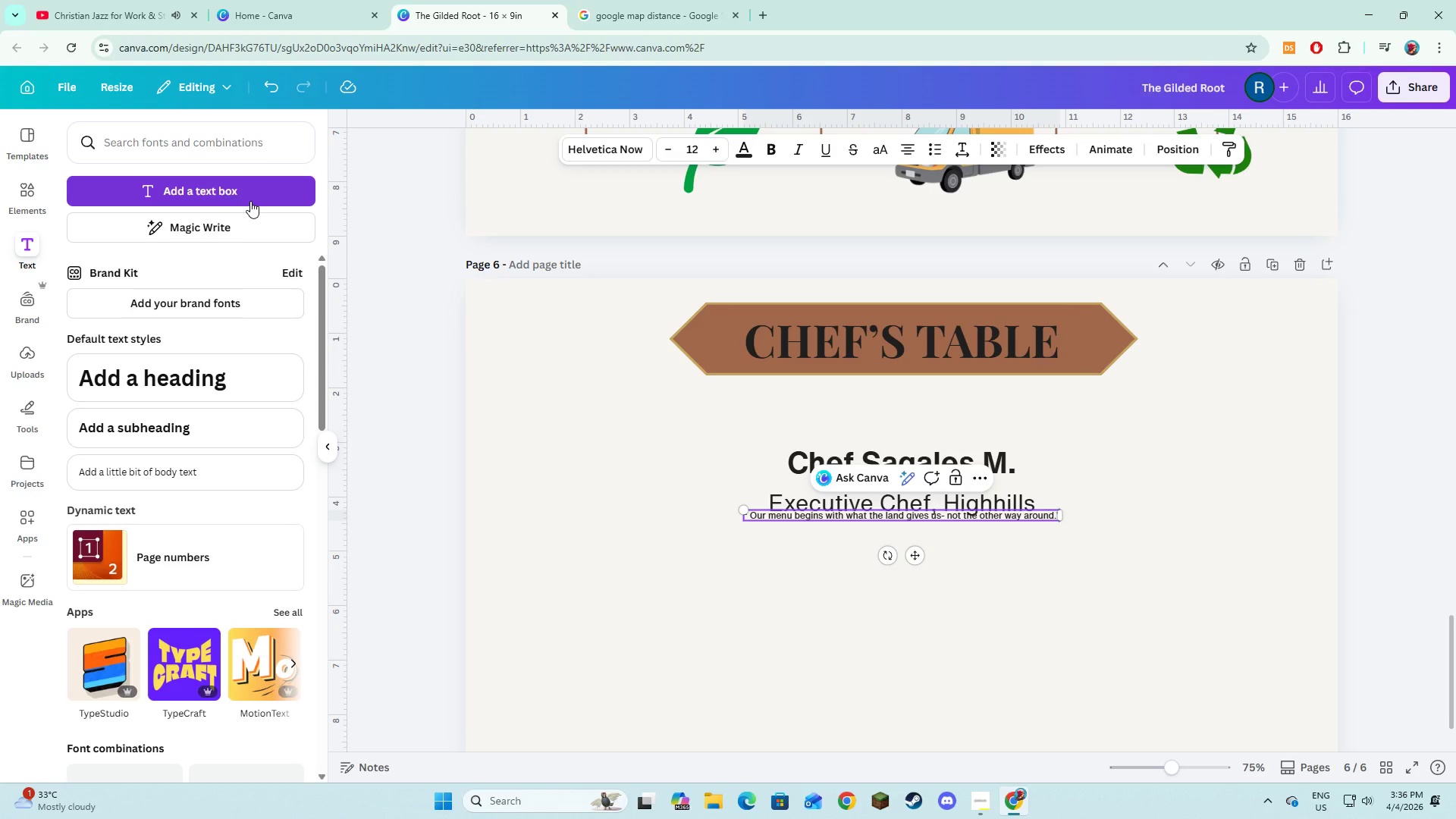 
key(Control+ControlLeft)
 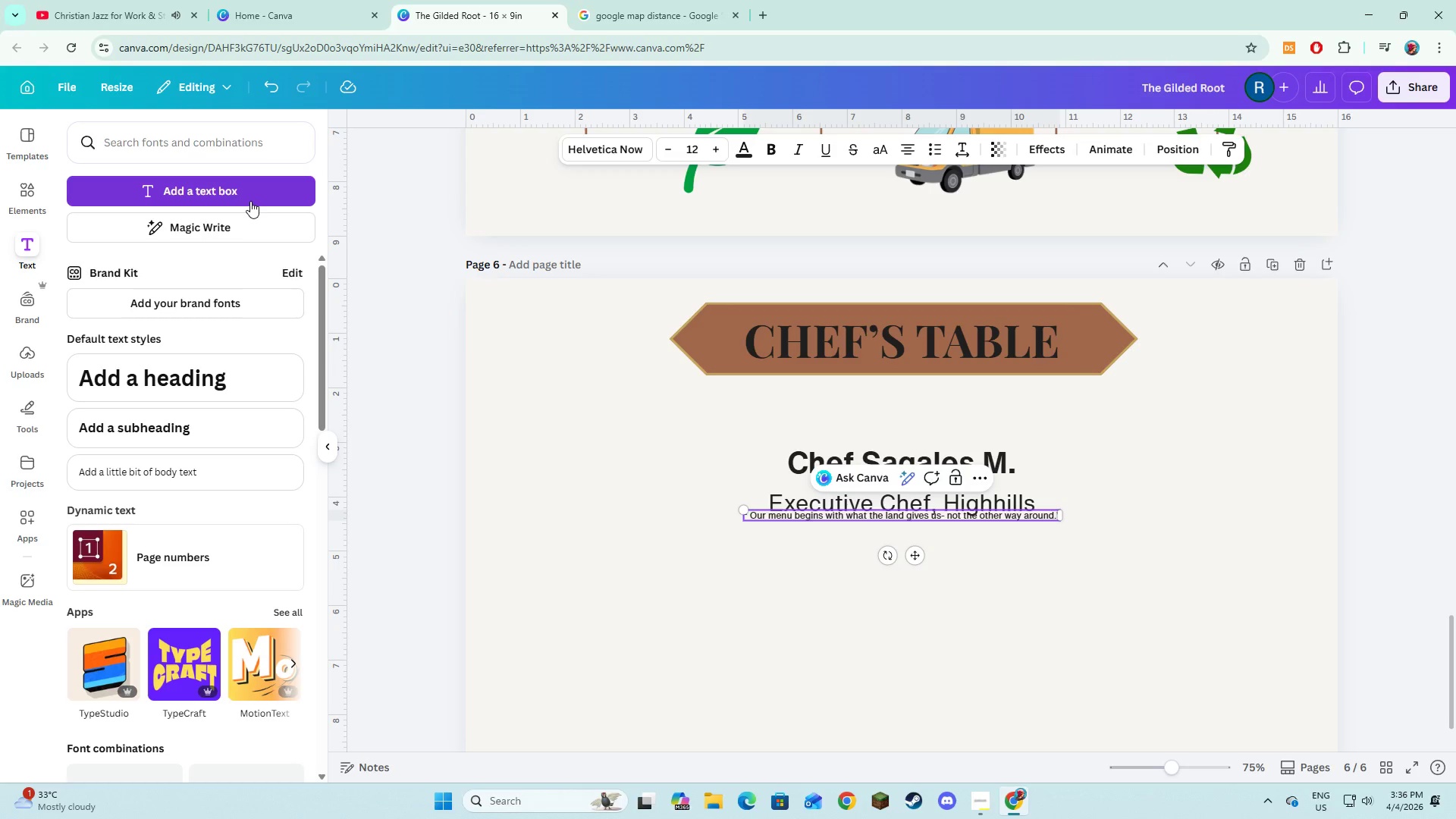 
key(Control+A)
 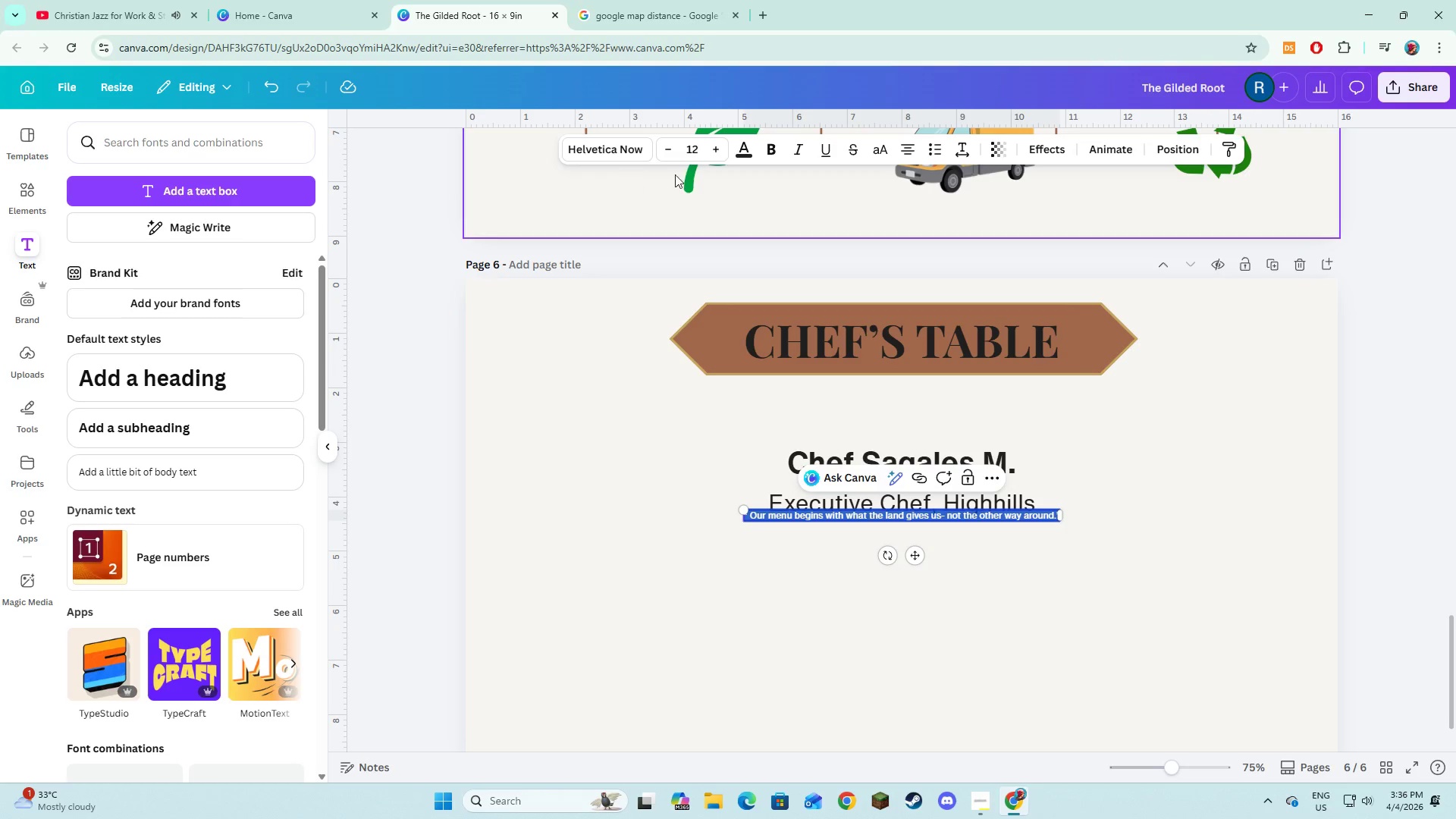 
double_click([712, 155])
 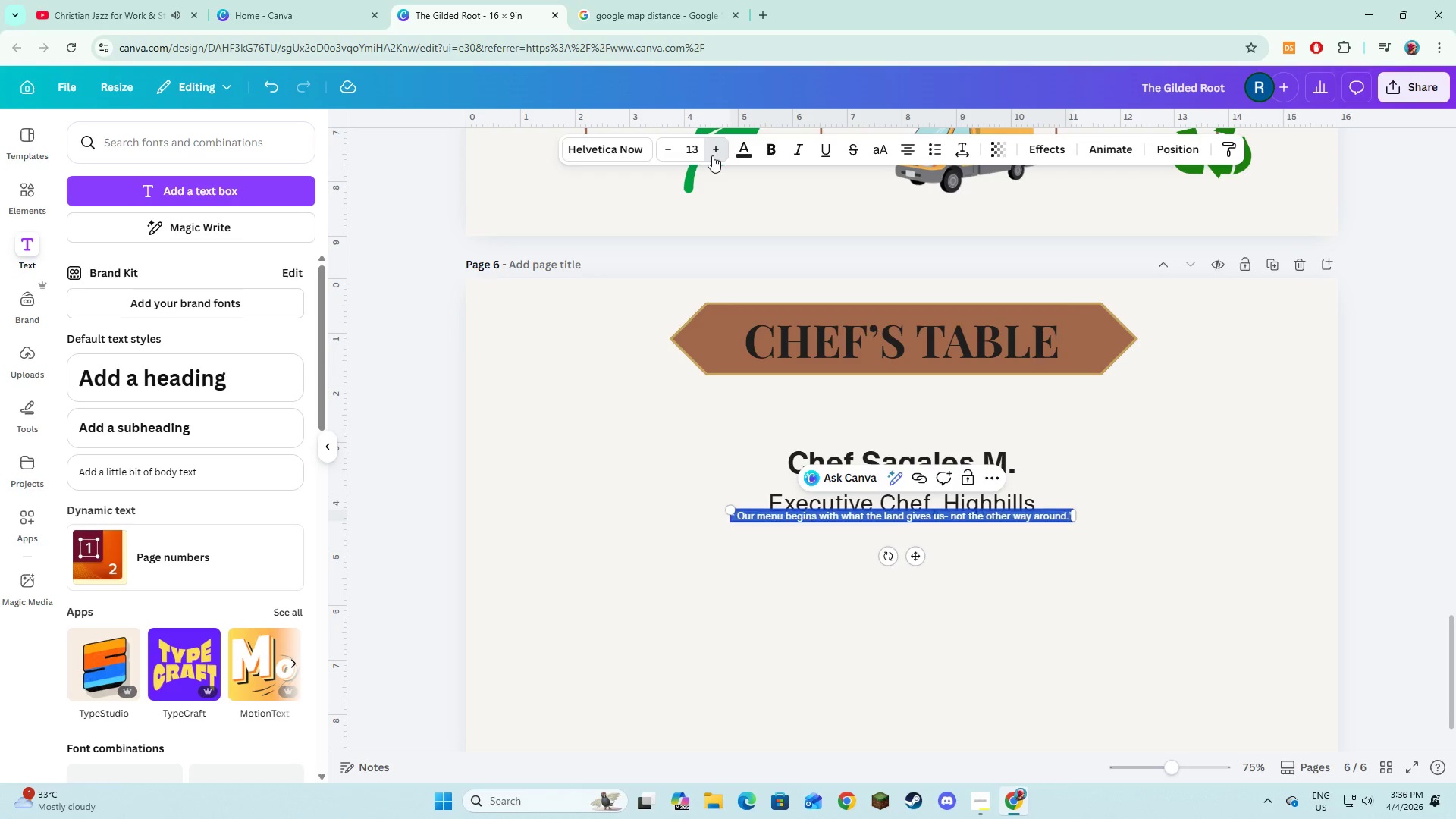 
triple_click([712, 155])
 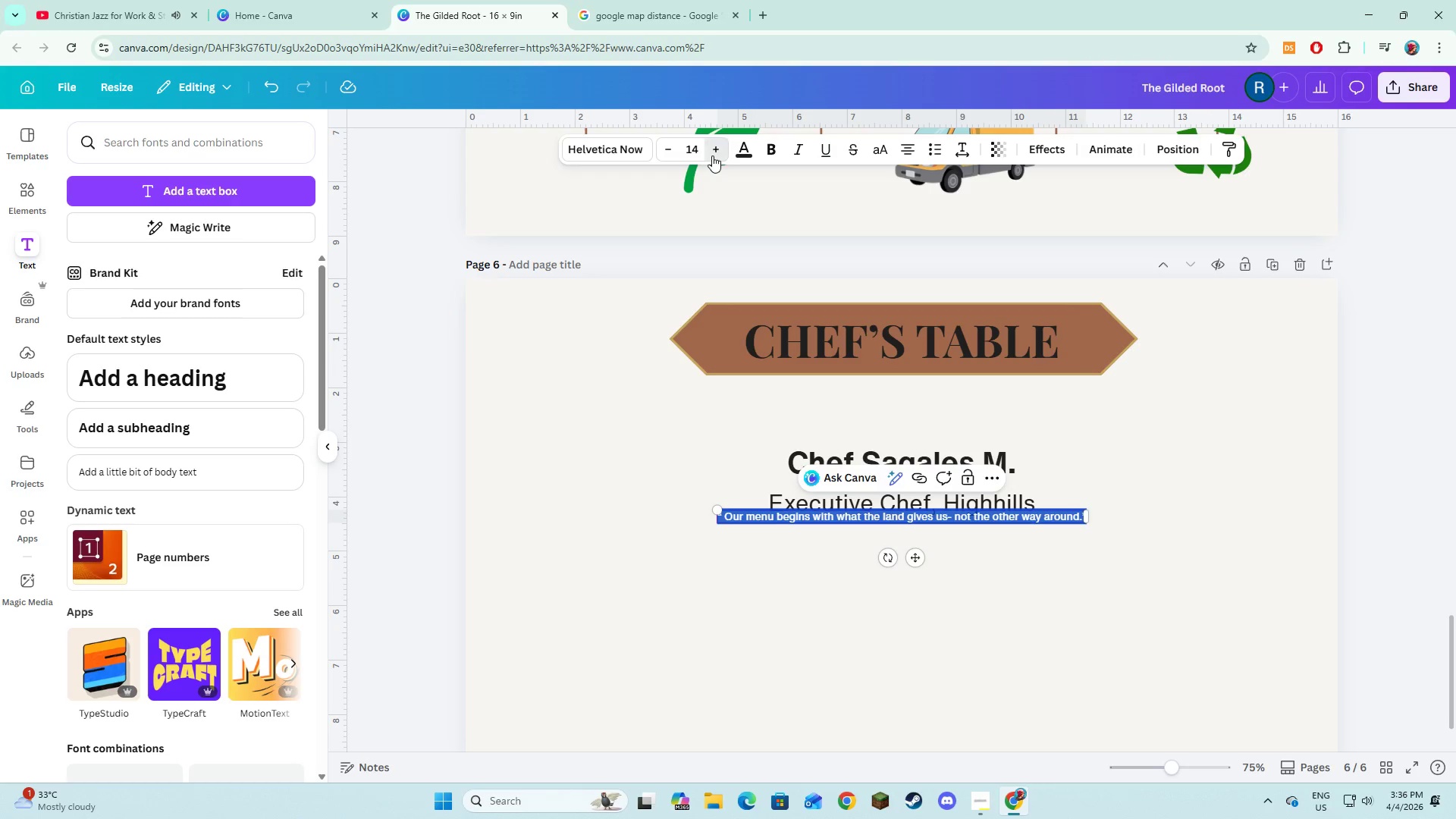 
triple_click([712, 155])
 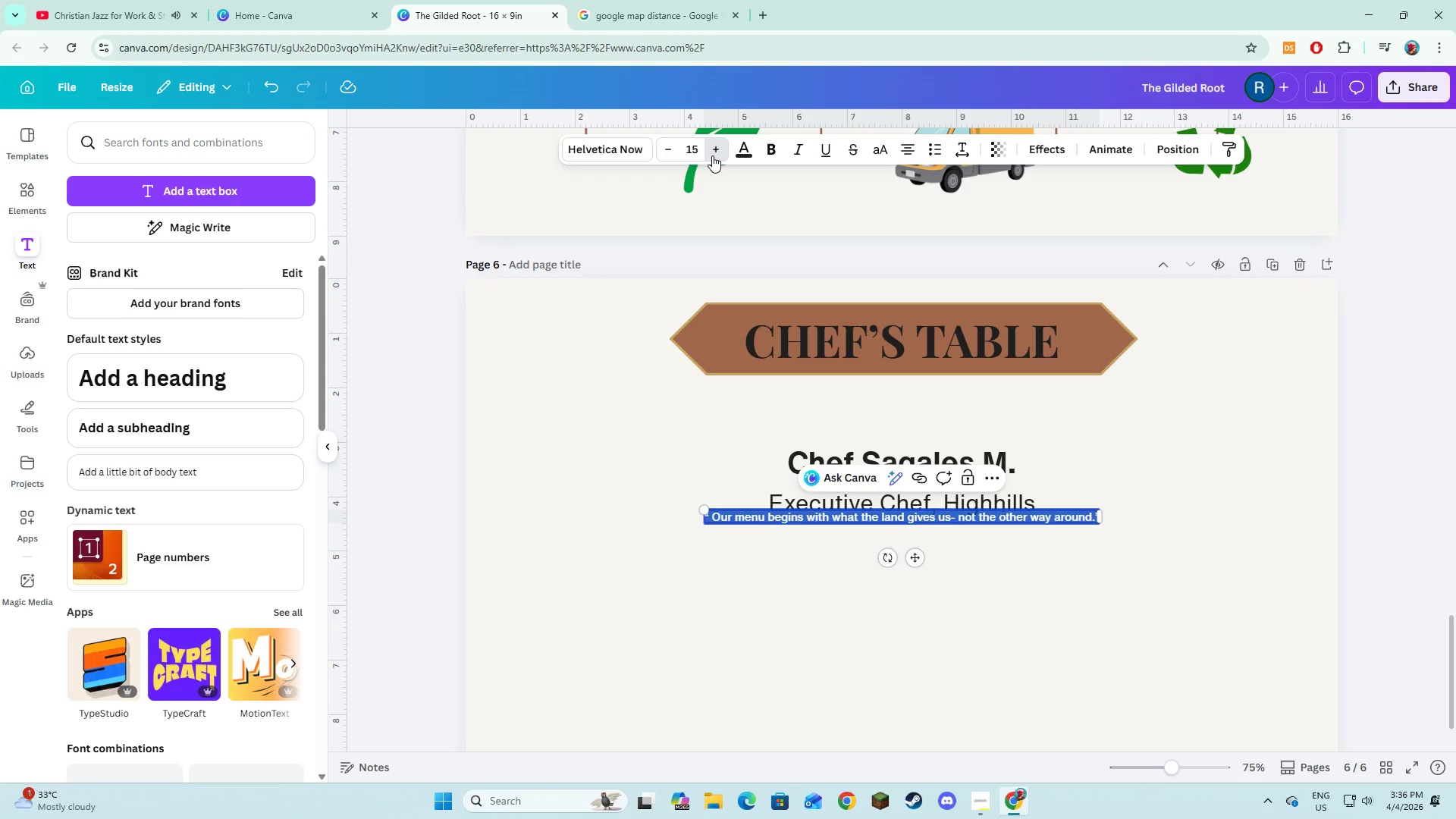 
triple_click([712, 155])
 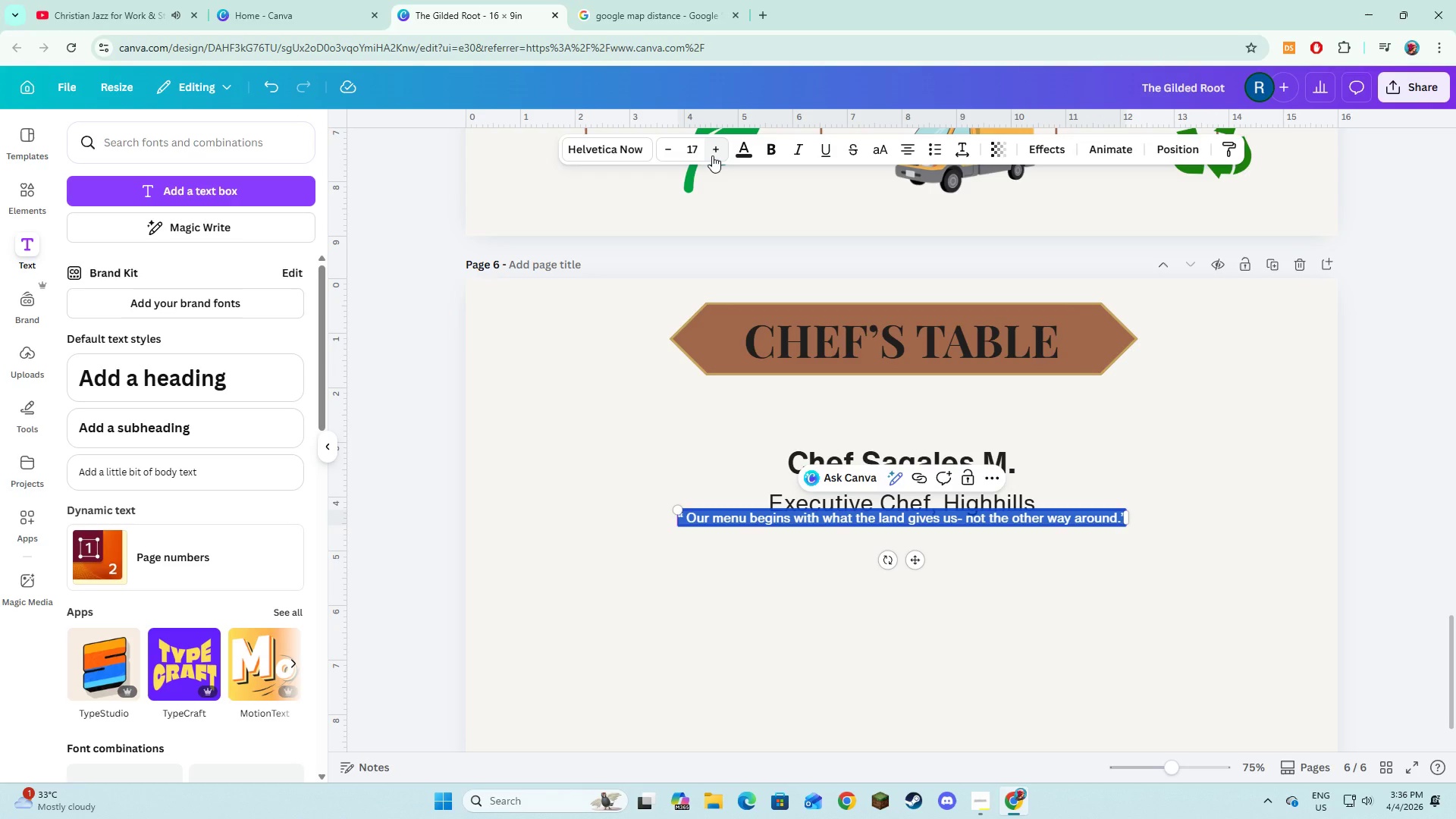 
triple_click([712, 155])
 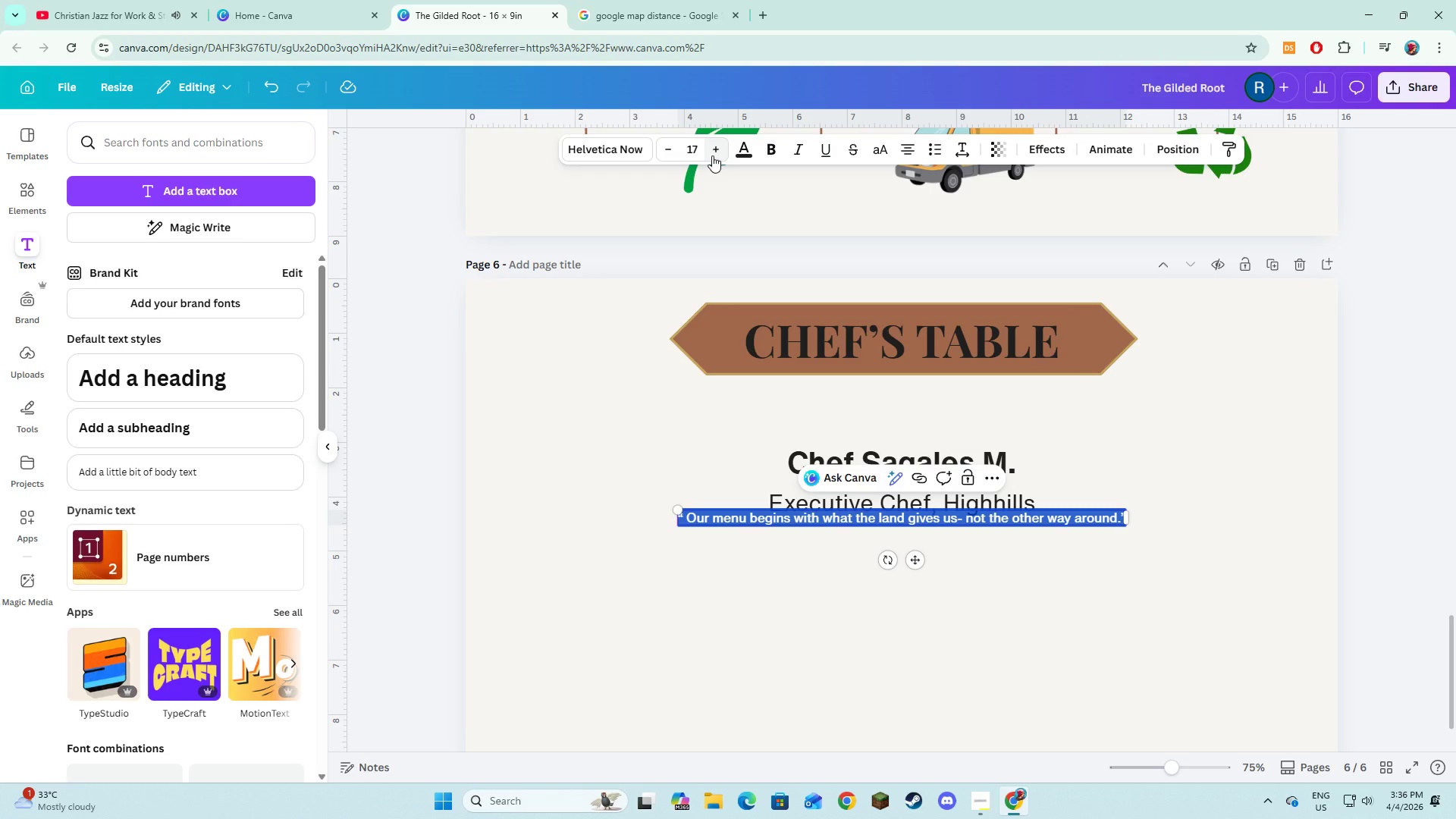 
triple_click([712, 155])
 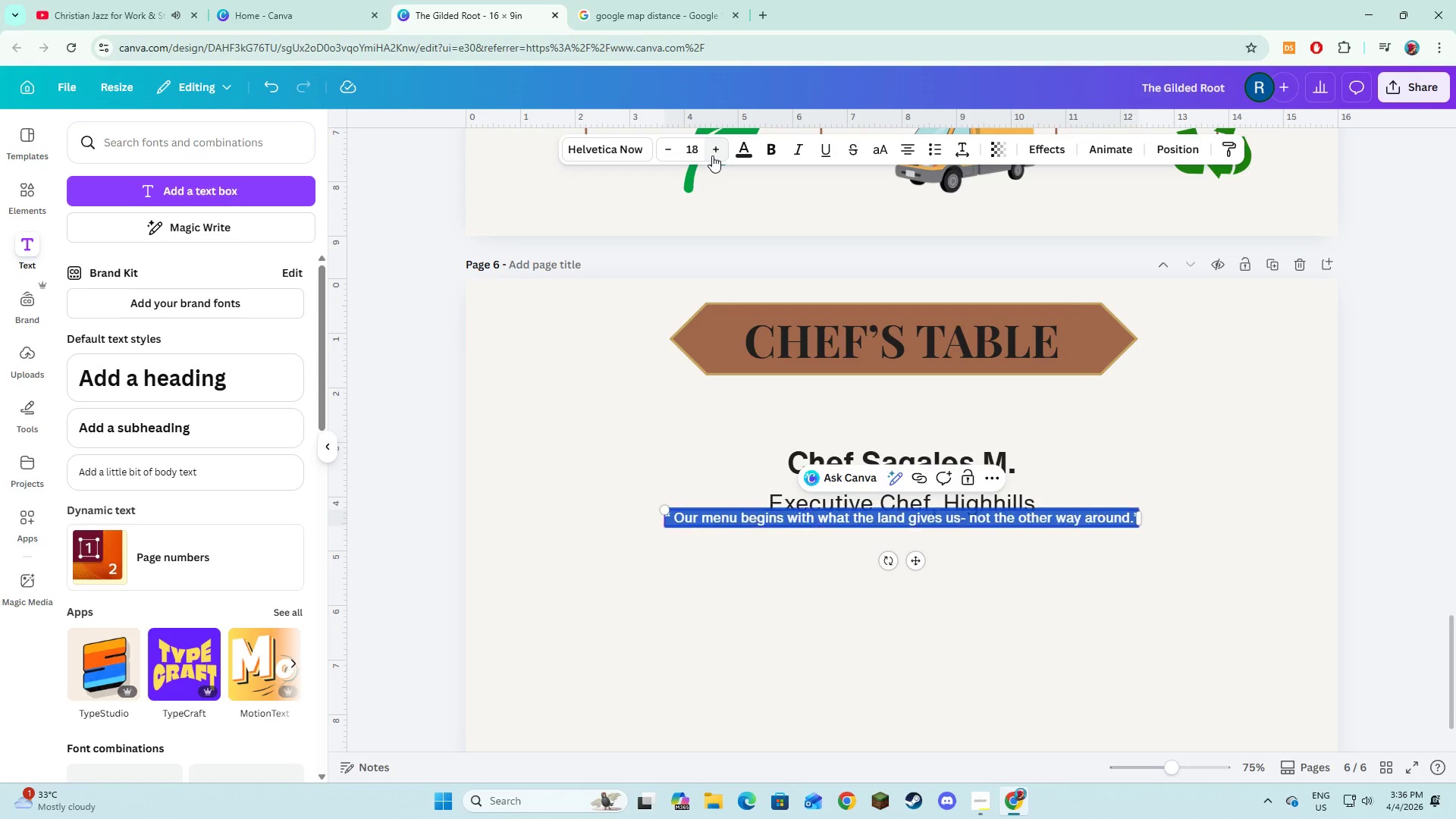 
triple_click([712, 155])
 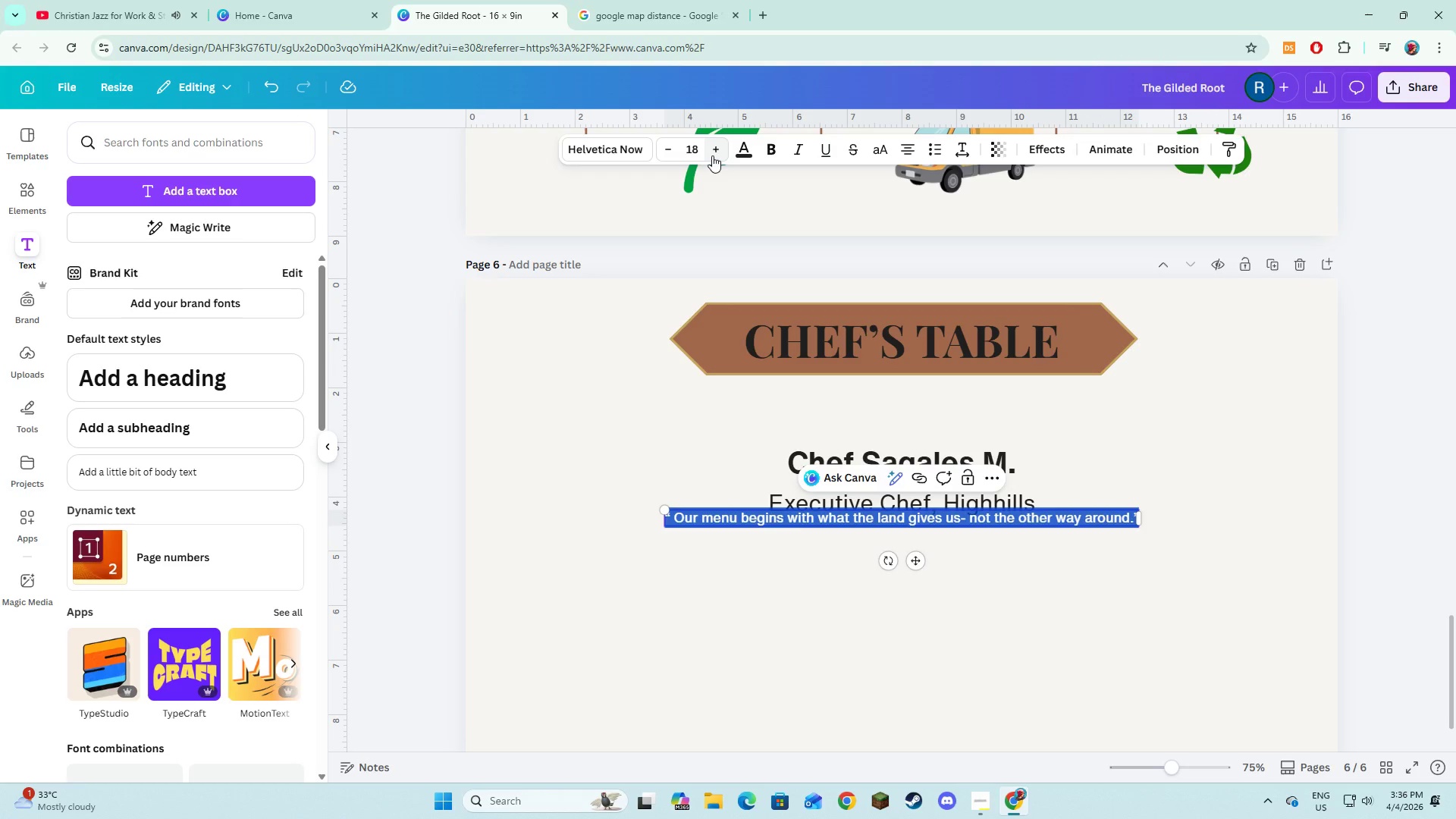 
triple_click([712, 155])
 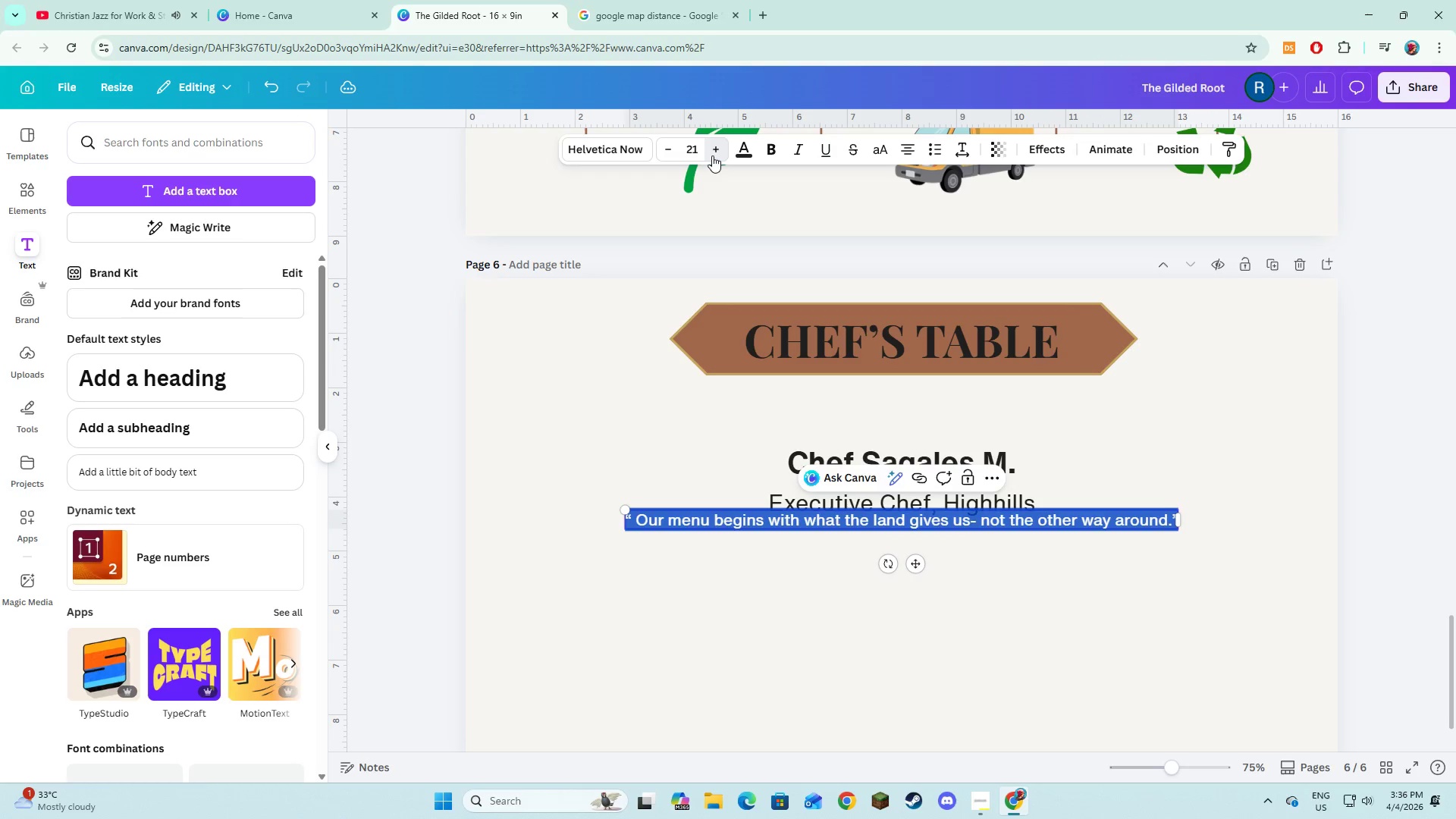 
triple_click([712, 155])
 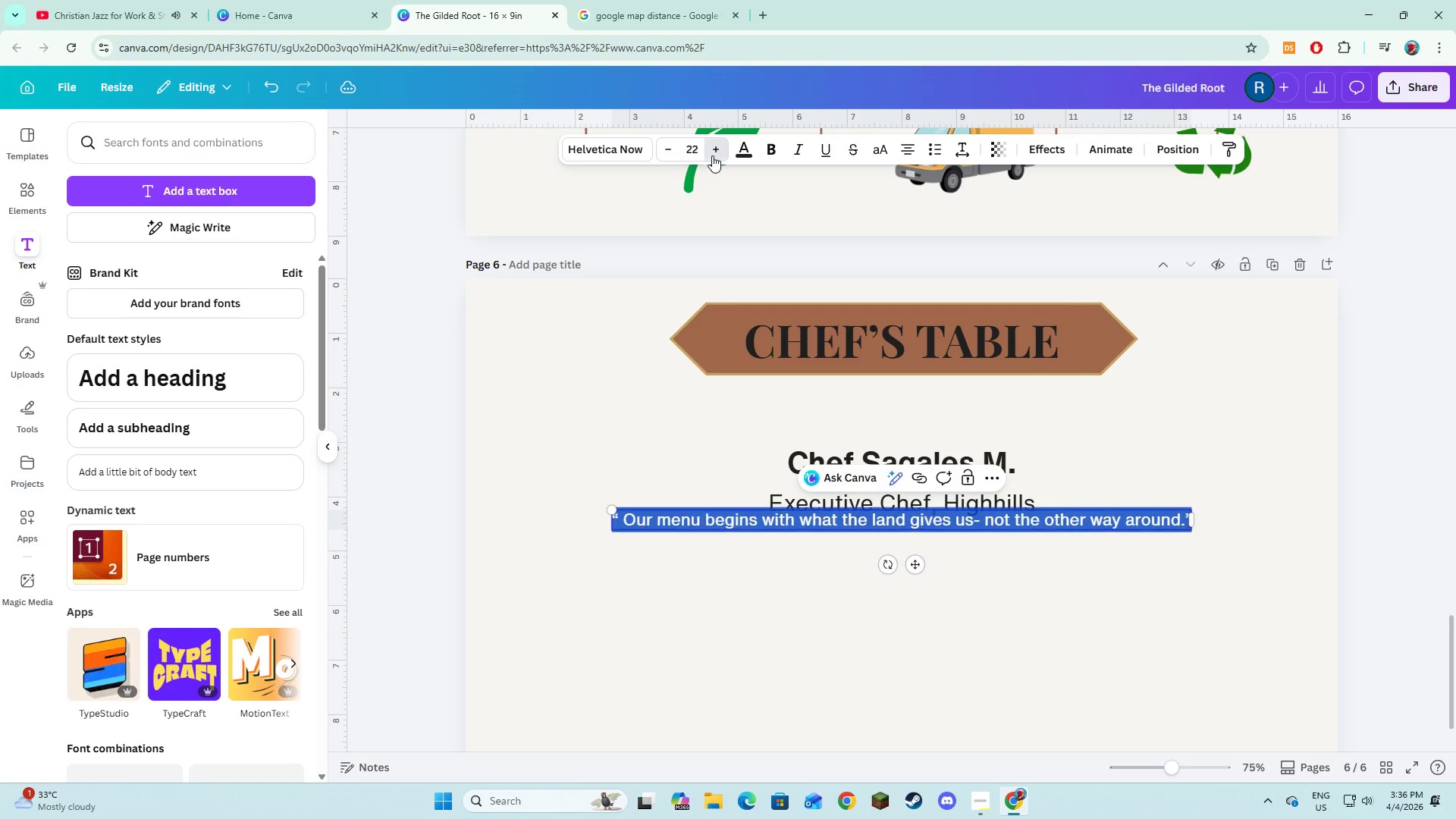 
triple_click([712, 155])
 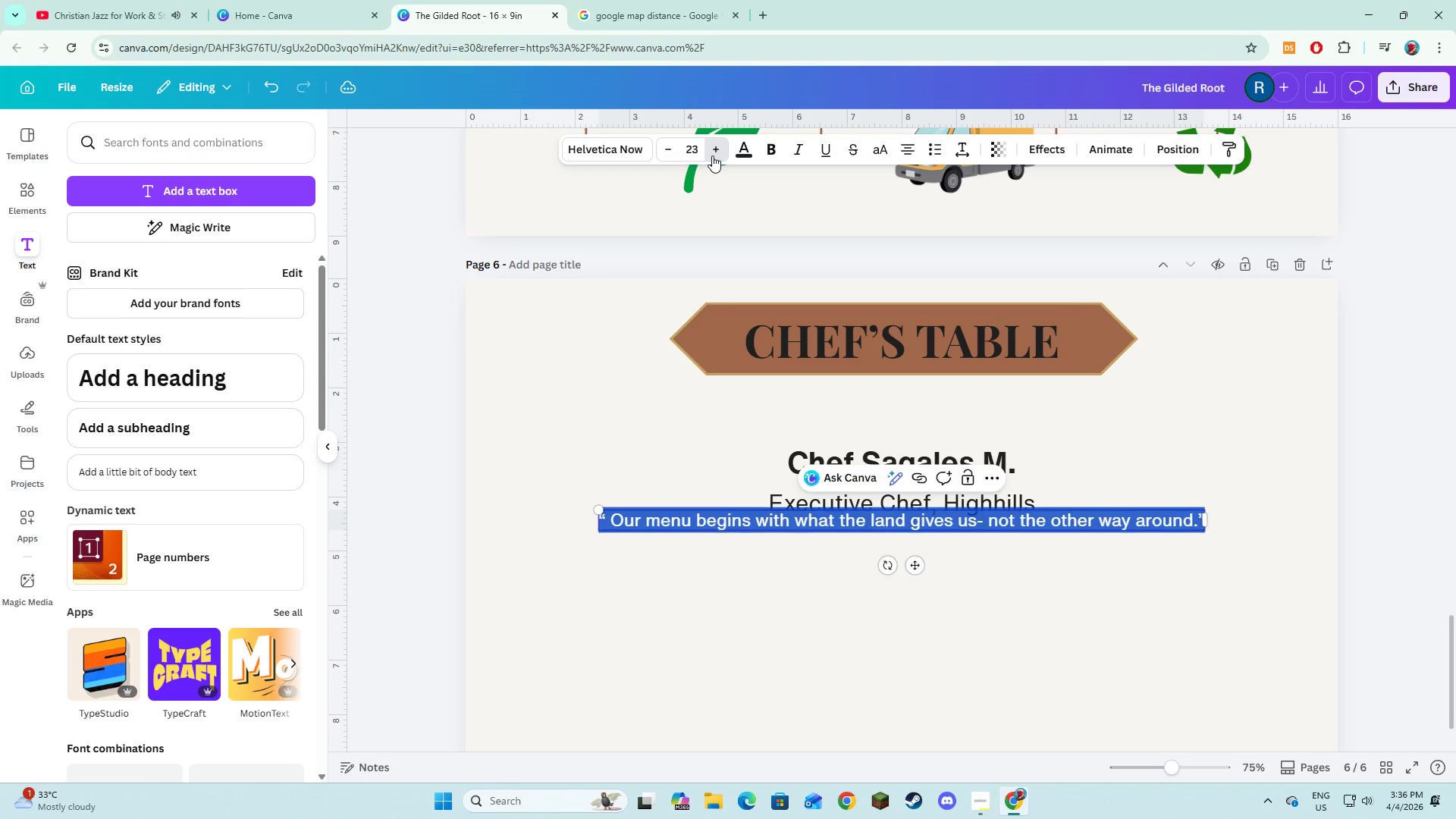 
triple_click([712, 155])
 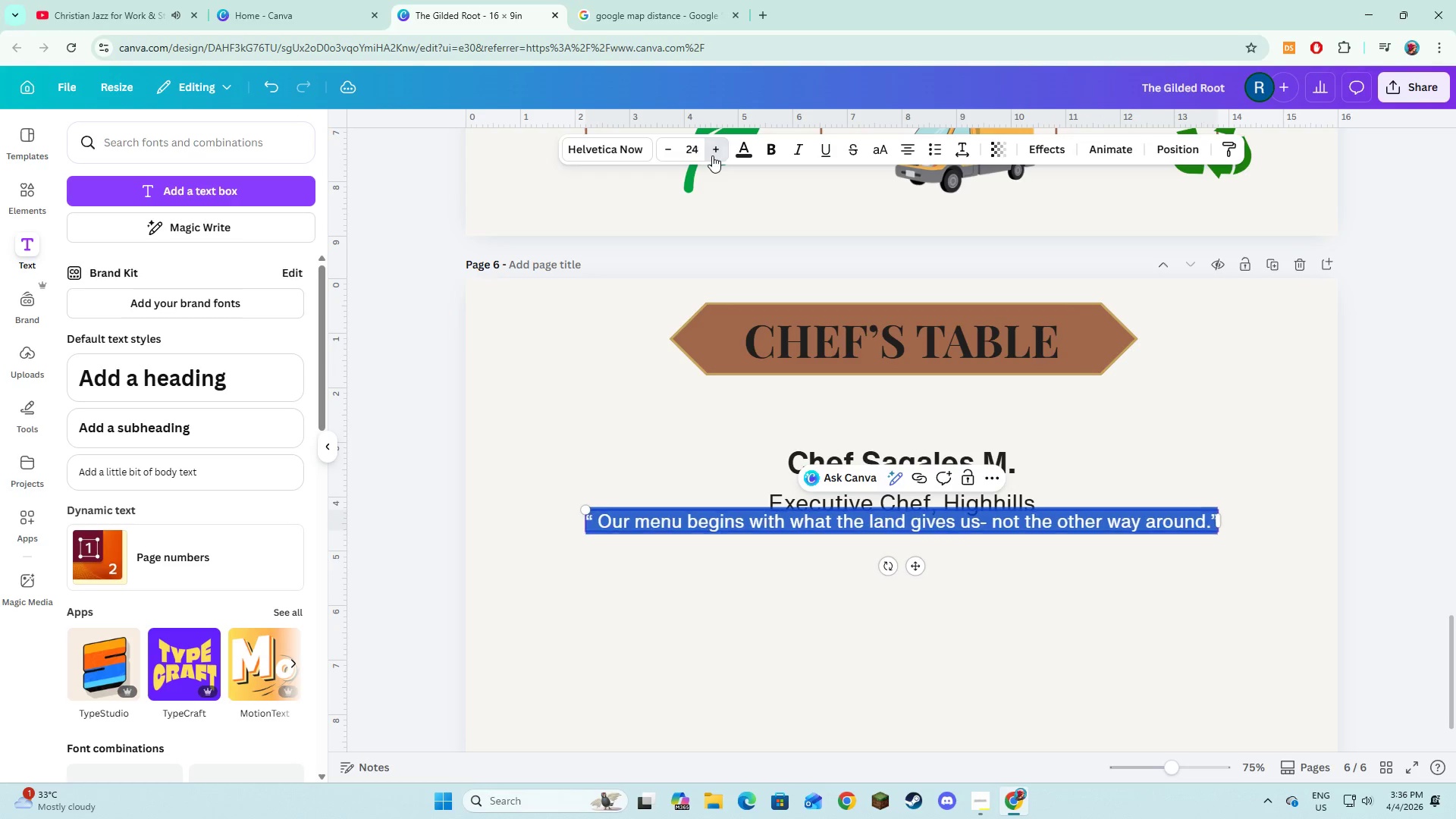 
triple_click([712, 155])
 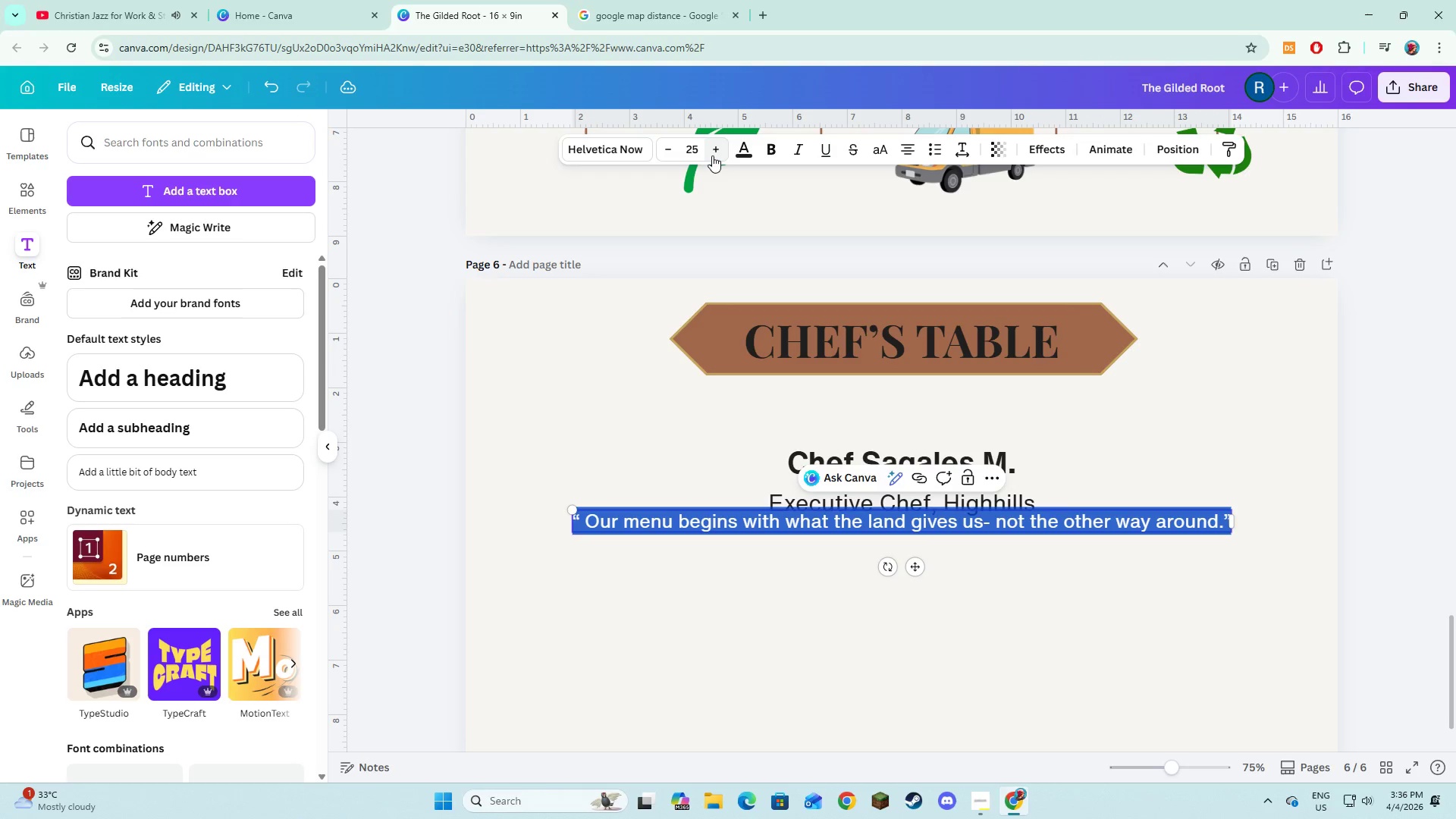 
triple_click([712, 155])
 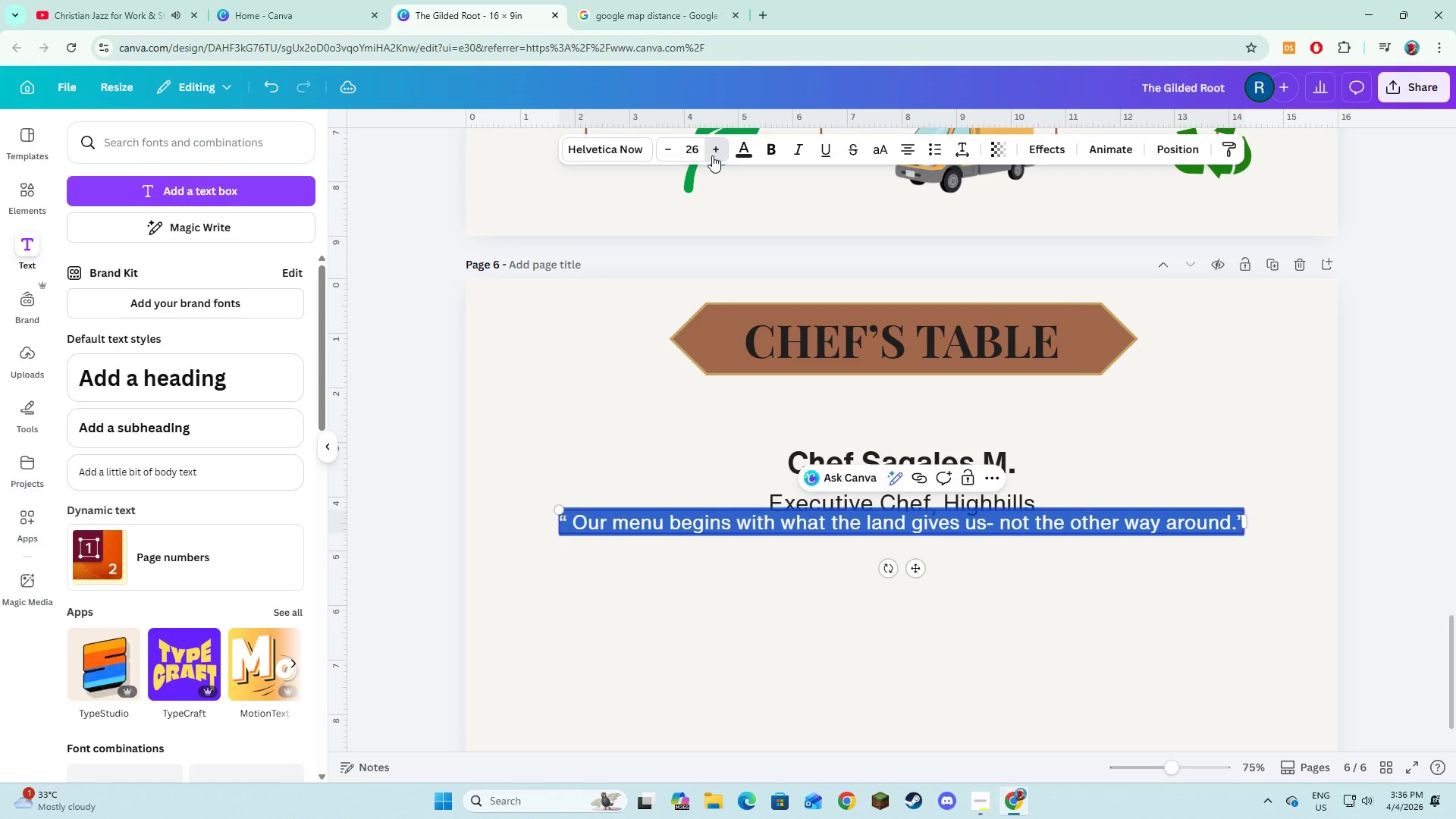 
triple_click([712, 155])
 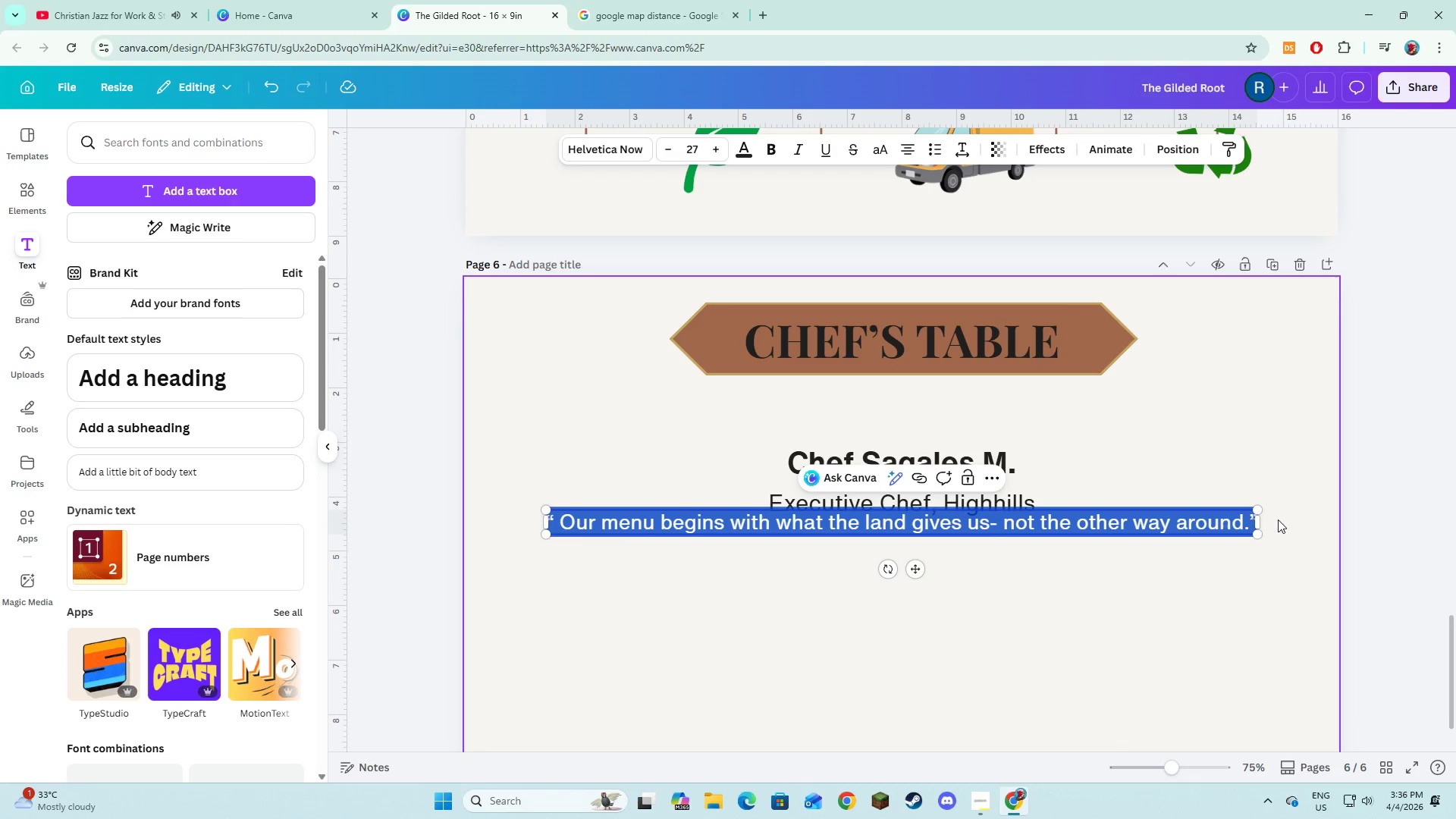 
left_click_drag(start_coordinate=[1263, 522], to_coordinate=[1252, 534])
 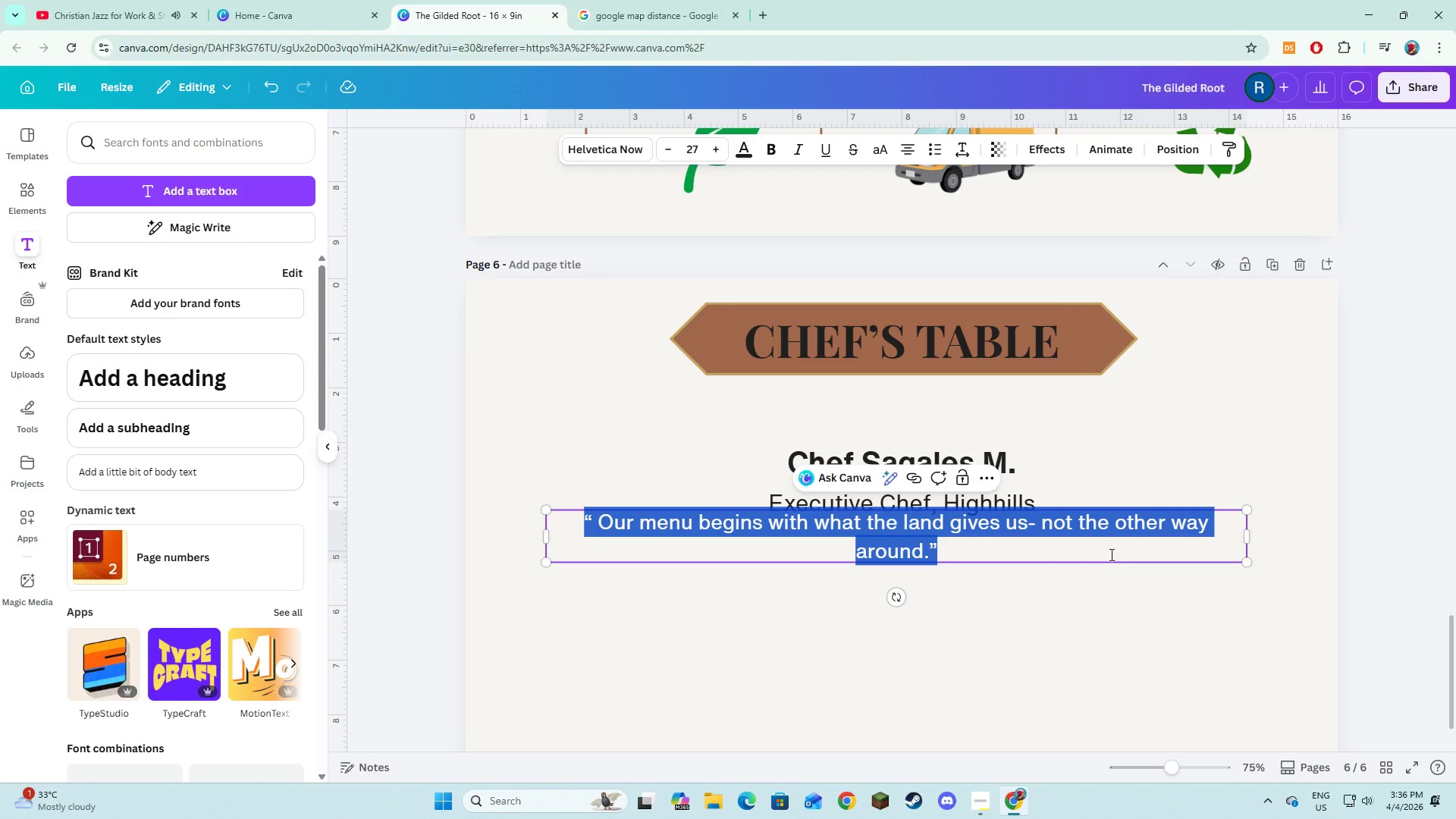 
left_click_drag(start_coordinate=[1109, 554], to_coordinate=[1109, 630])
 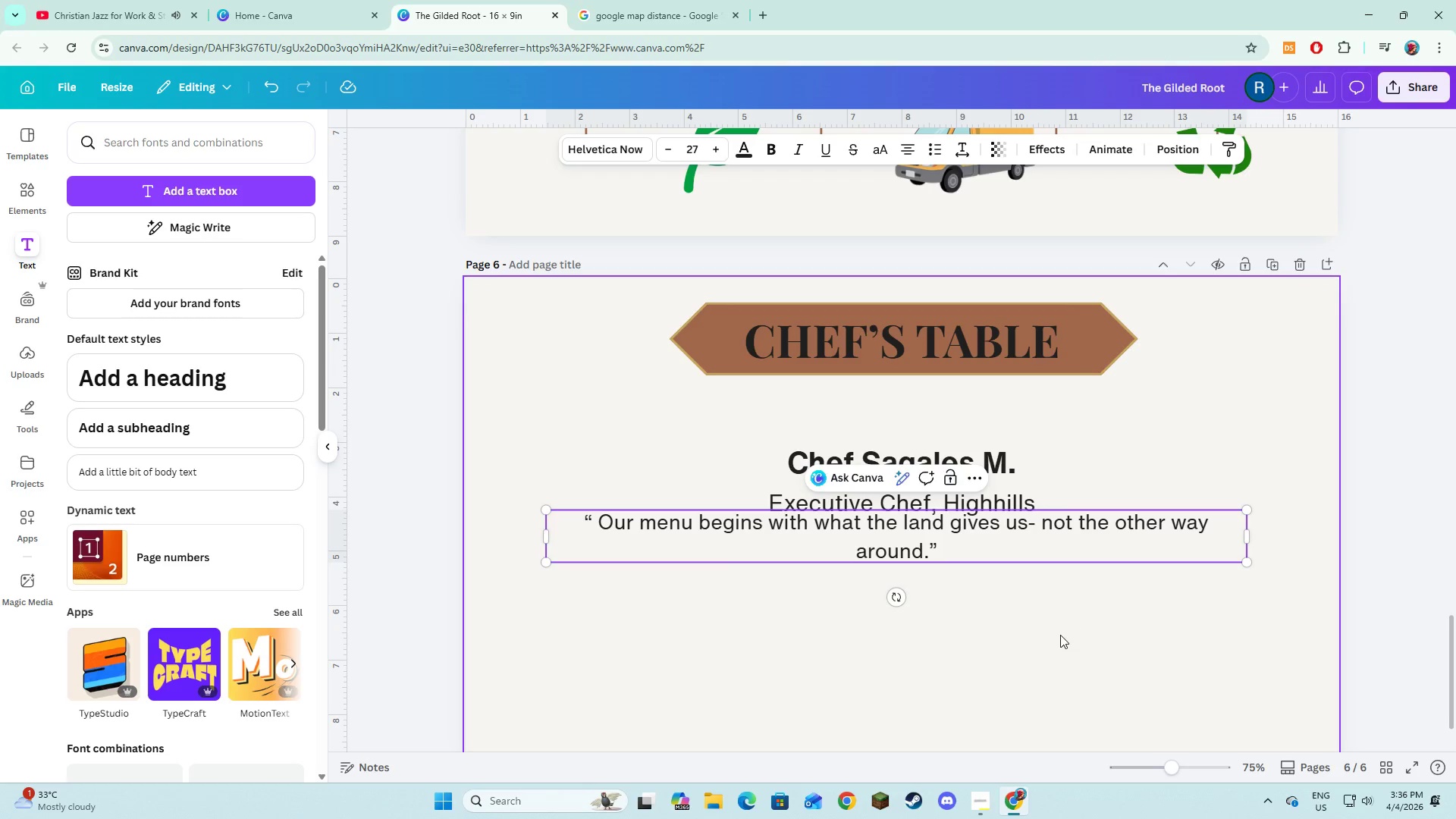 
left_click([1060, 635])
 